 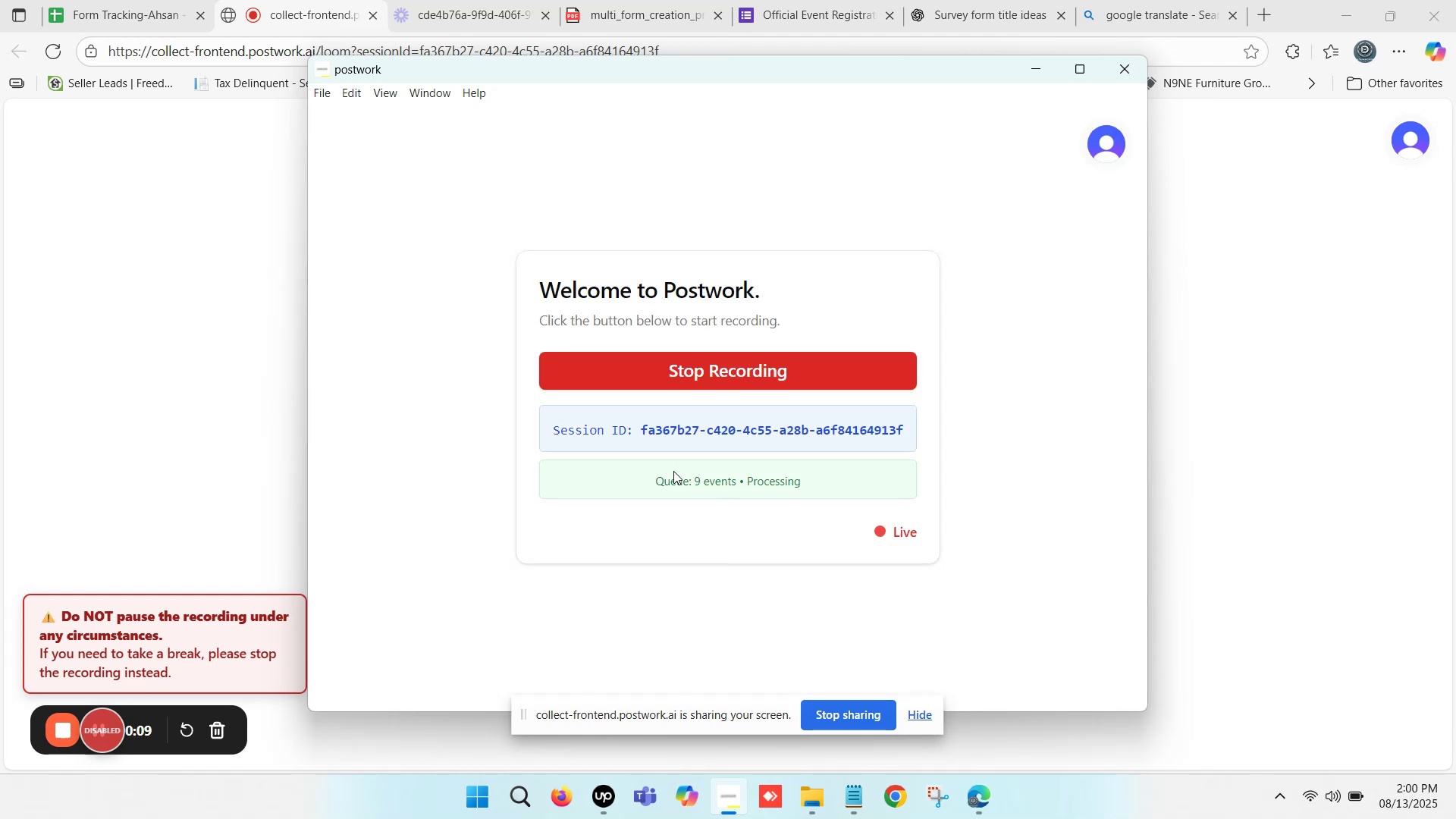 
left_click([322, 0])
 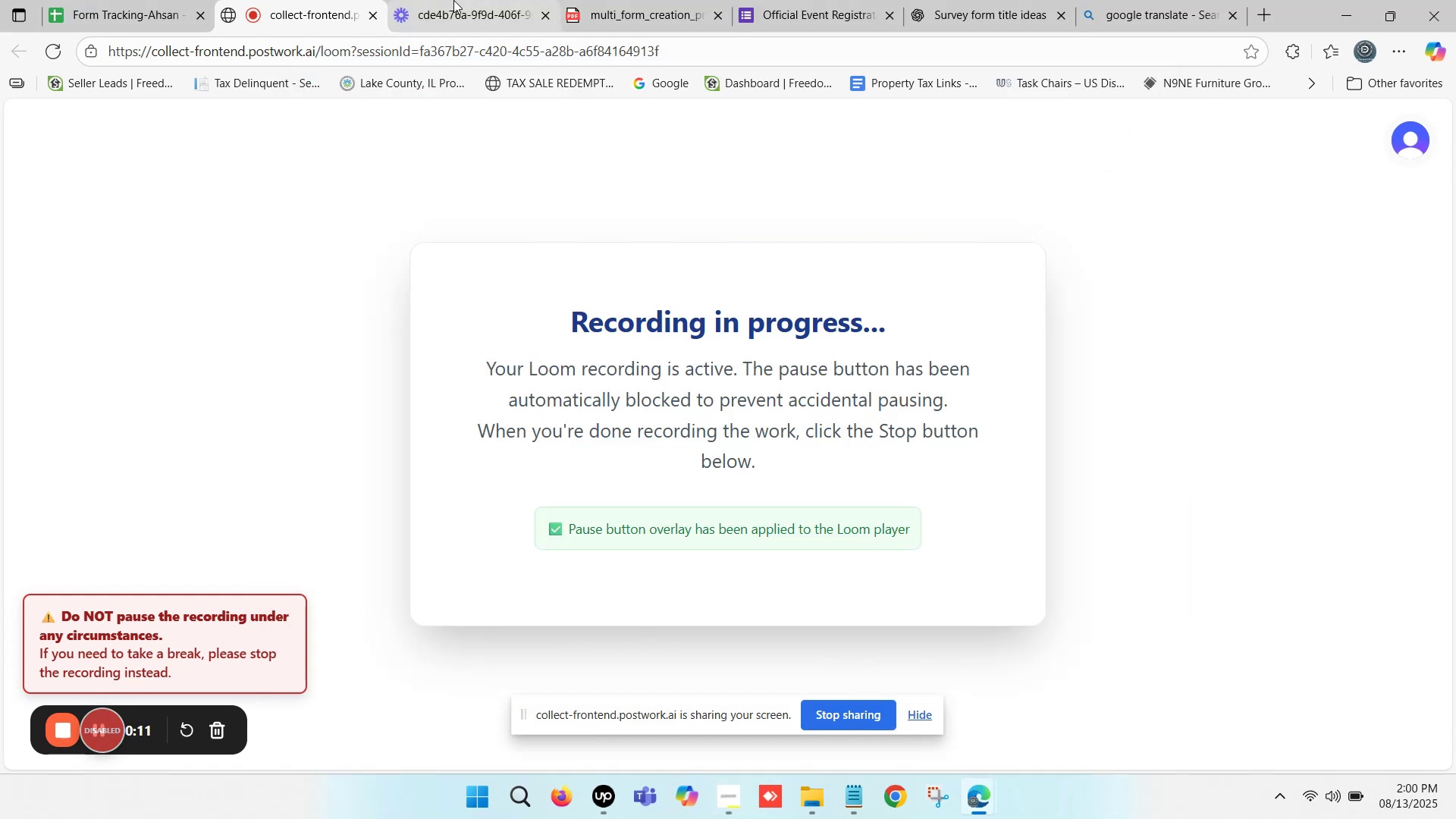 
left_click([458, 0])
 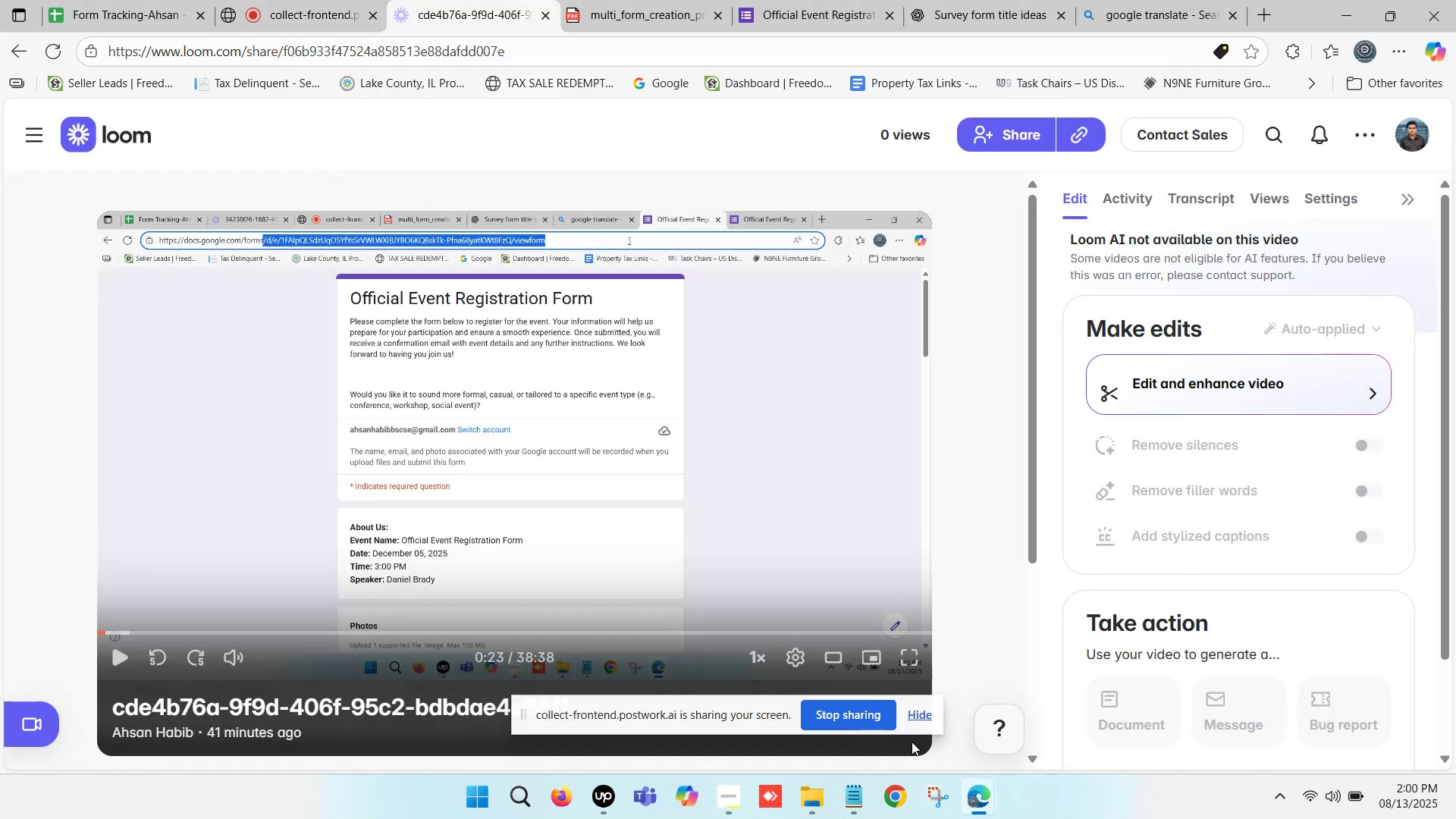 
left_click([923, 714])
 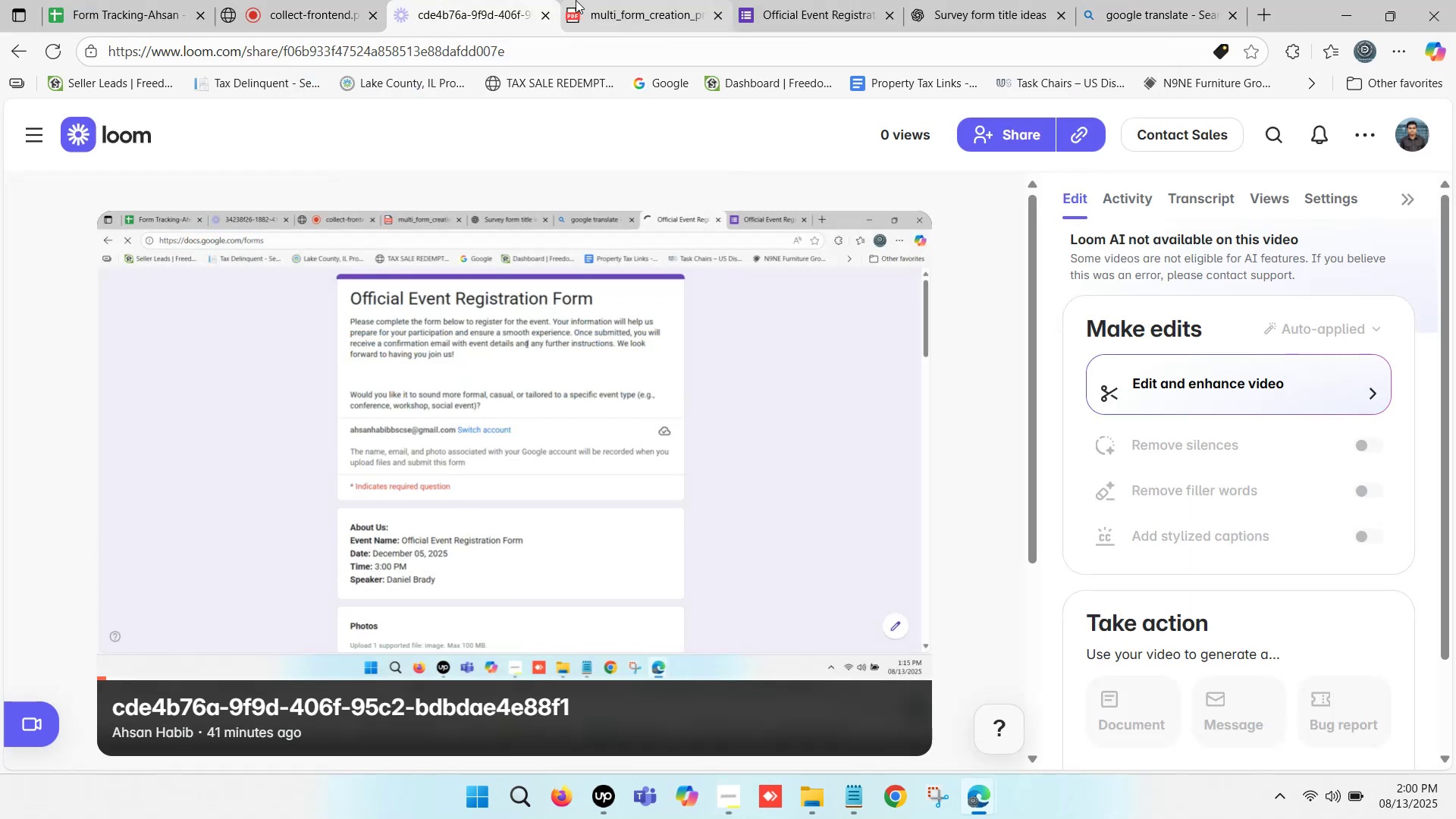 
left_click_drag(start_coordinate=[242, 58], to_coordinate=[1068, 138])
 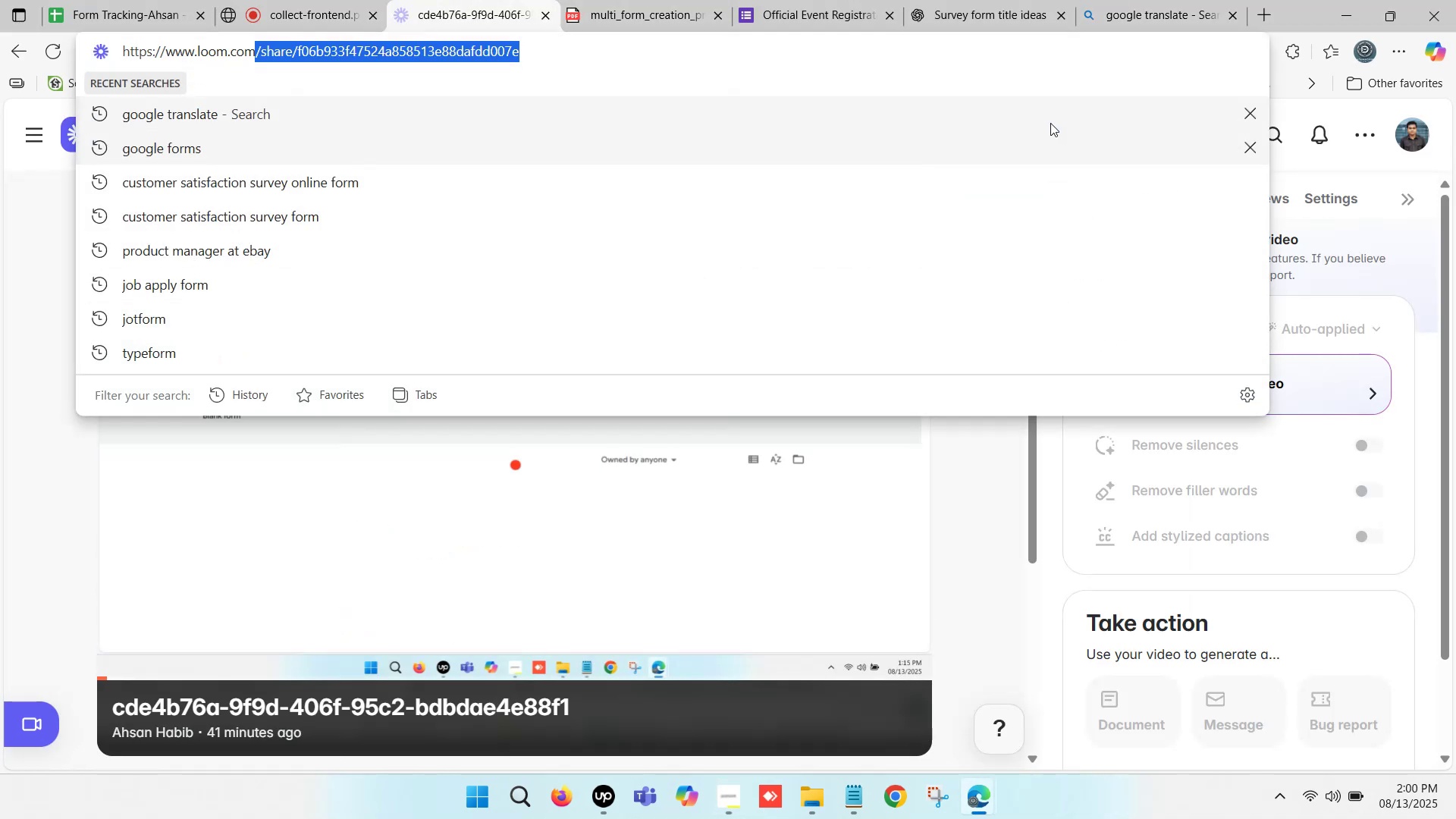 
key(Backspace)
 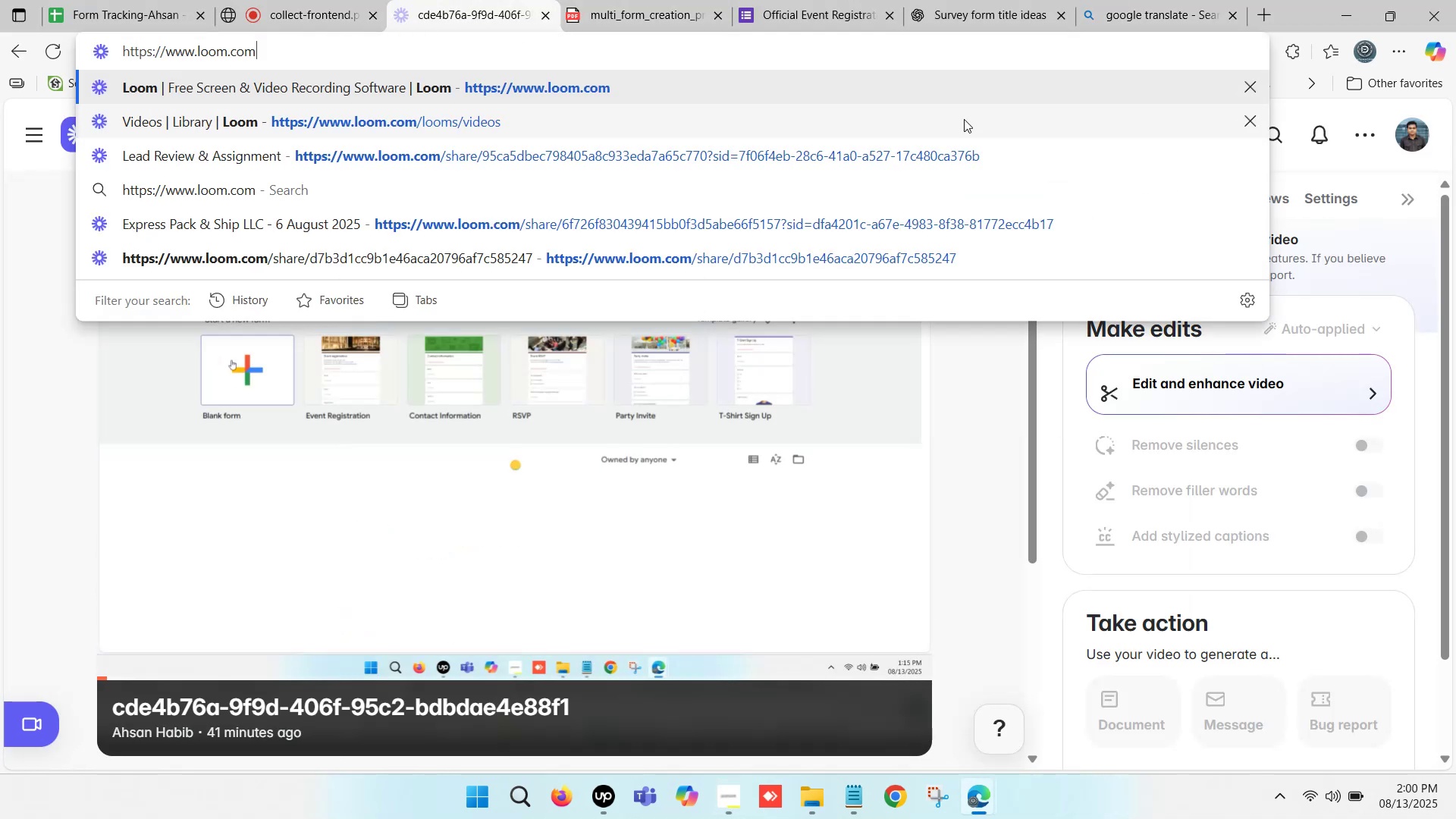 
key(Enter)
 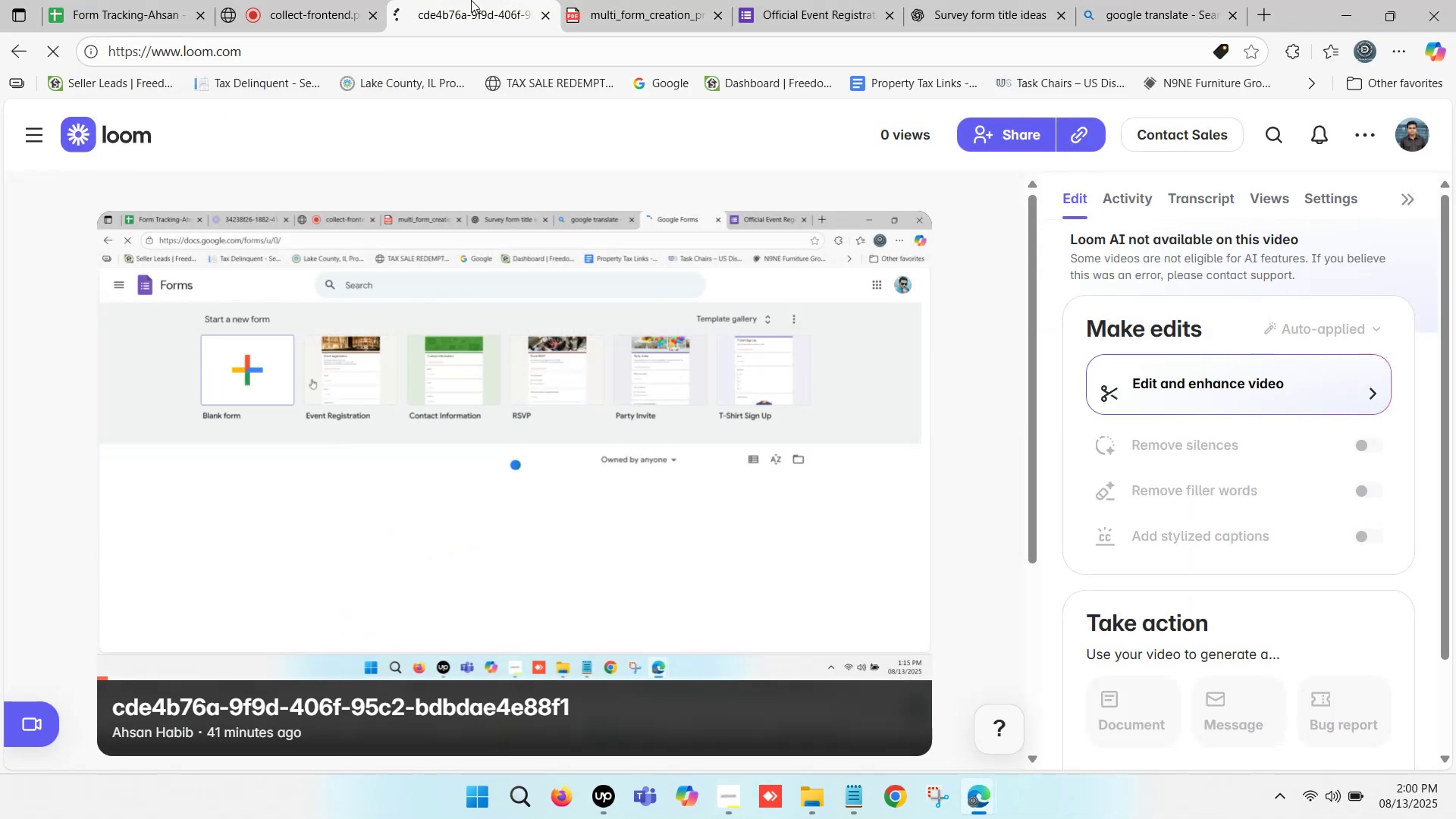 
left_click_drag(start_coordinate=[466, 0], to_coordinate=[318, 0])
 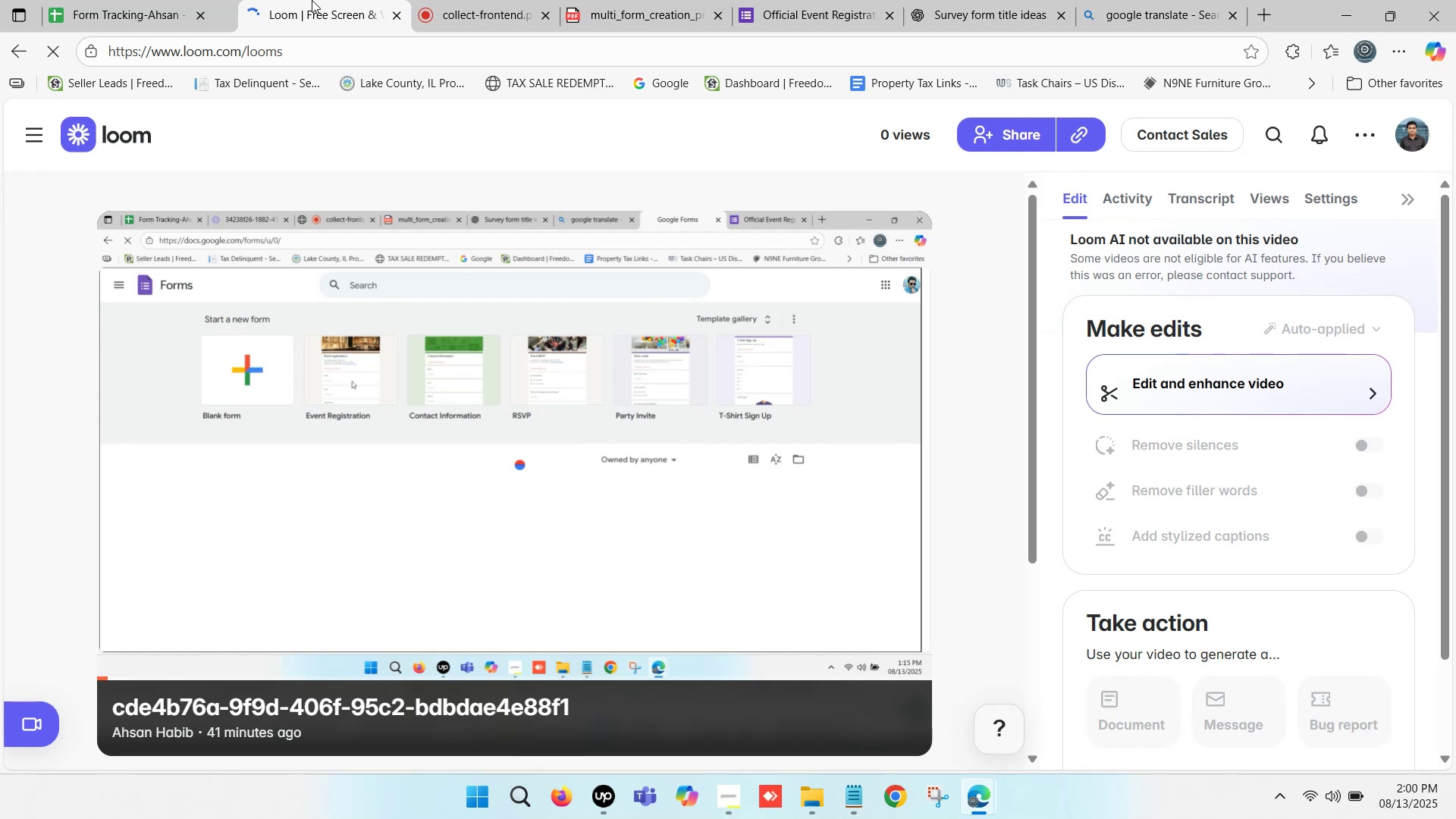 
left_click_drag(start_coordinate=[90, 0], to_coordinate=[297, 4])
 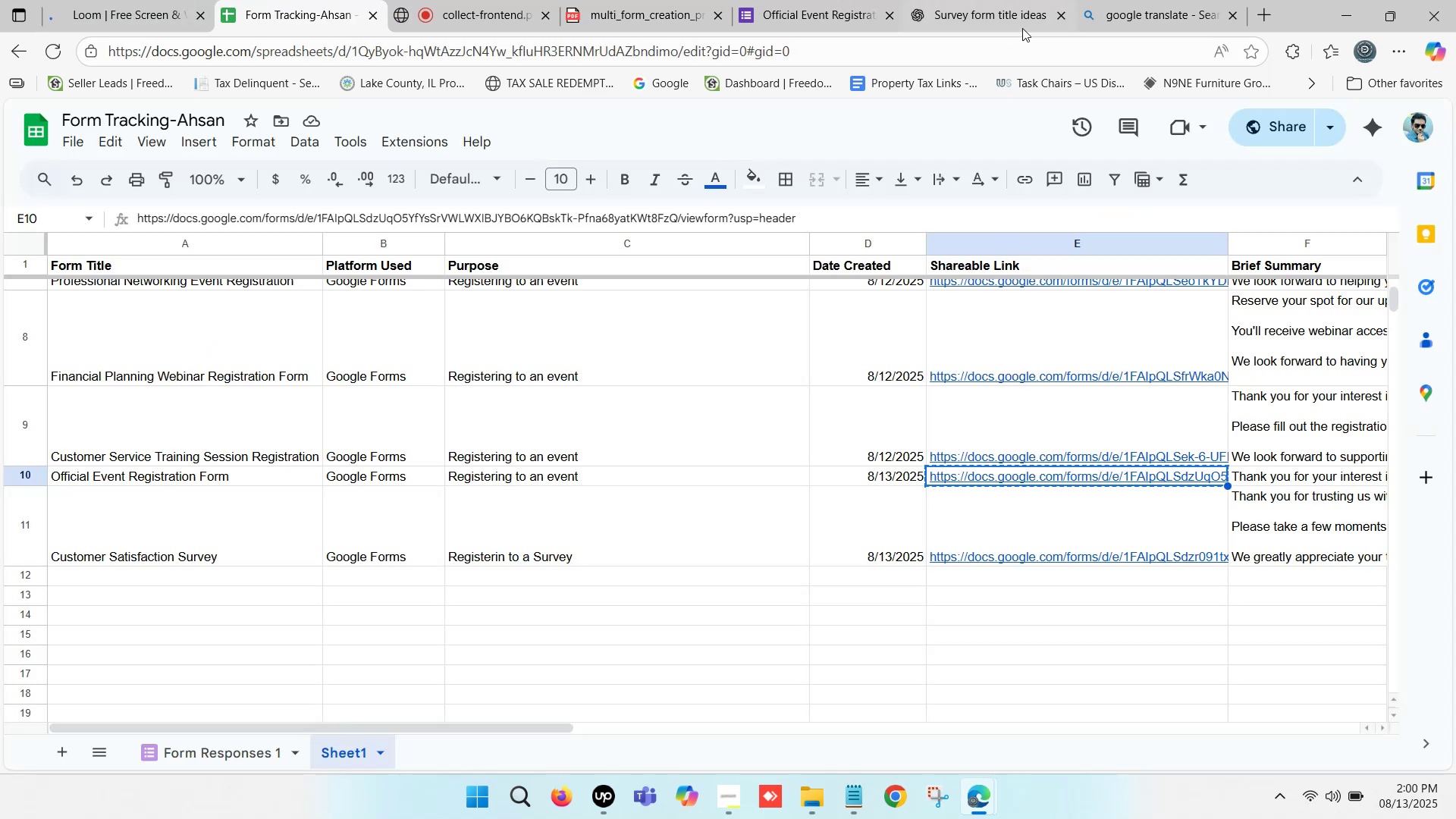 
left_click_drag(start_coordinate=[320, 0], to_coordinate=[423, 0])
 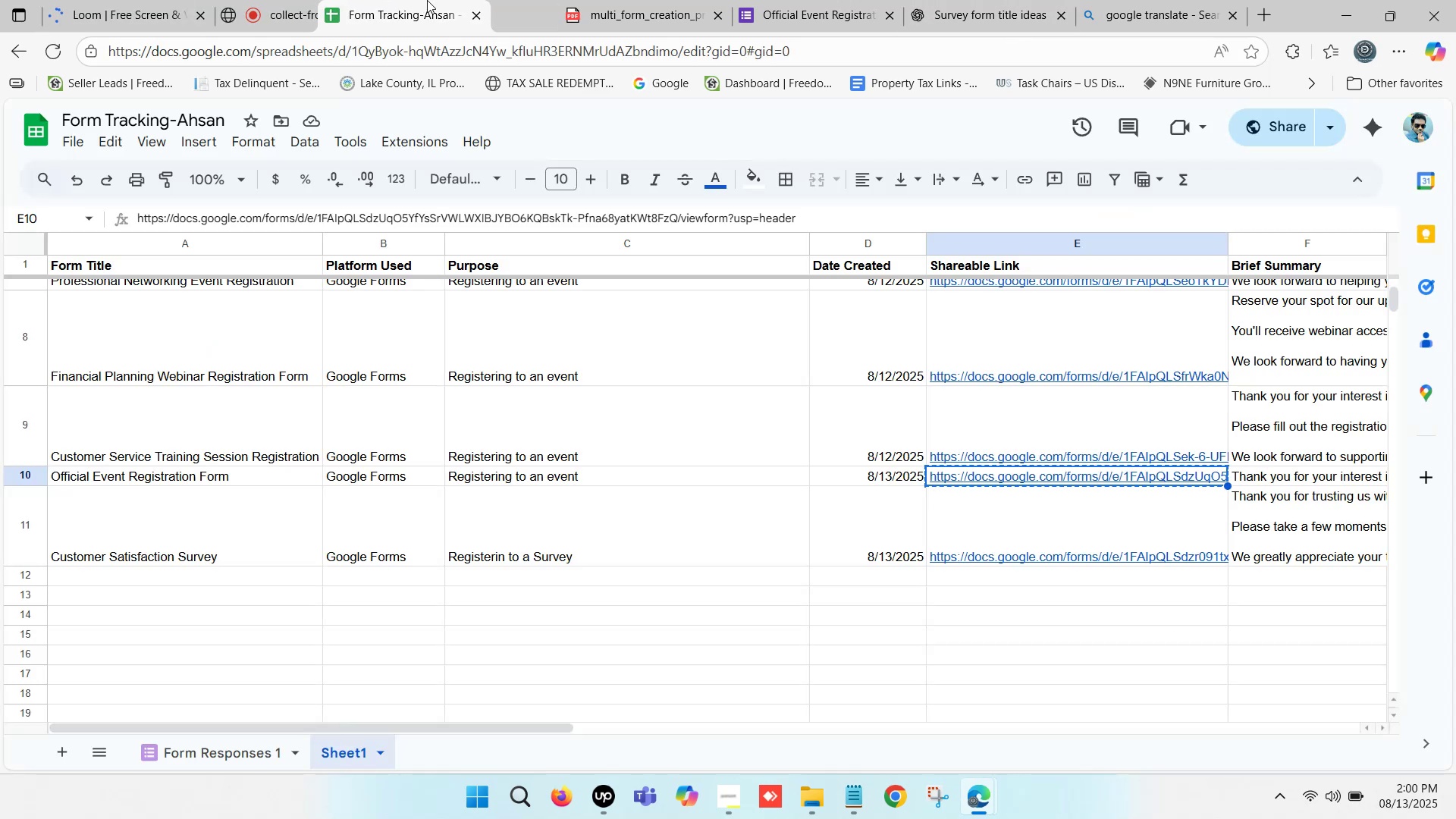 
left_click([1167, 0])
 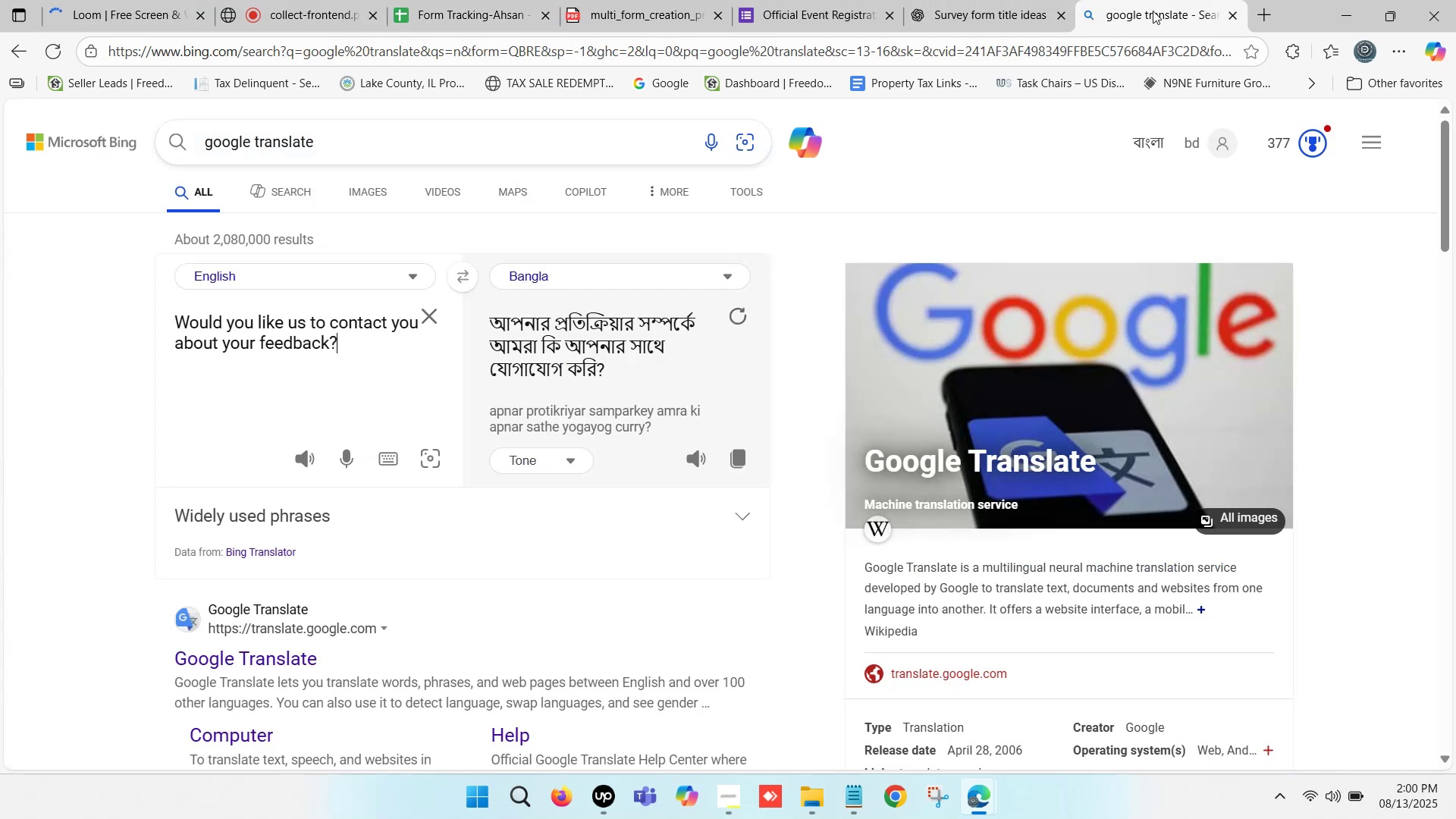 
left_click([1237, 17])
 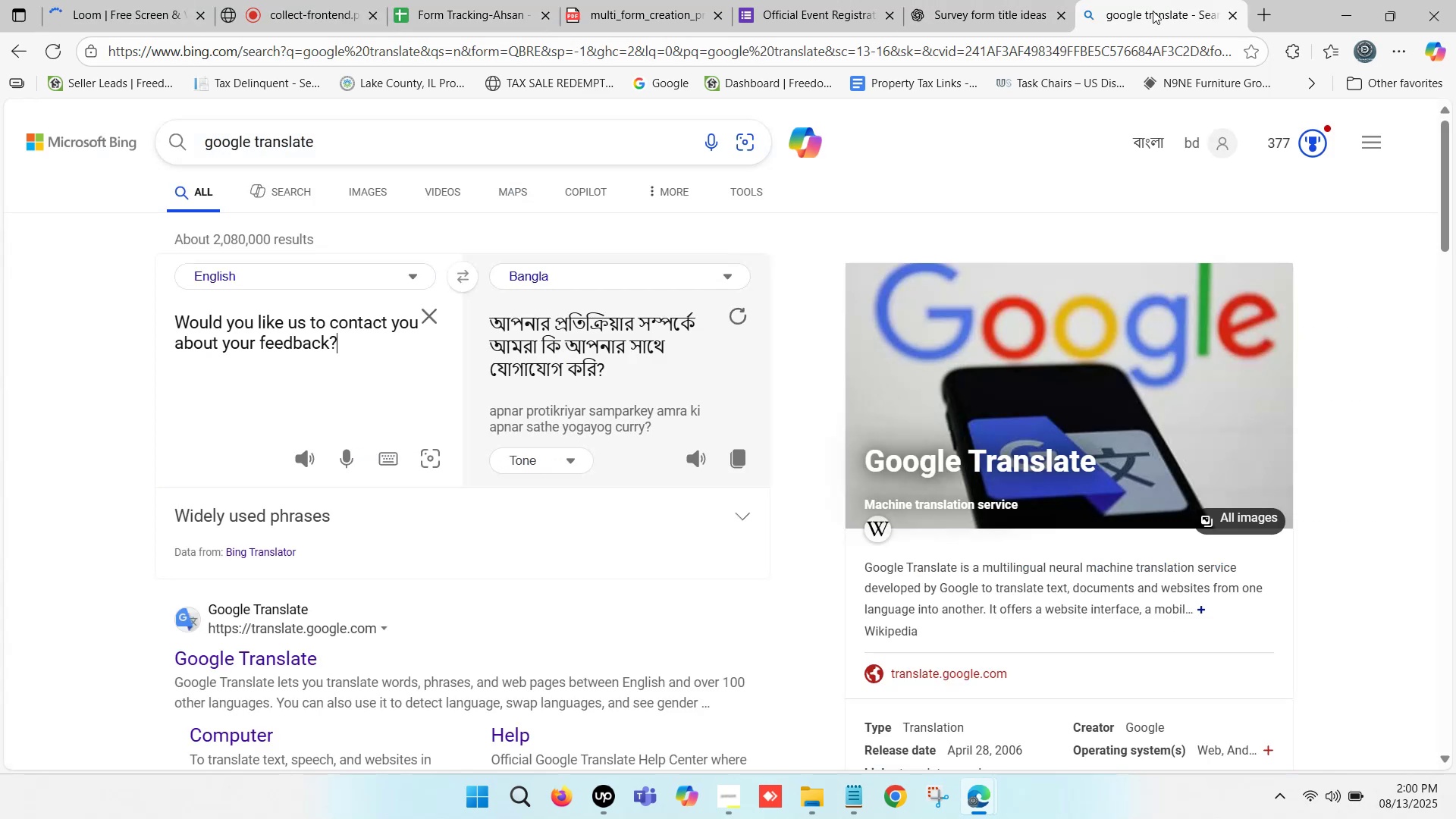 
mouse_move([1018, 4])
 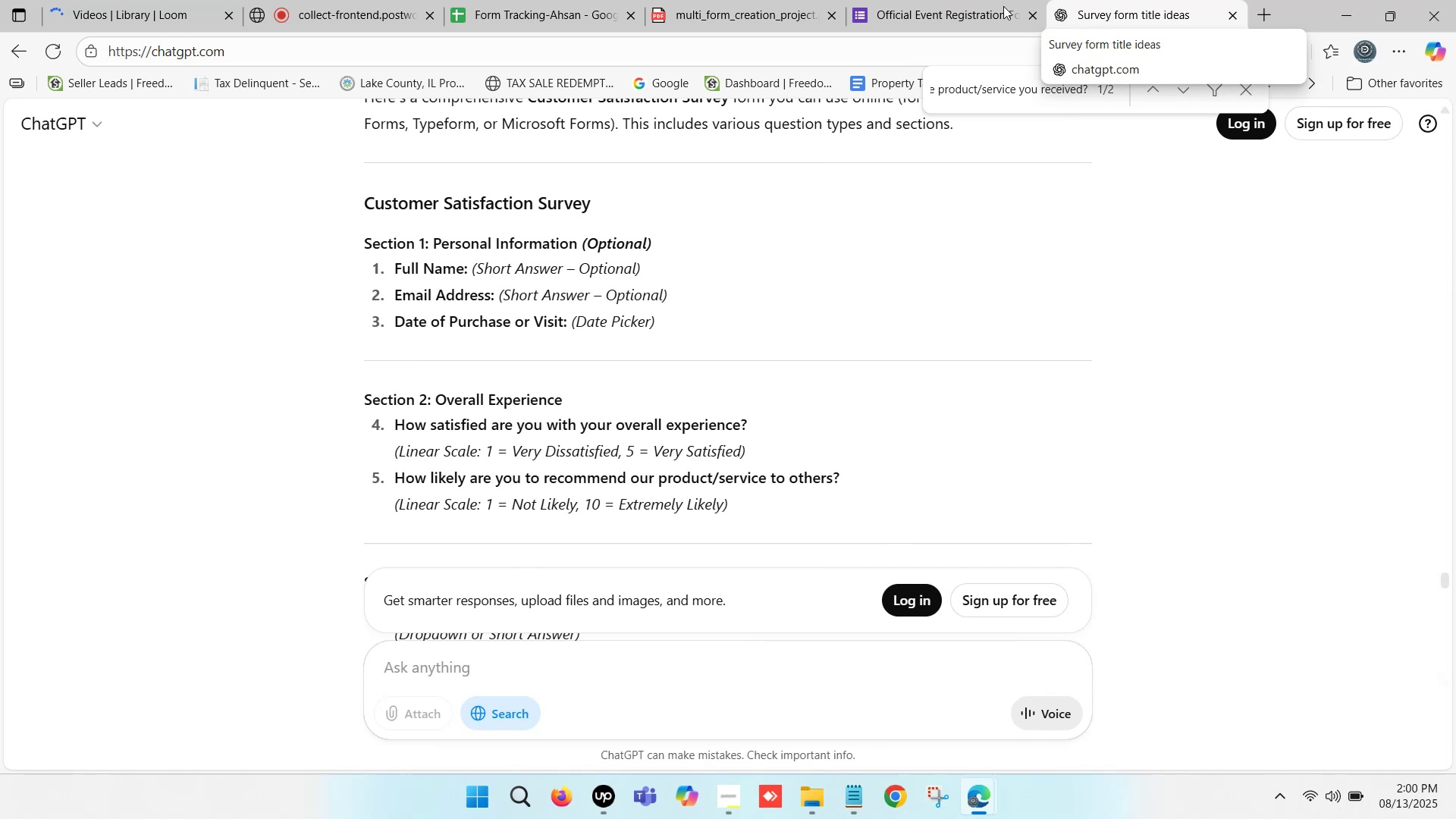 
scroll: coordinate [564, 534], scroll_direction: down, amount: 4.0
 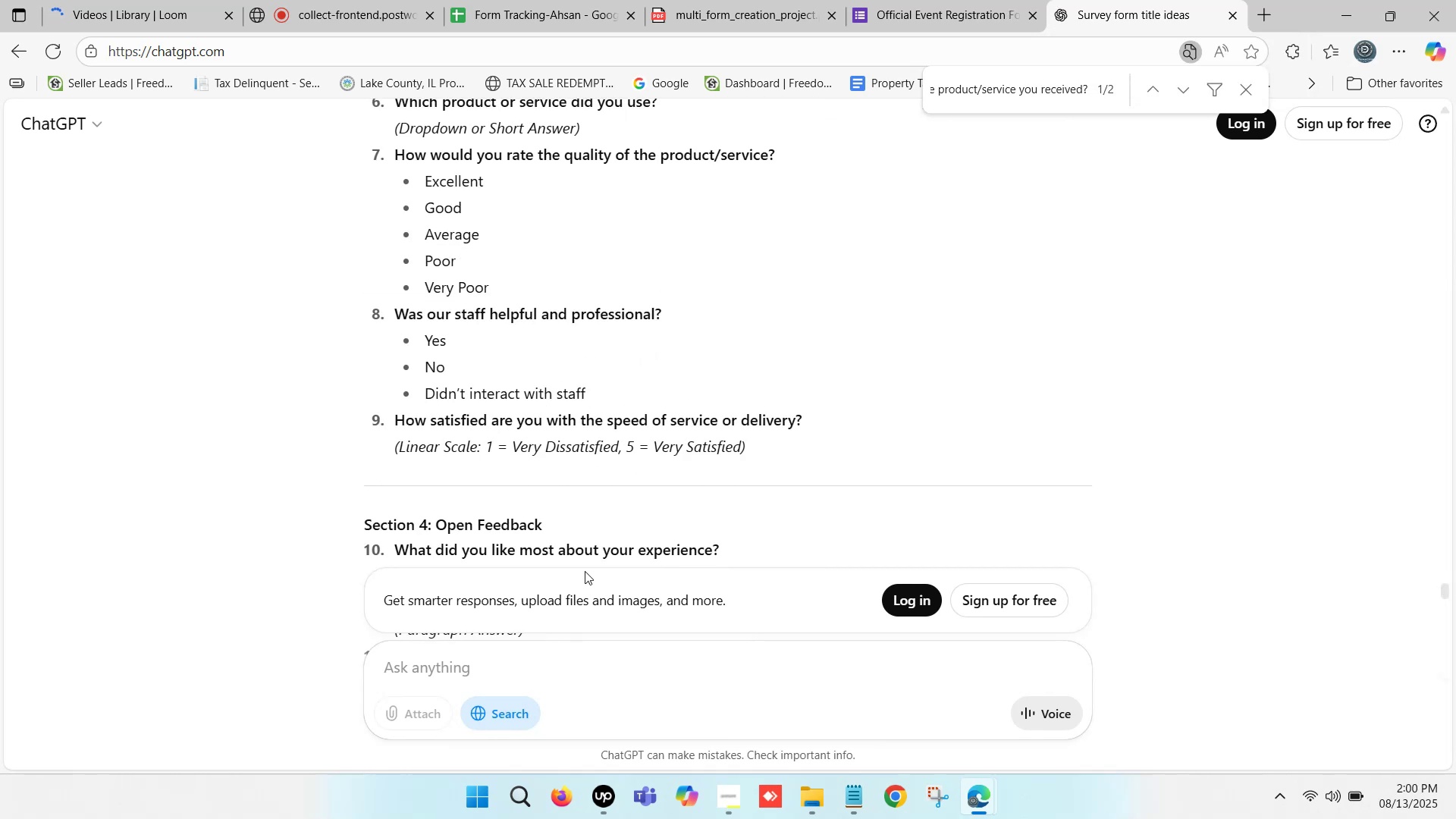 
left_click([454, 664])
 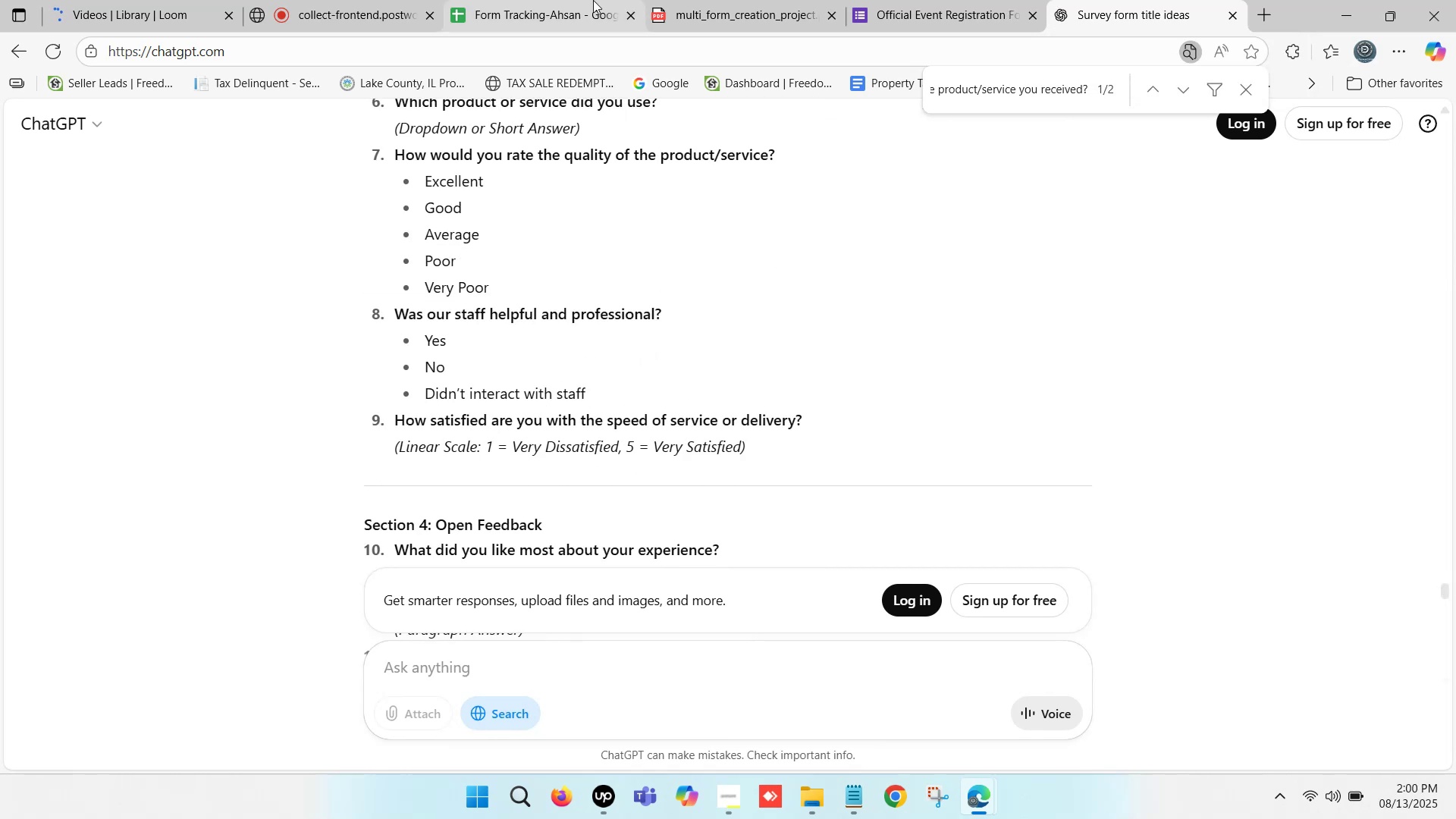 
left_click([570, 0])
 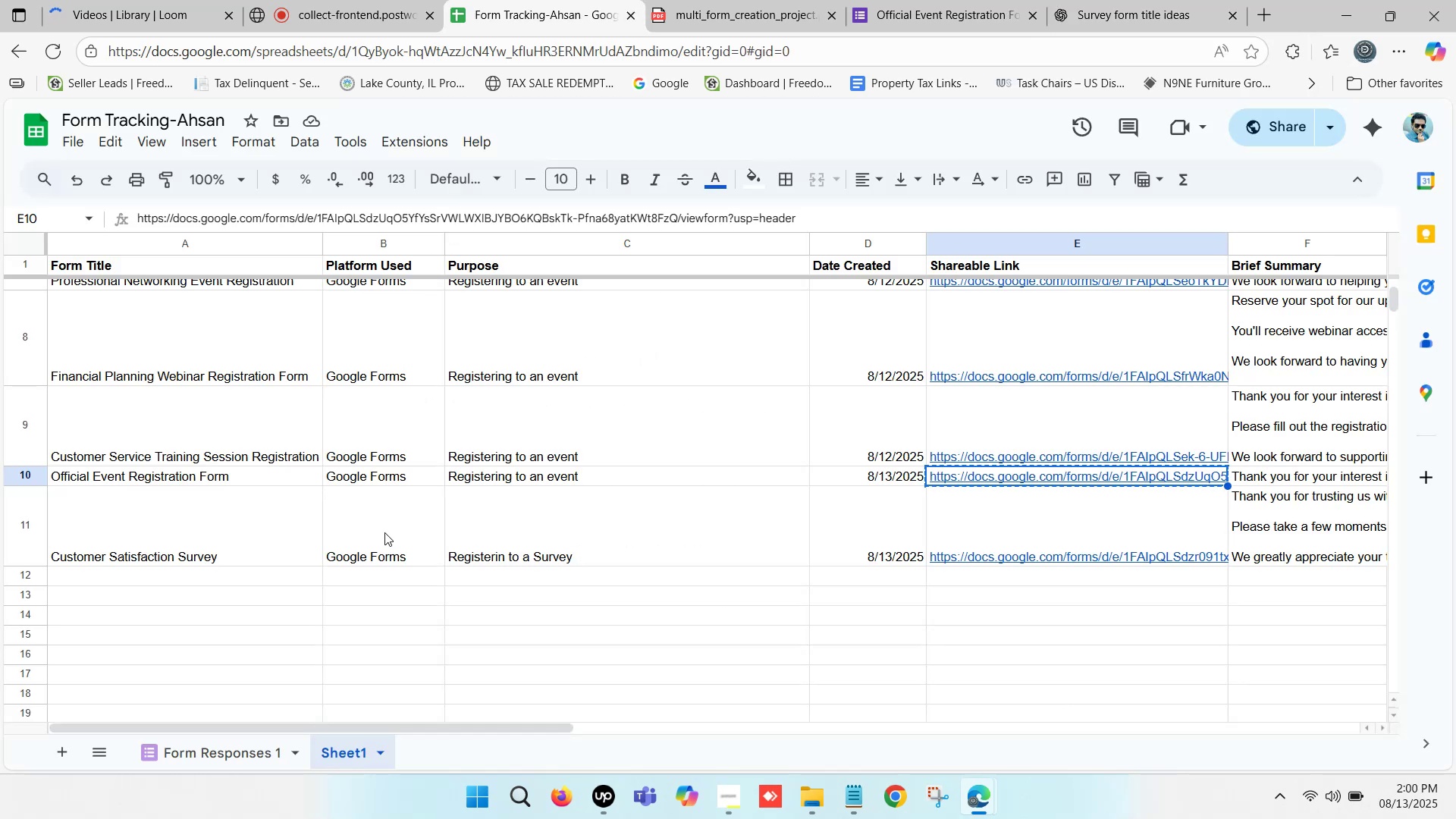 
scroll: coordinate [362, 520], scroll_direction: up, amount: 8.0
 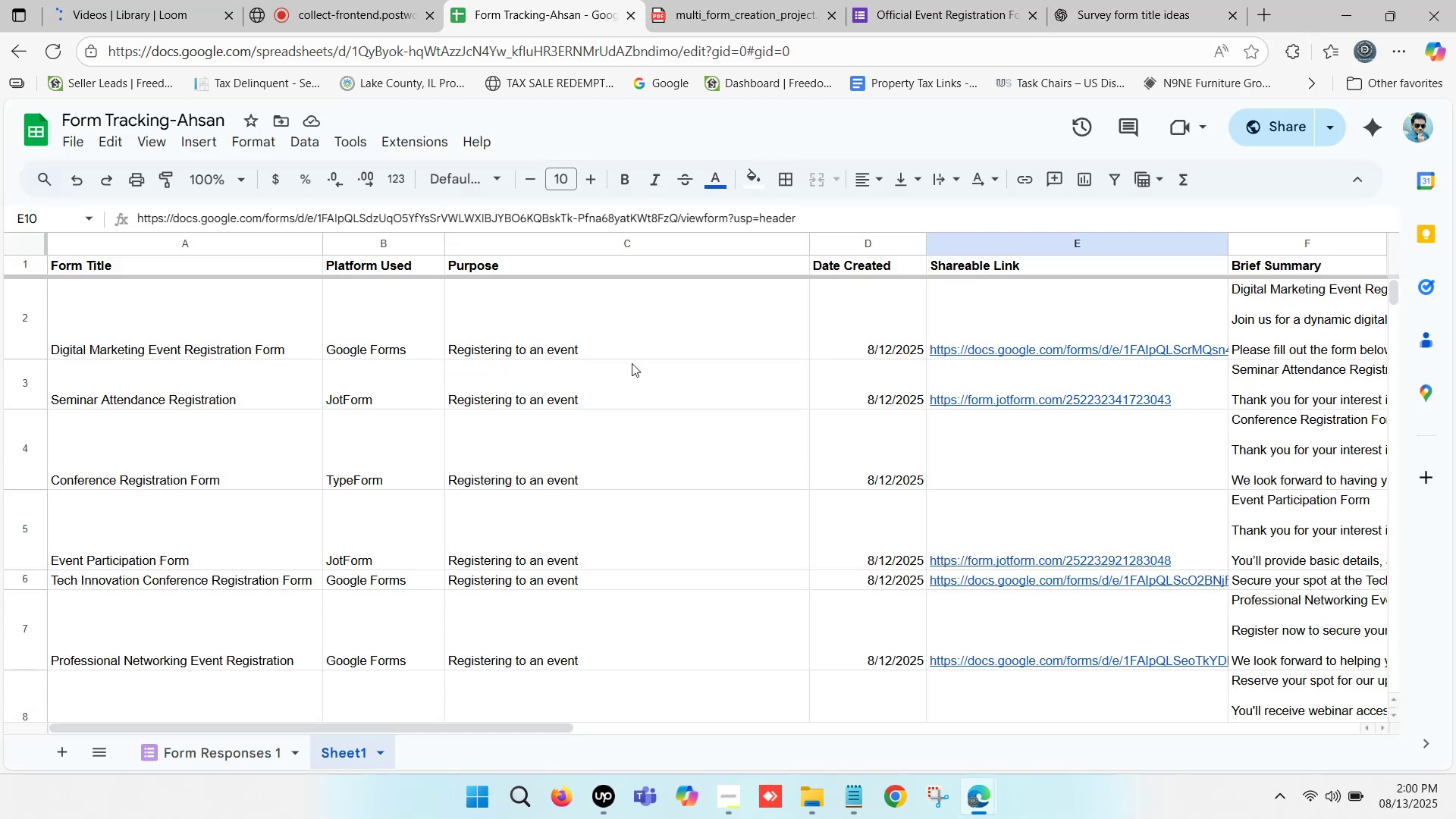 
left_click([563, 353])
 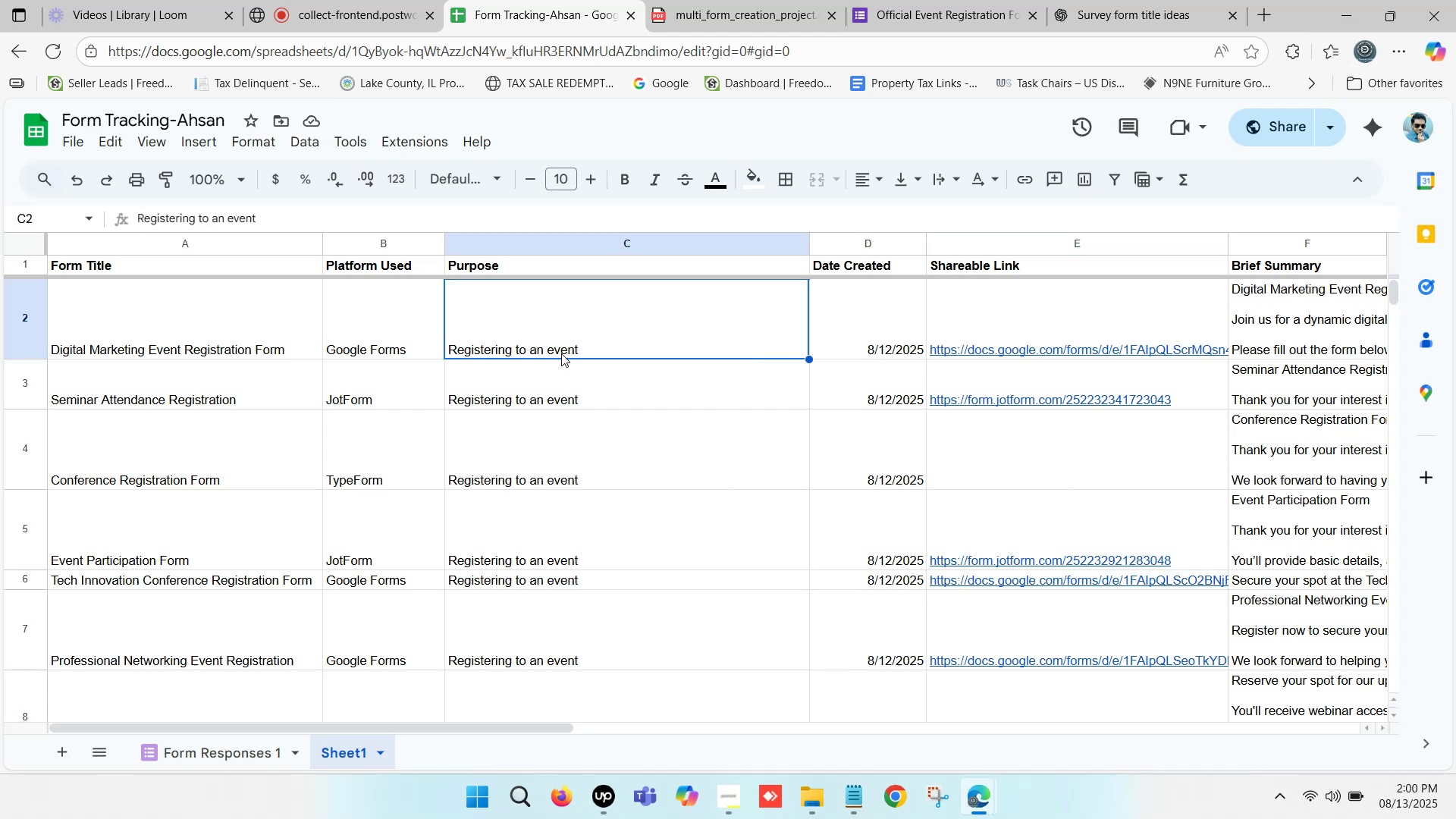 
left_click([561, 353])
 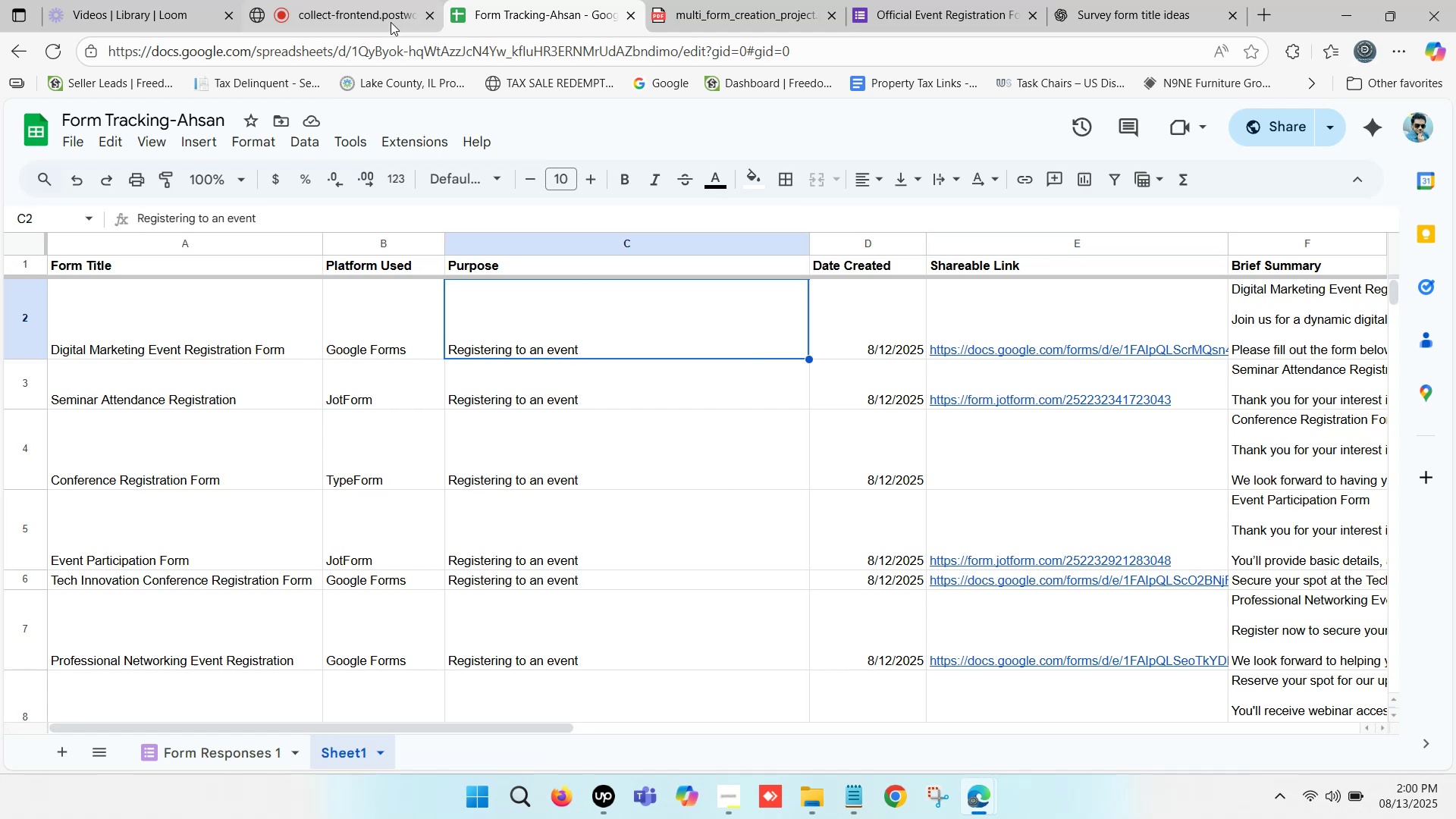 
left_click([689, 0])
 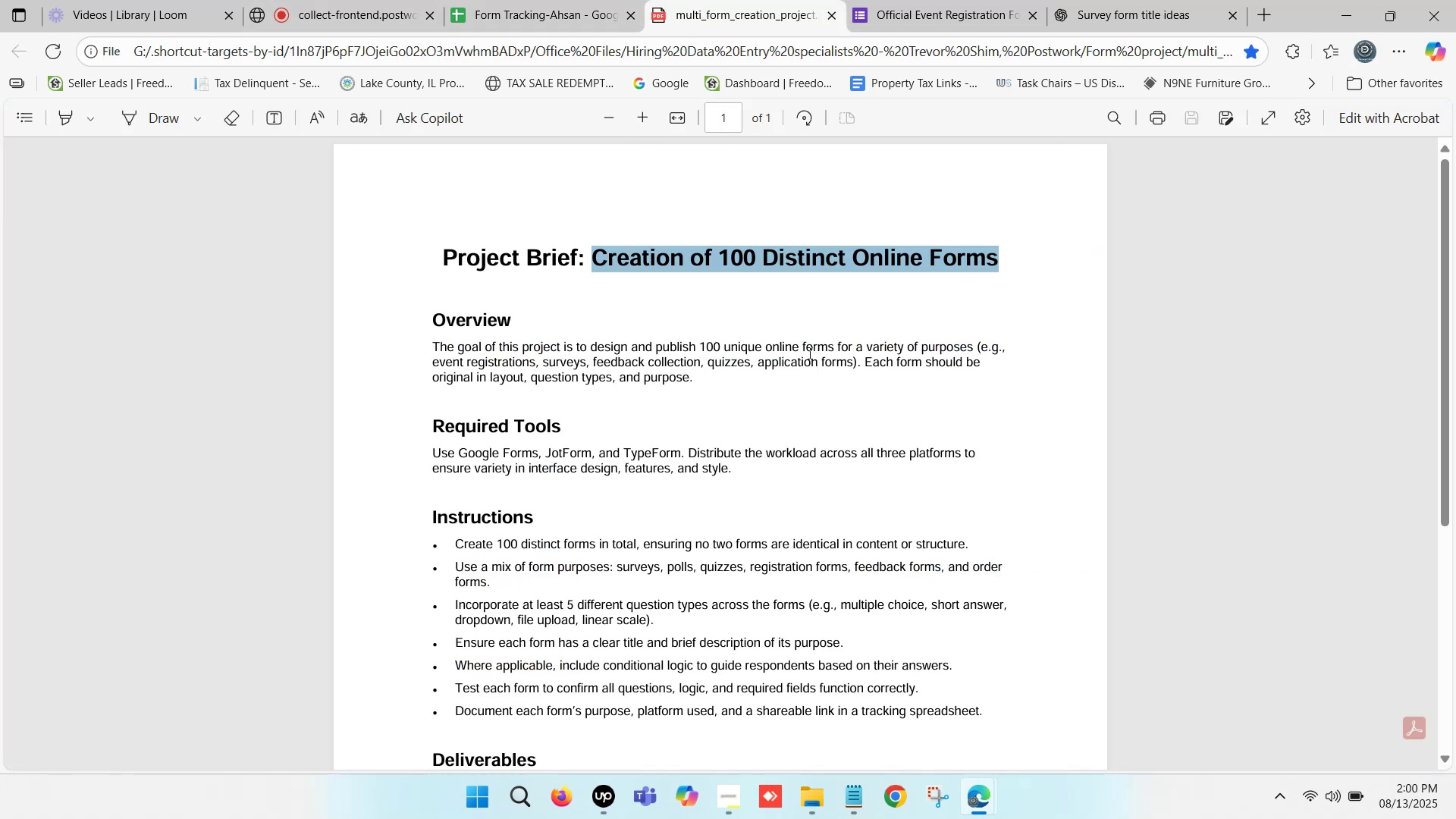 
wait(6.75)
 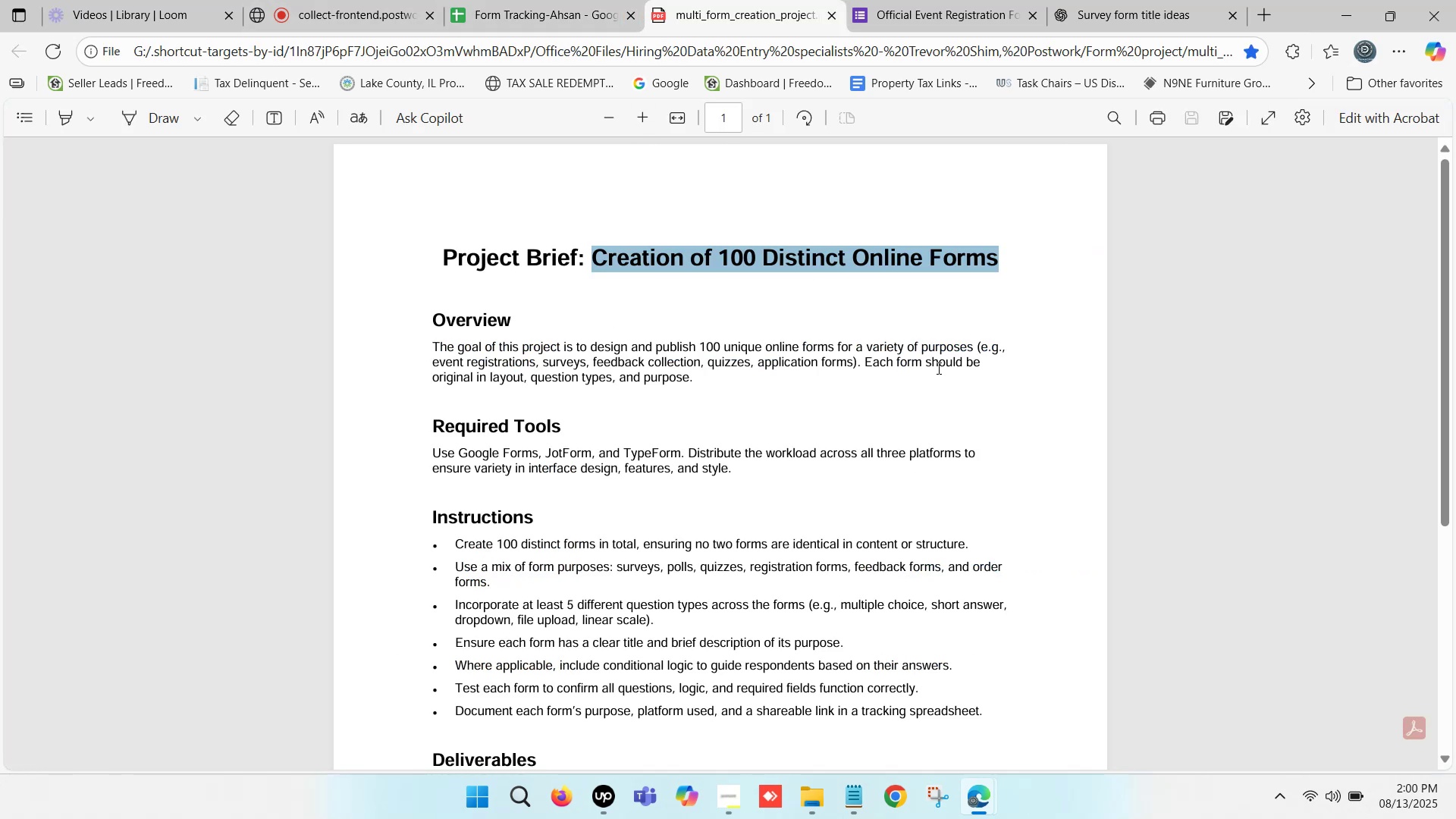 
left_click_drag(start_coordinate=[433, 362], to_coordinate=[533, 367])
 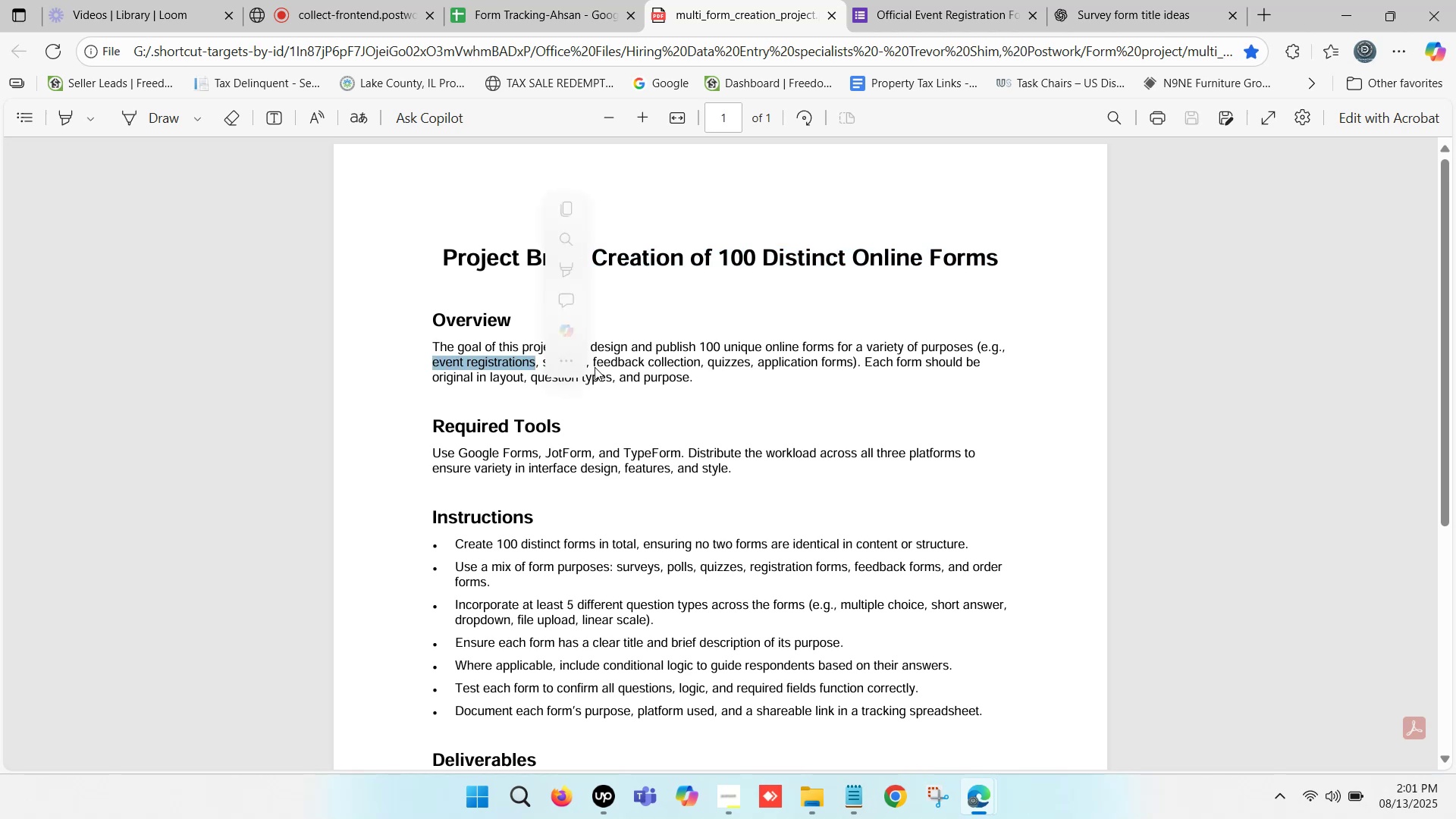 
key(Control+C)
 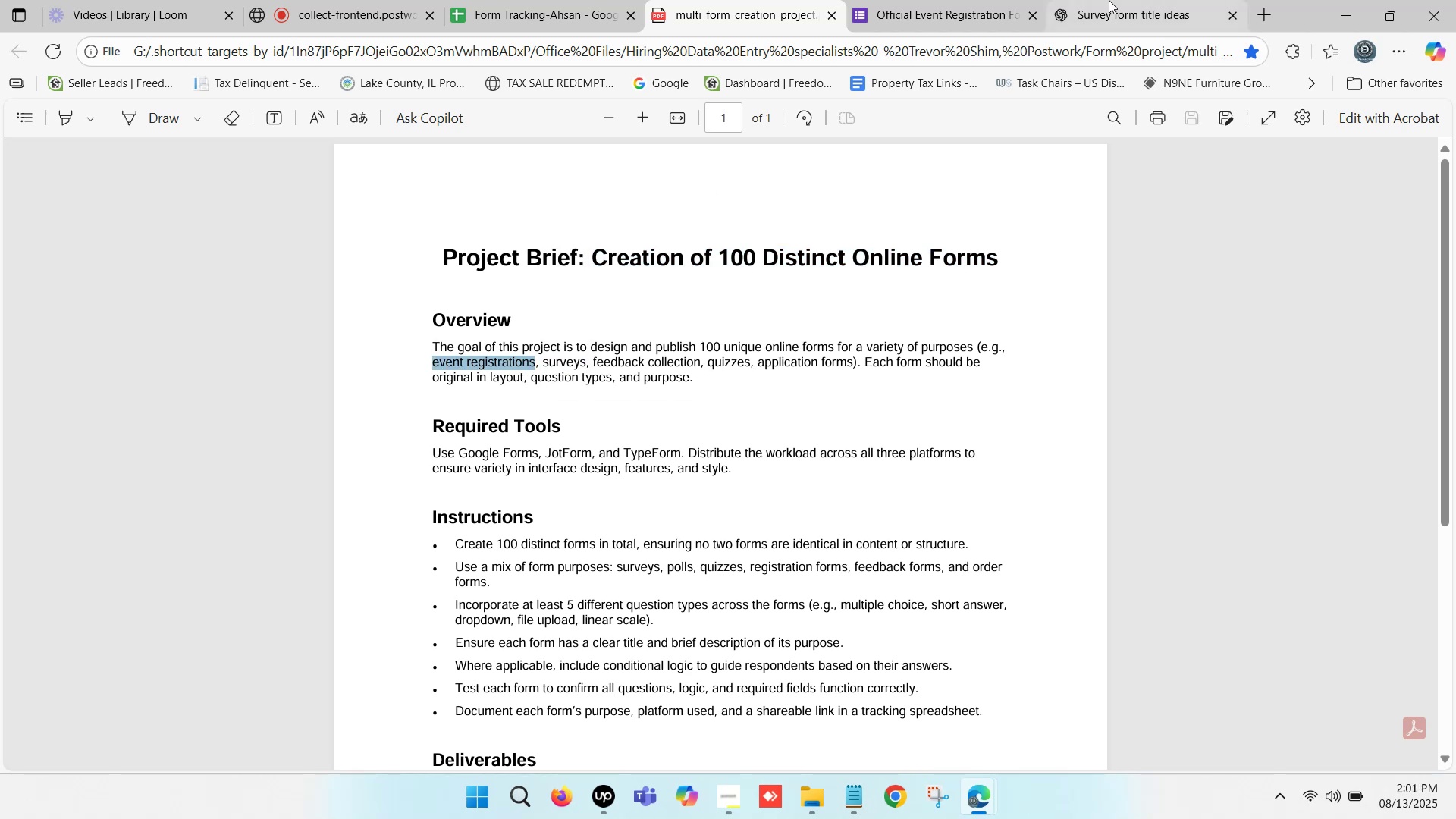 
left_click([1103, 0])
 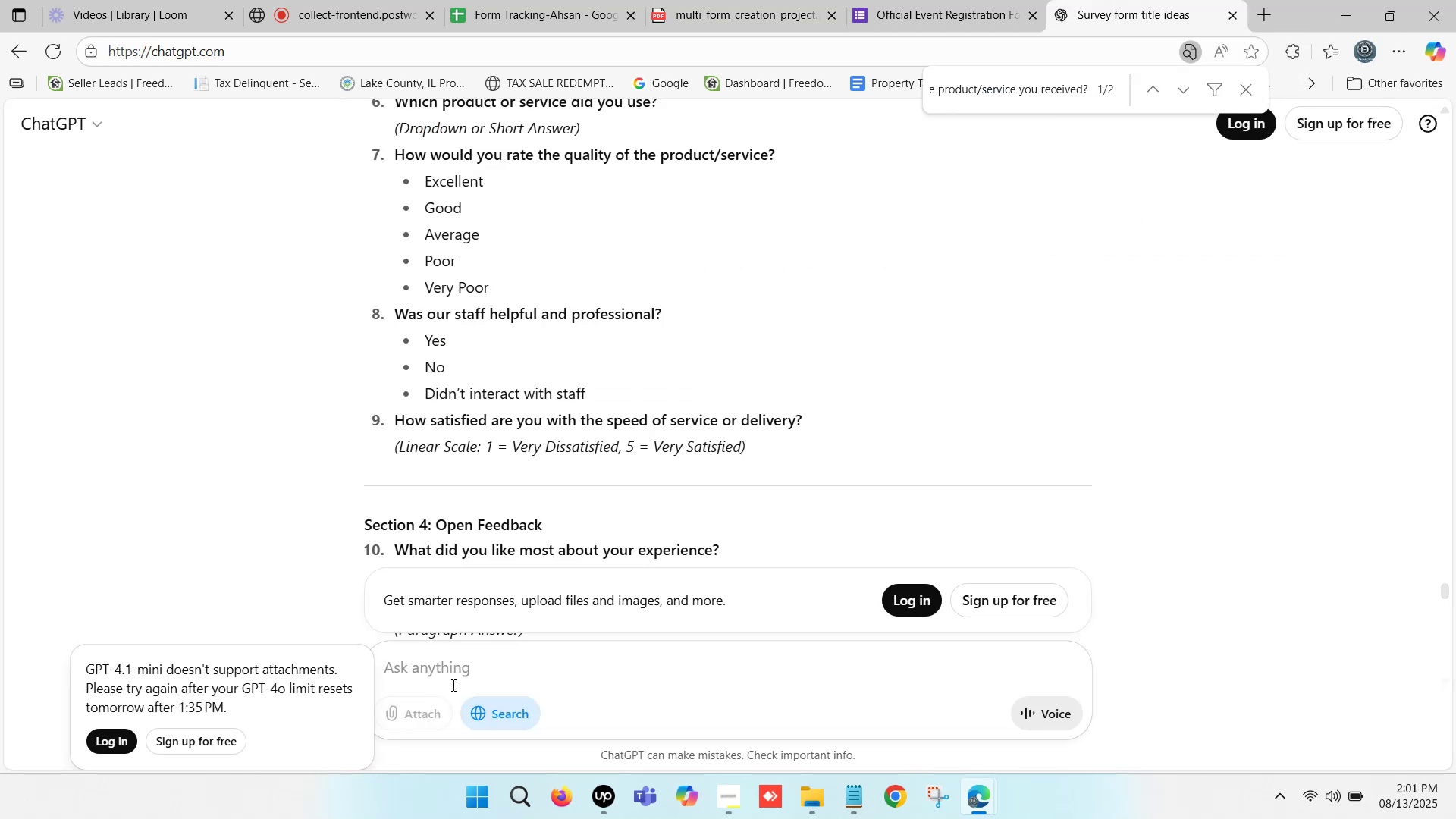 
left_click([453, 670])
 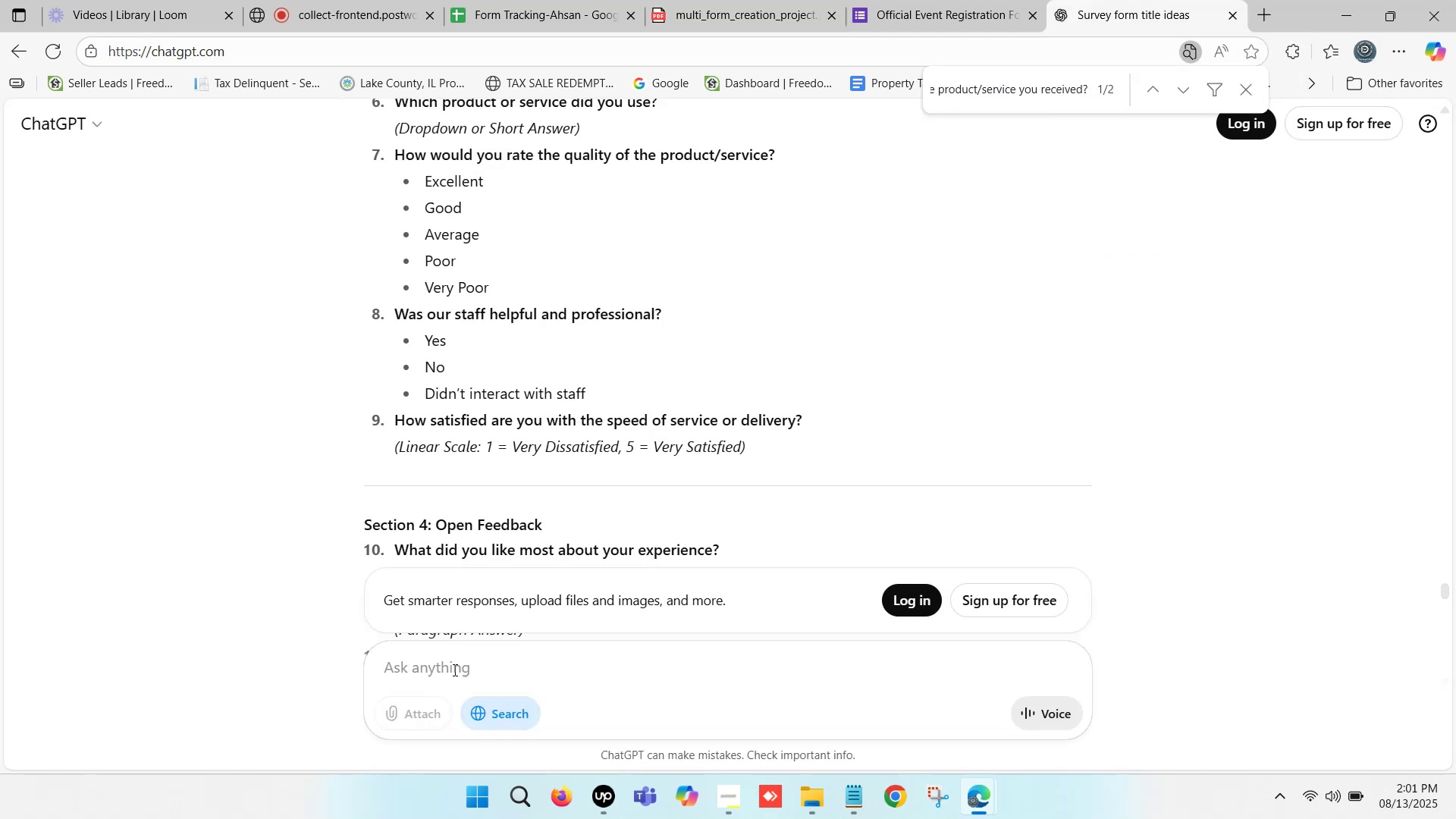 
hold_key(key=ControlLeft, duration=1.51)
 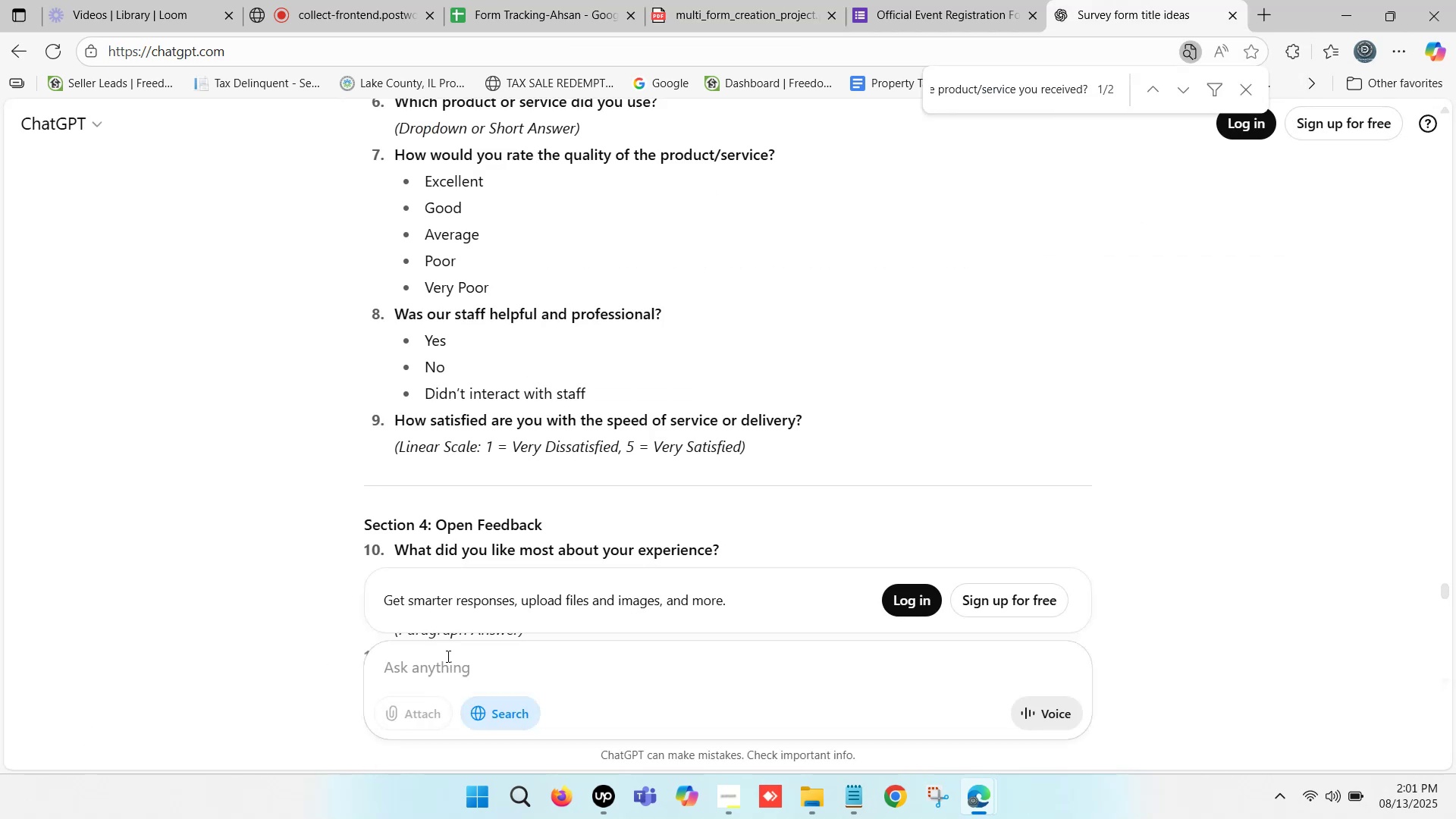 
key(Control+V)
 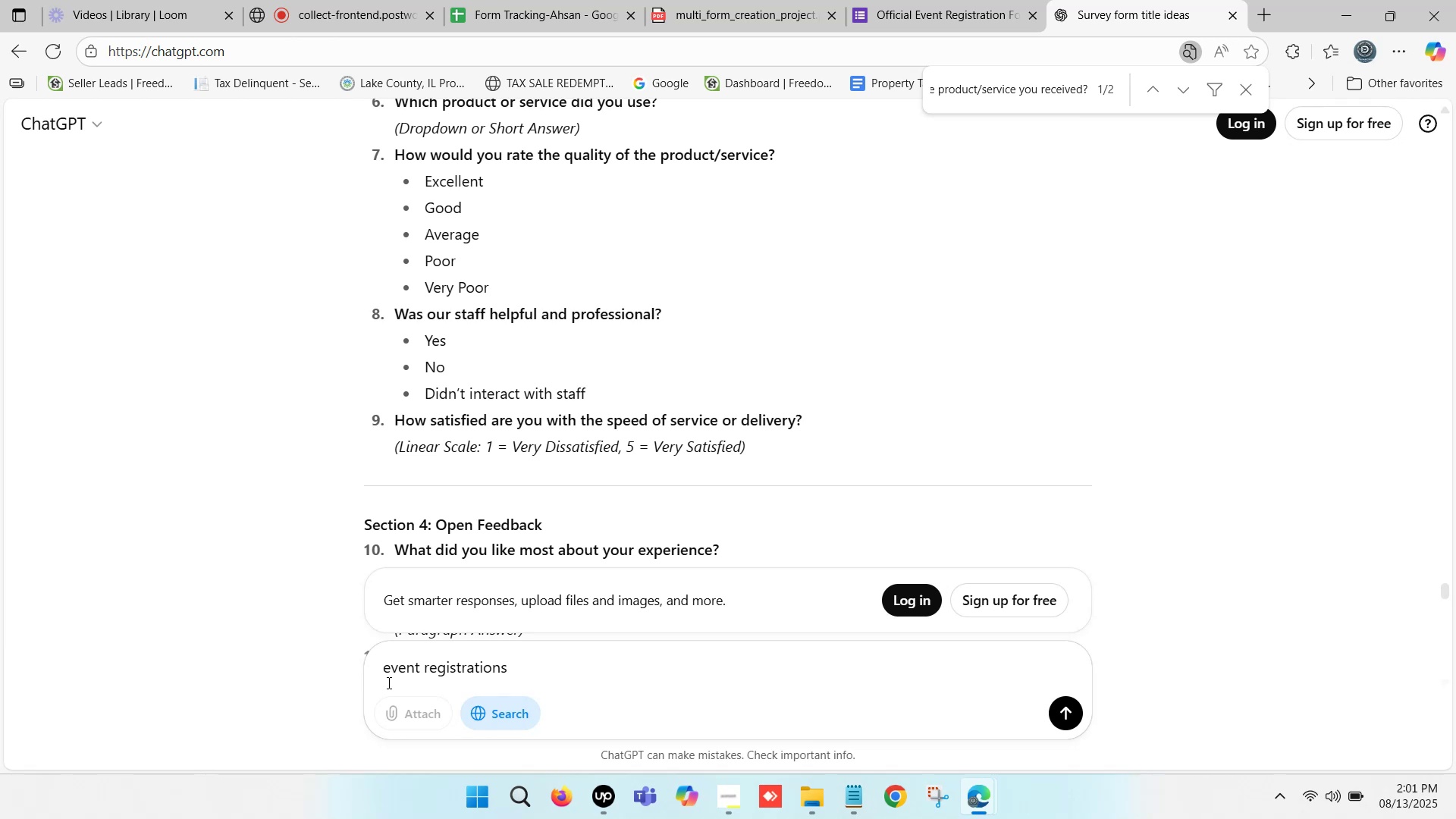 
left_click([385, 671])
 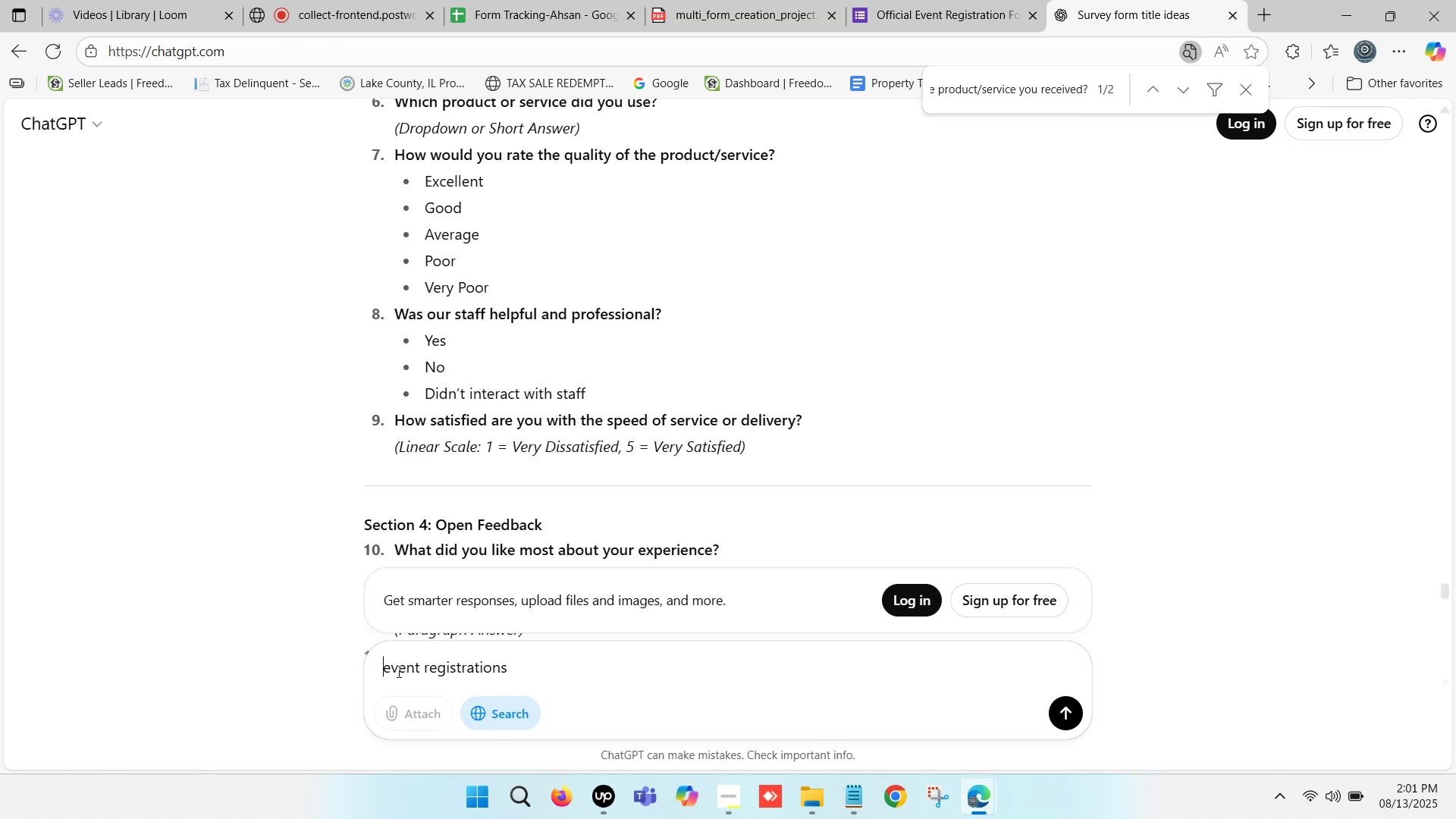 
type(Need )
 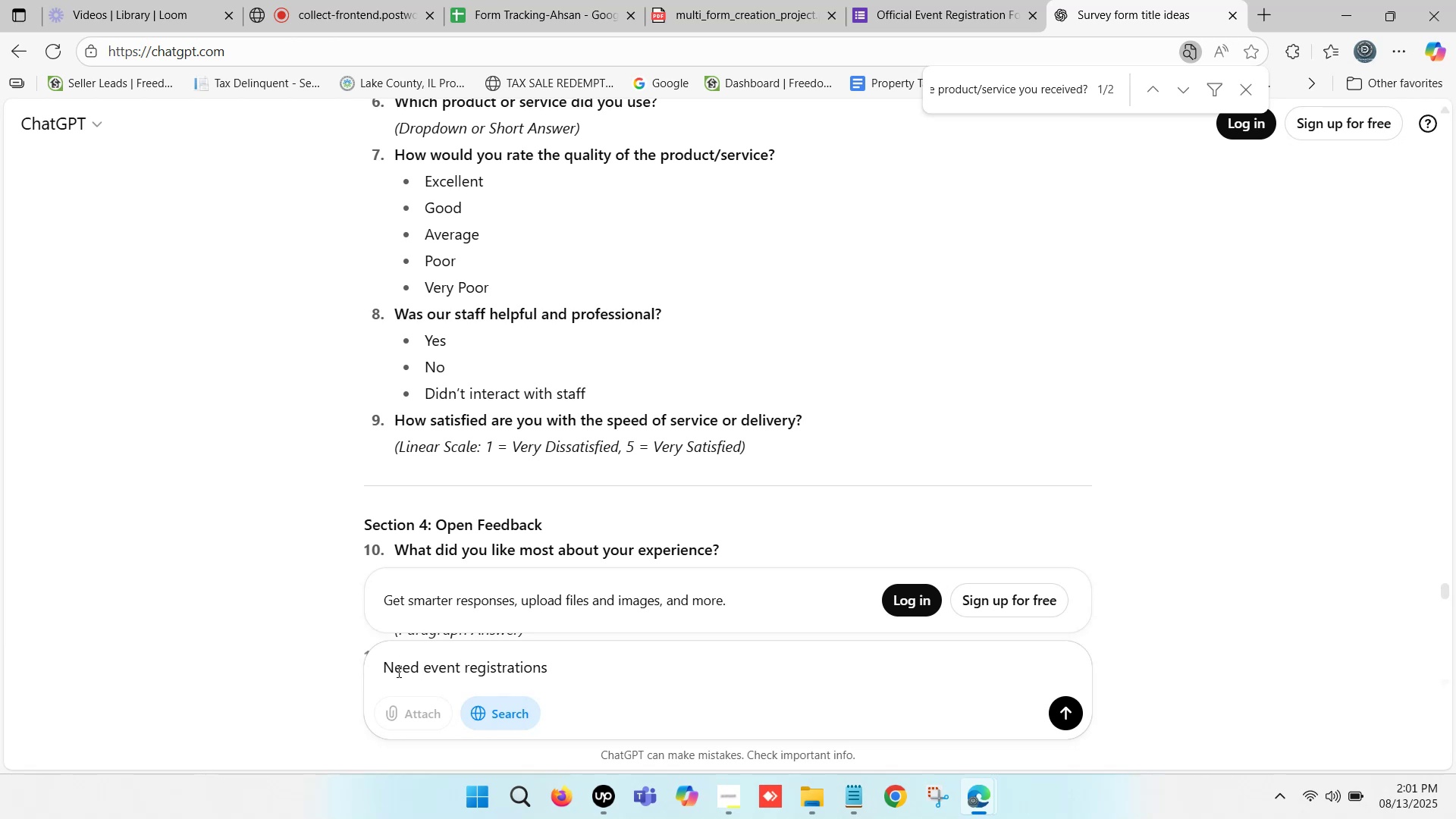 
type(some title about )
 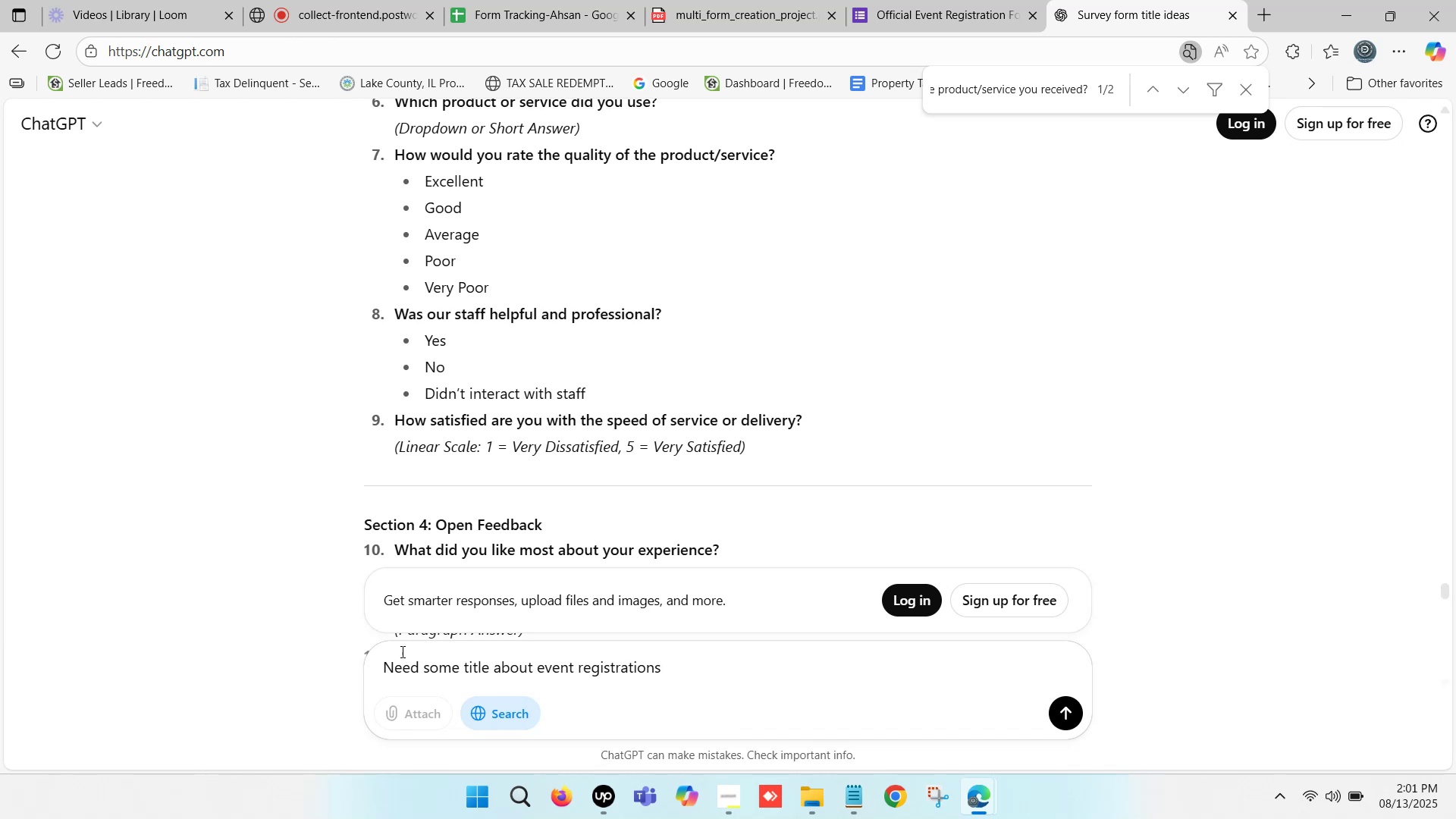 
left_click([684, 672])
 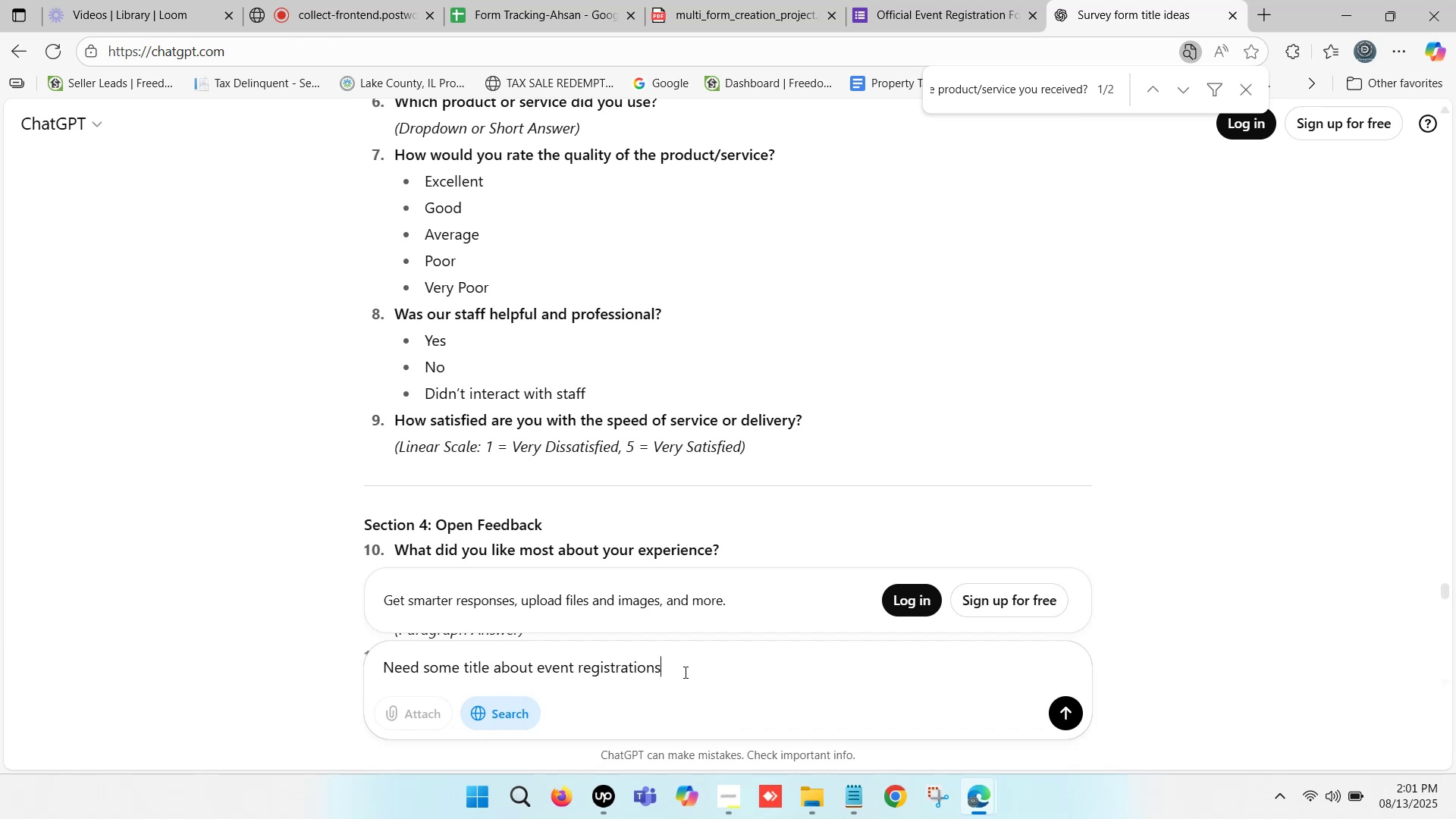 
type( google from)
 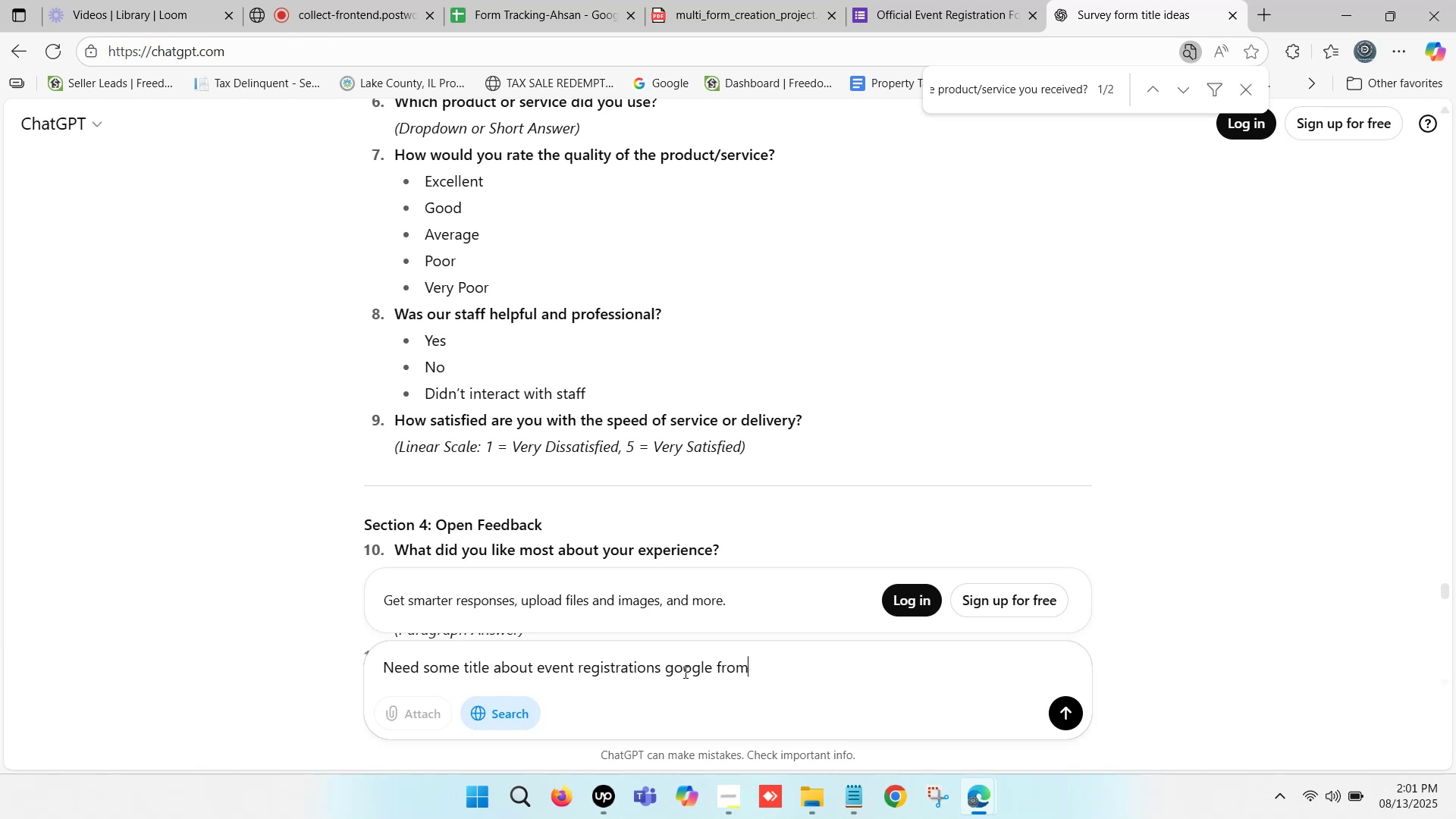 
key(Enter)
 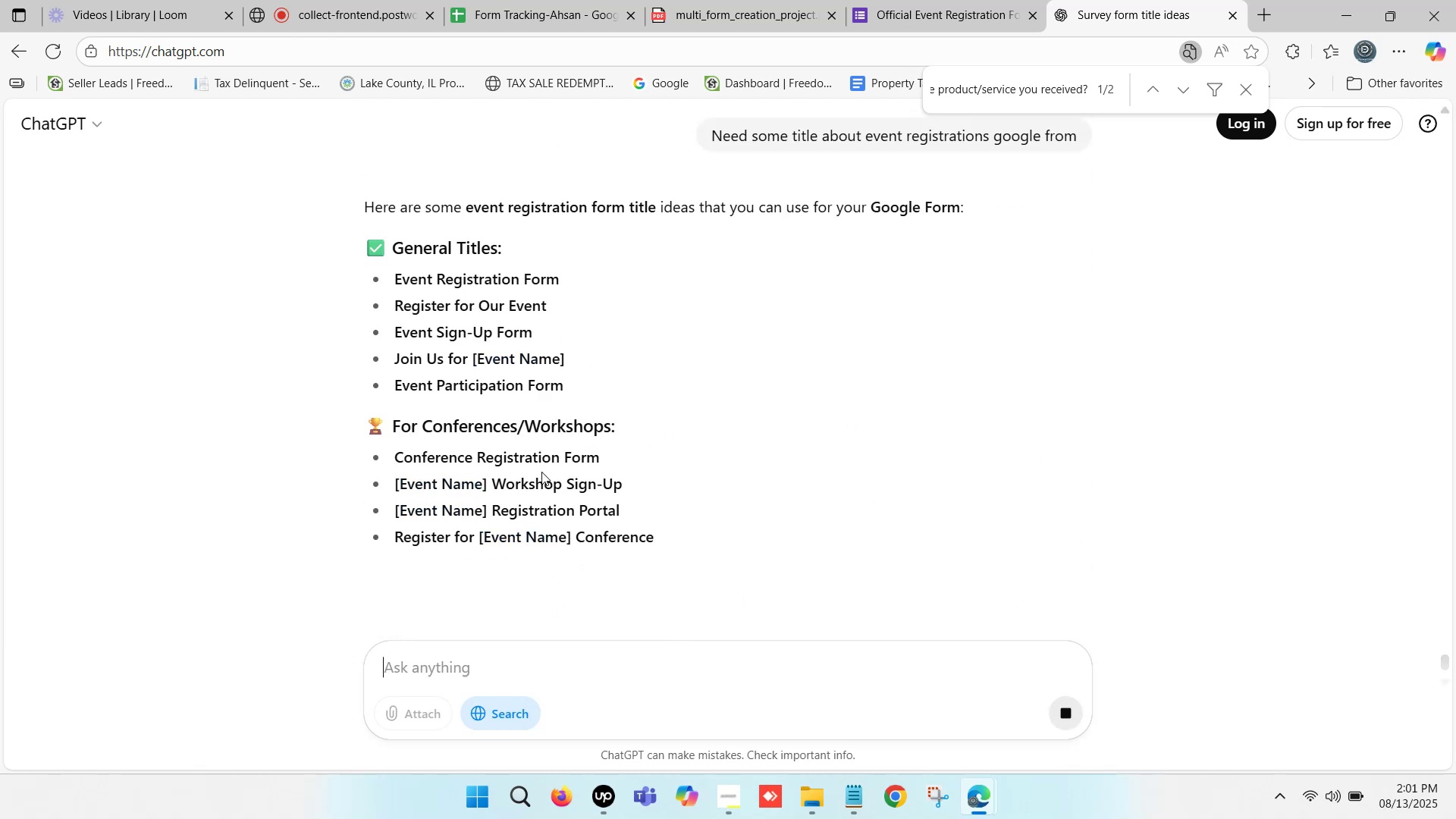 
wait(5.73)
 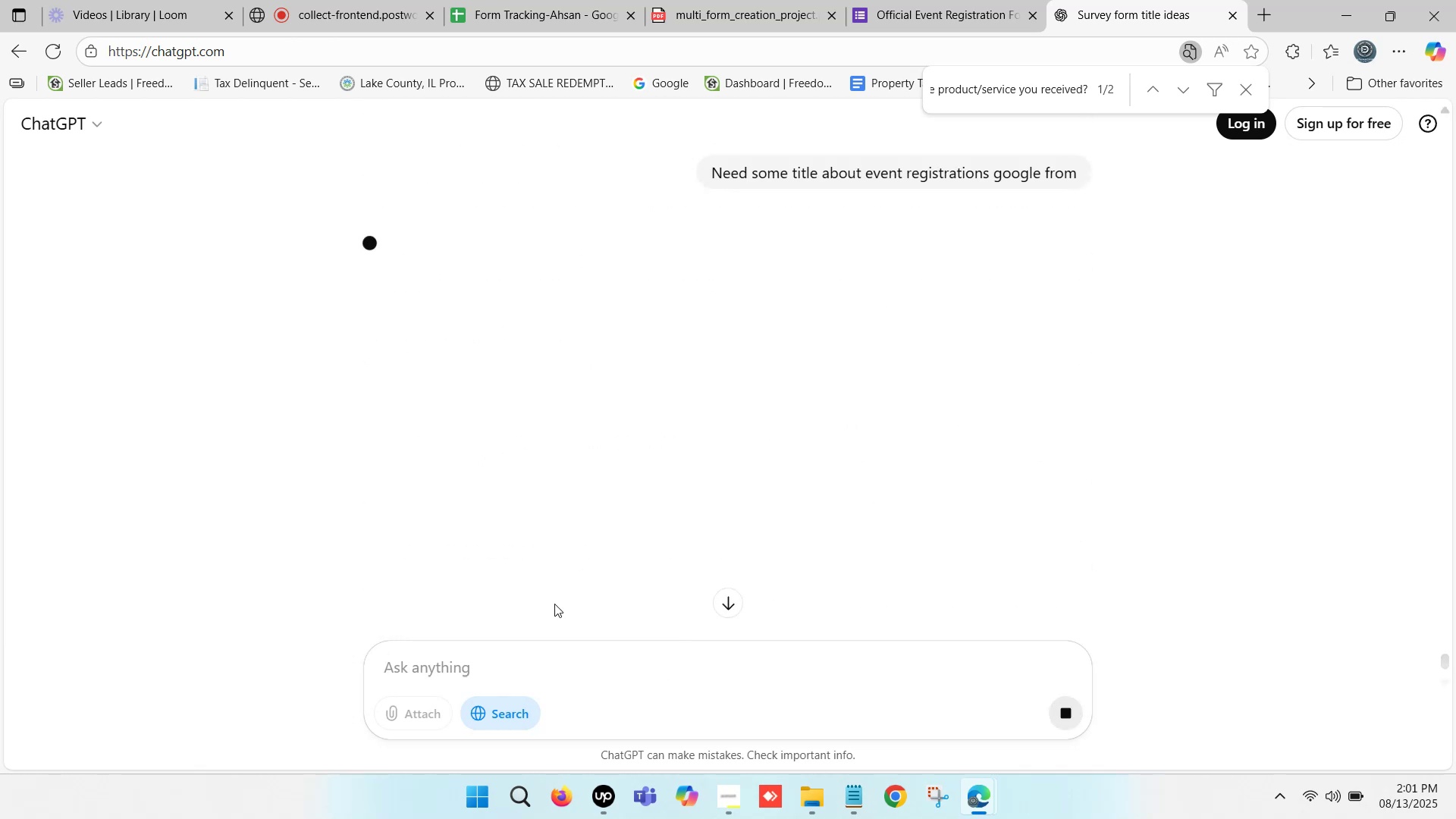 
scroll: coordinate [447, 420], scroll_direction: down, amount: 3.0
 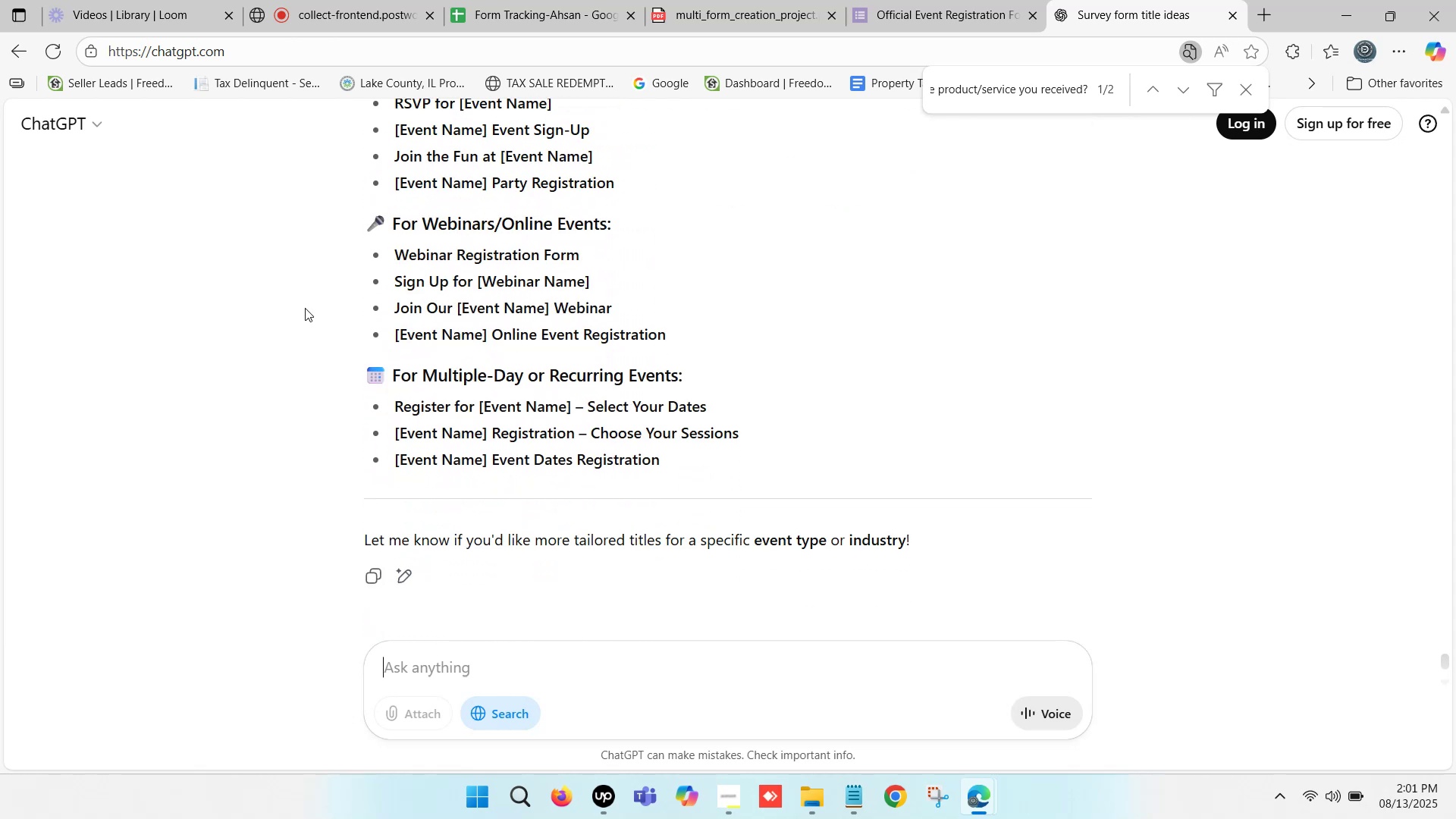 
scroll: coordinate [561, 294], scroll_direction: up, amount: 4.0
 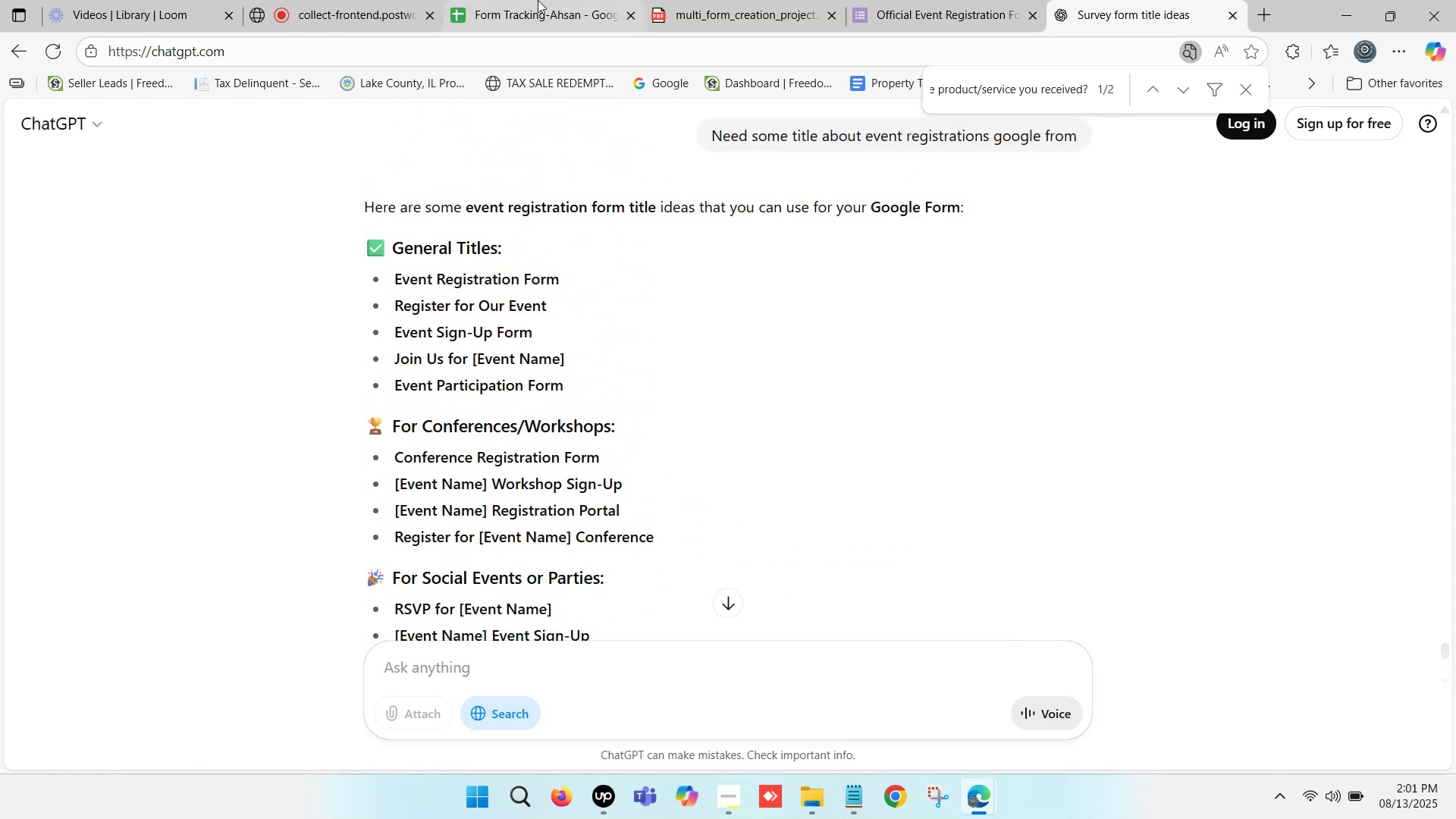 
left_click([538, 0])
 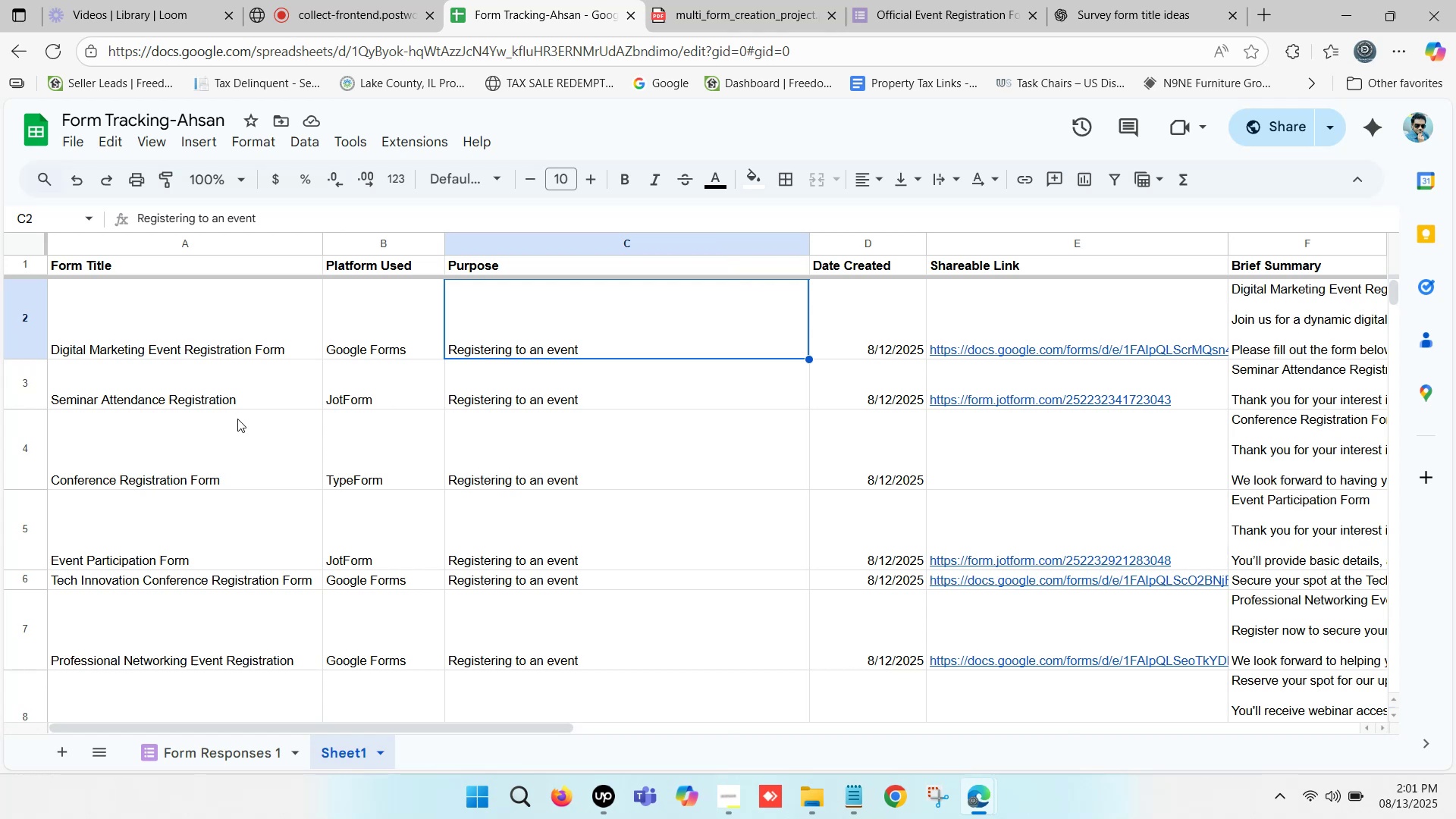 
scroll: coordinate [112, 426], scroll_direction: down, amount: 3.0
 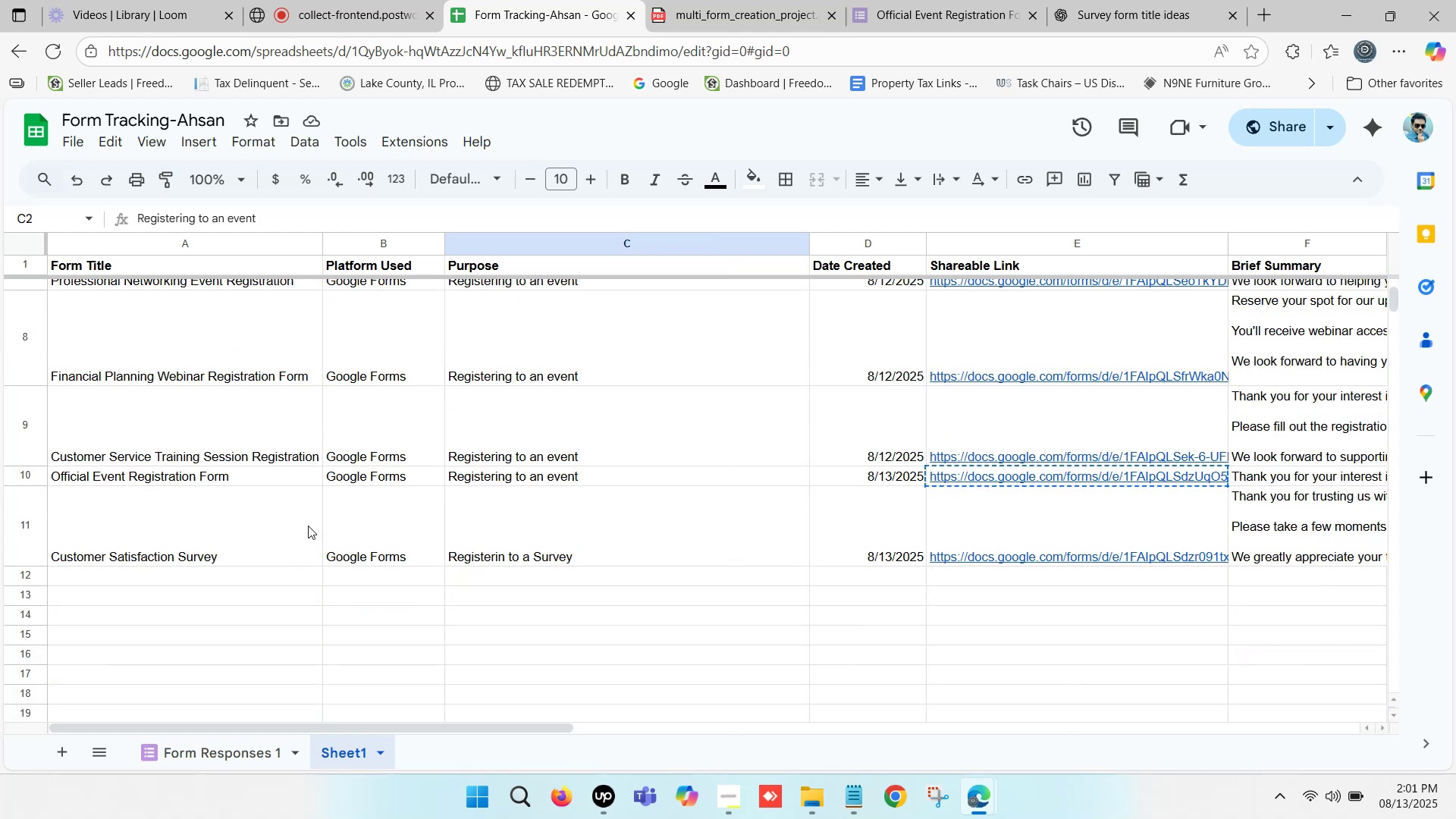 
scroll: coordinate [262, 489], scroll_direction: up, amount: 8.0
 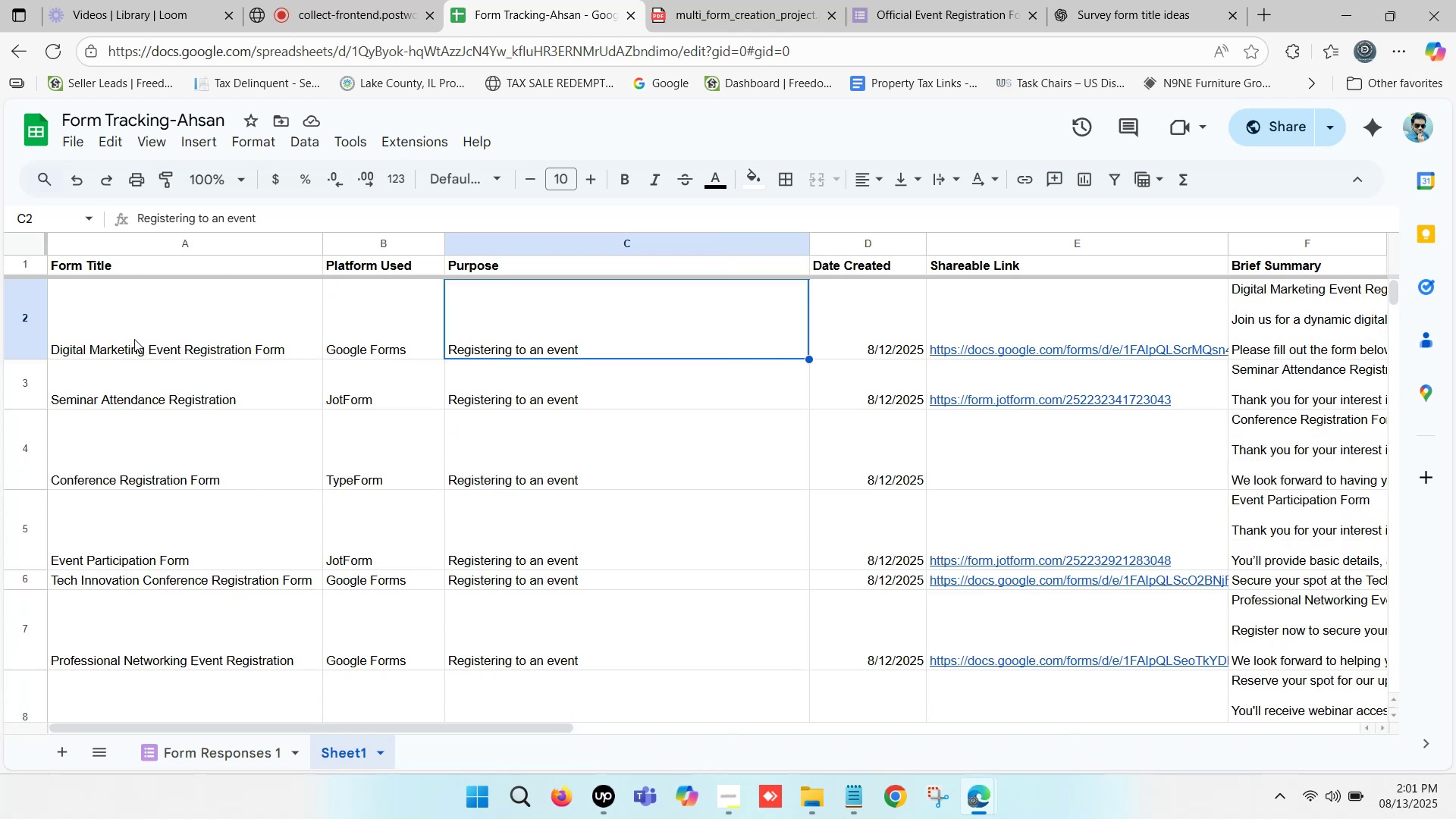 
left_click([136, 335])
 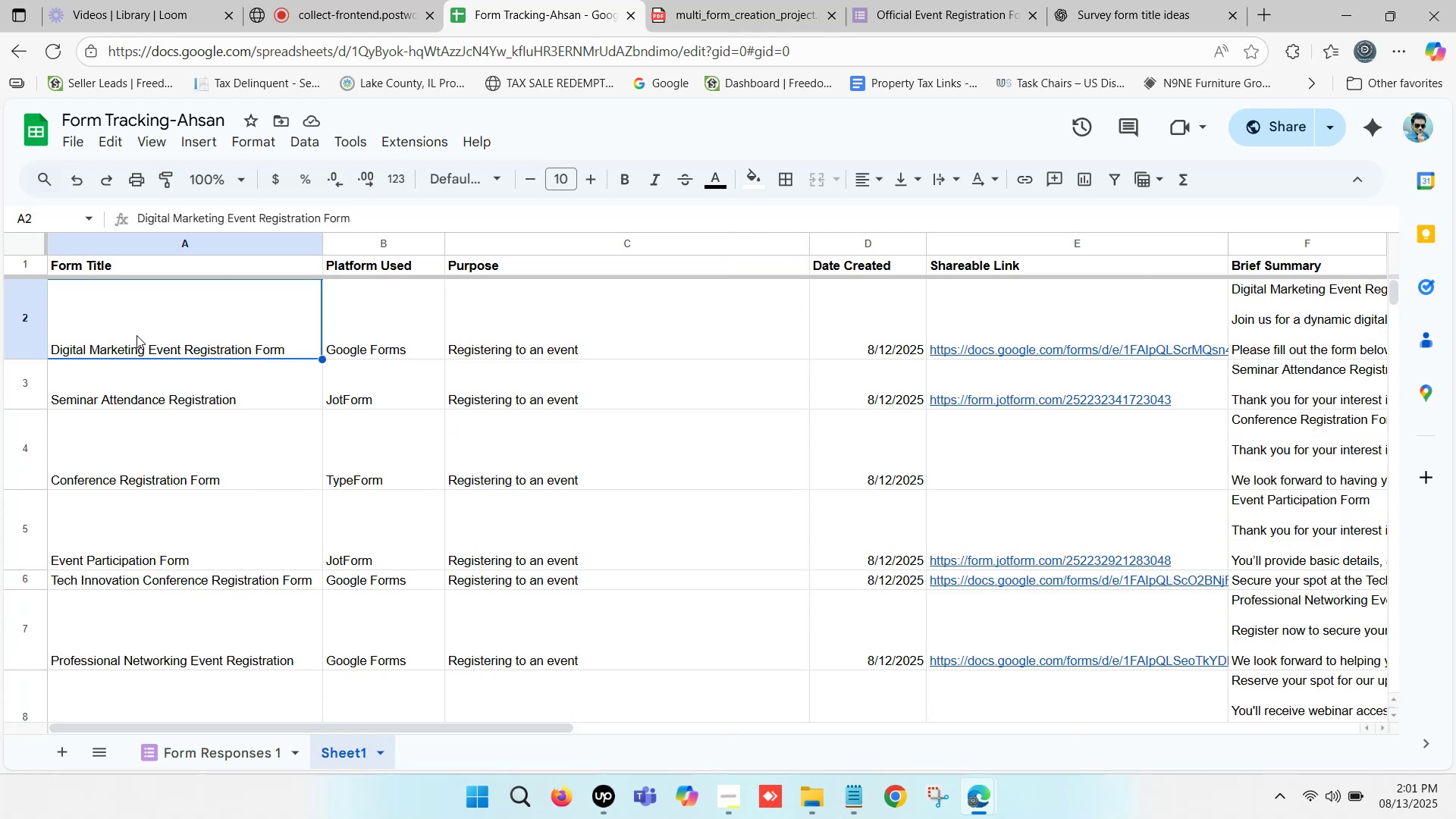 
key(Control+C)
 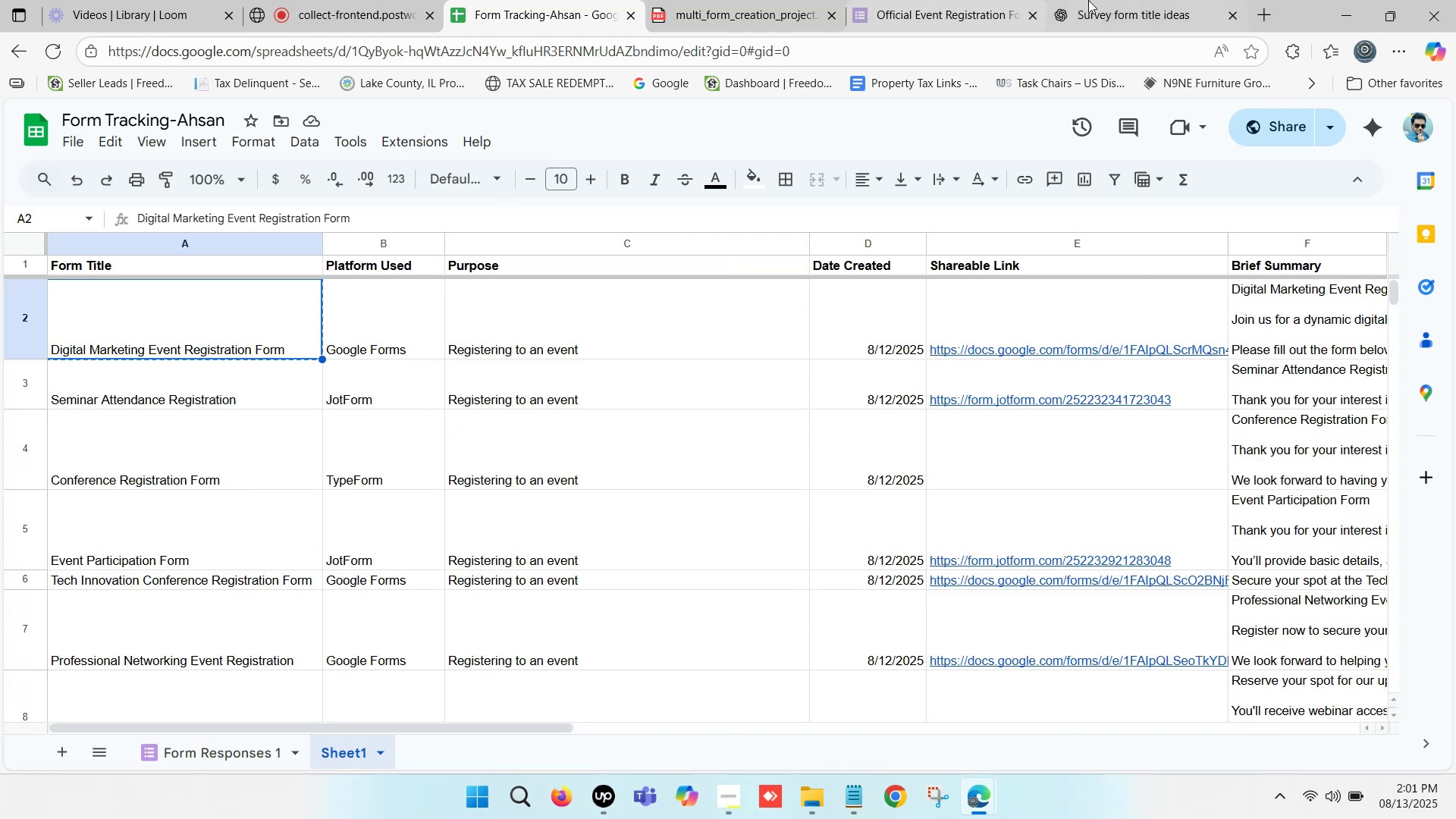 
left_click([1119, 0])
 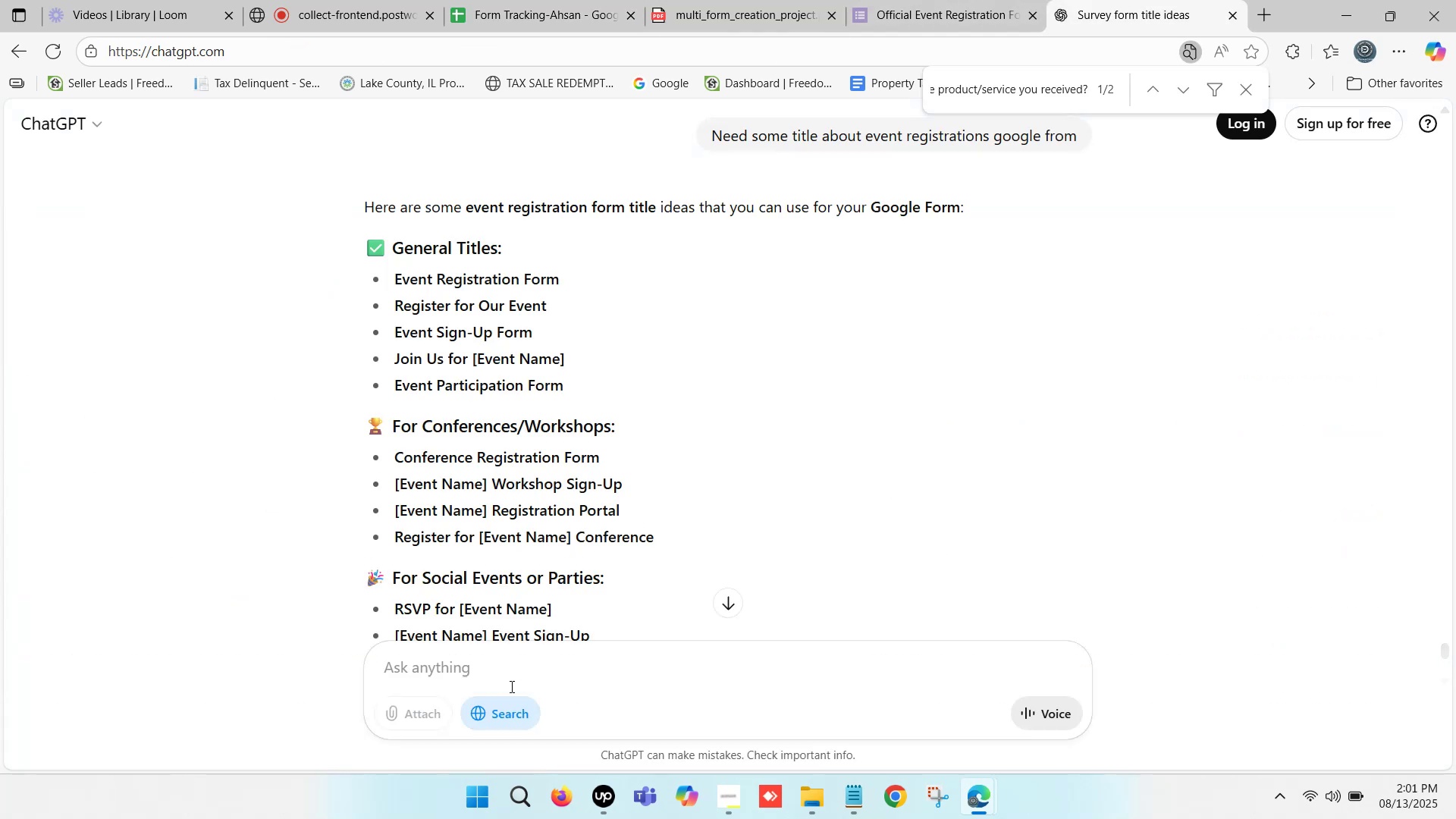 
left_click([489, 667])
 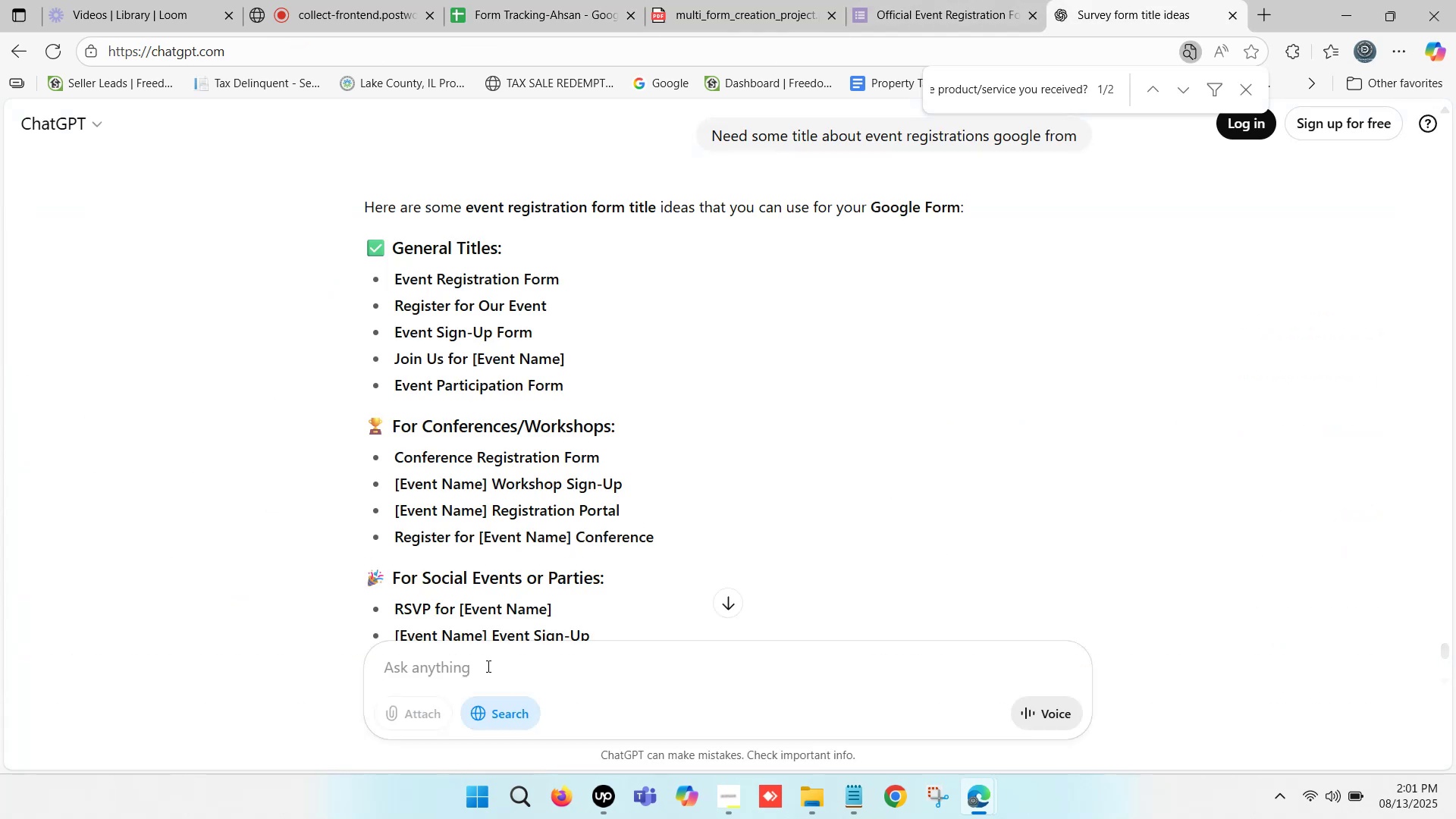 
type(t)
key(Backspace)
type(r)
key(Backspace)
type(try this type of title - )
 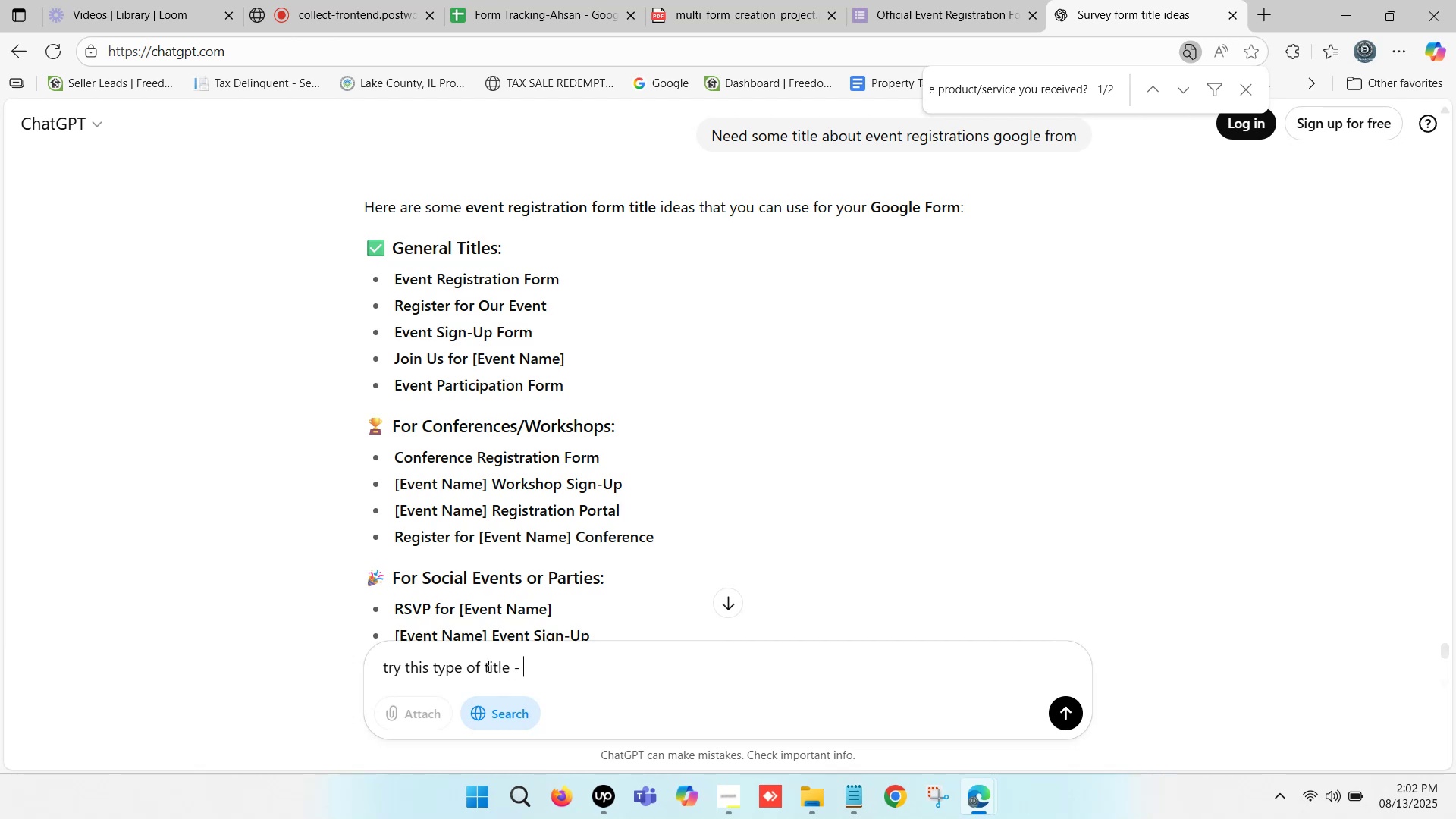 
key(Control+ControlLeft)
 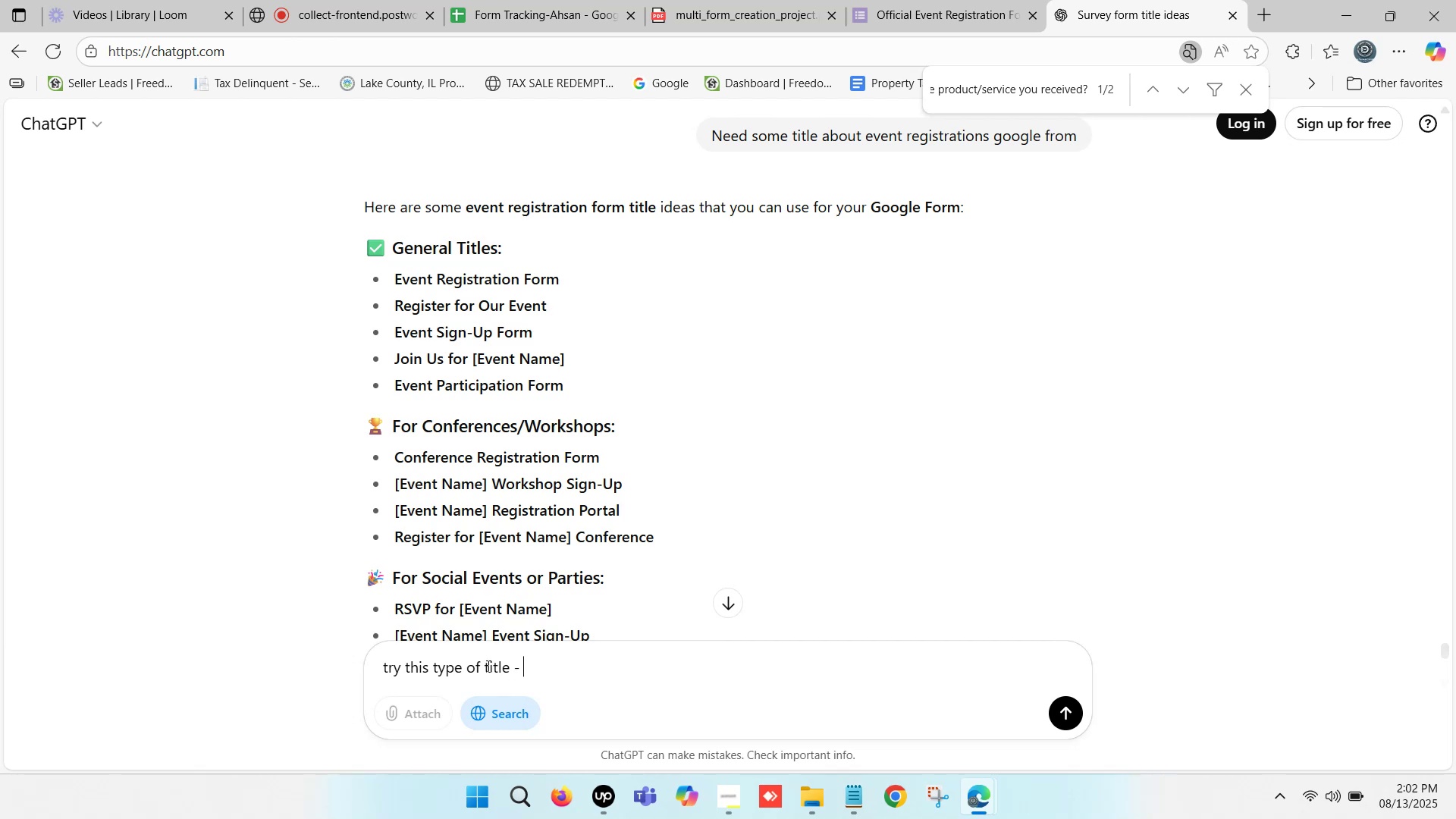 
key(Control+V)
 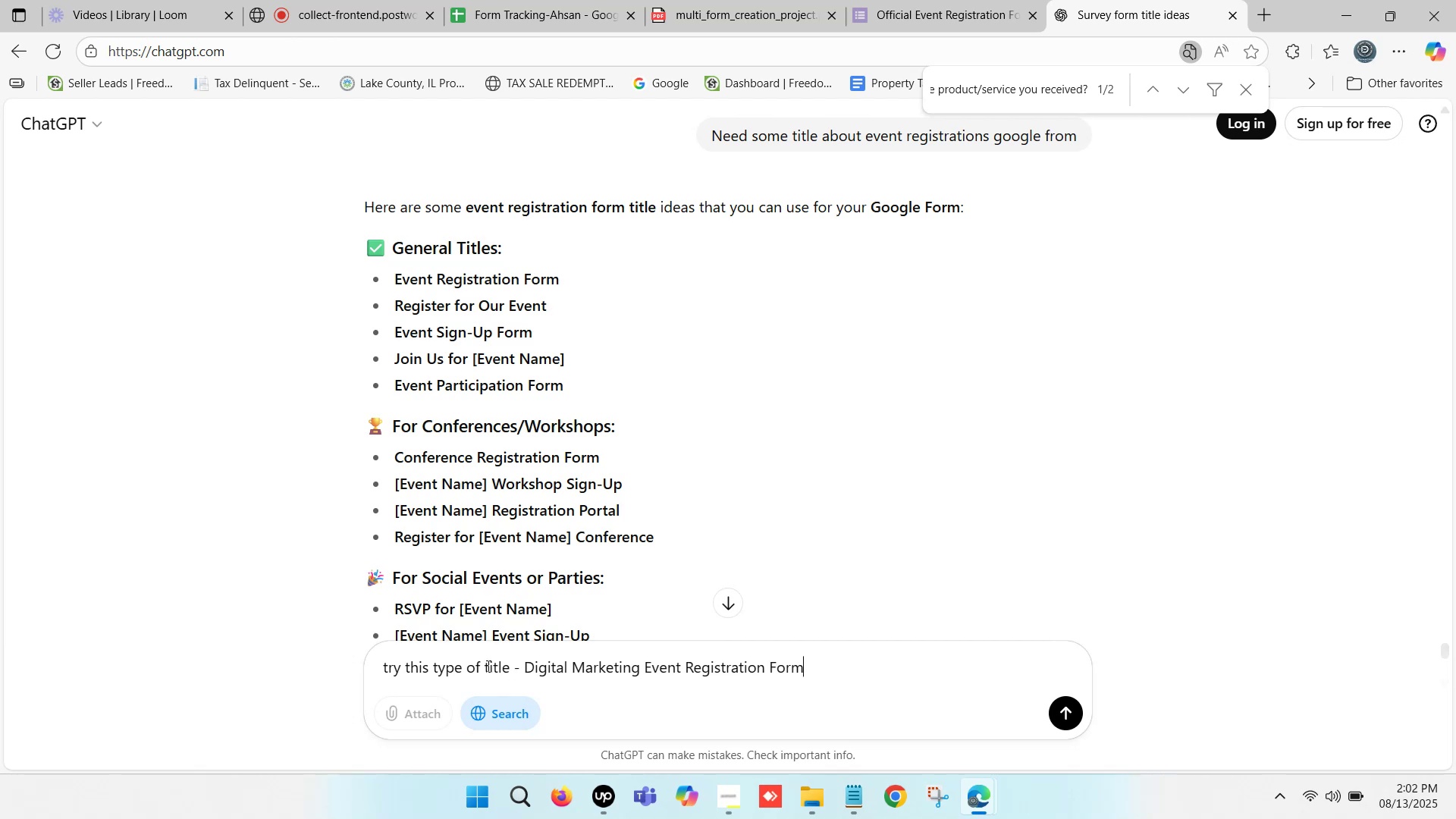 
key(Enter)
 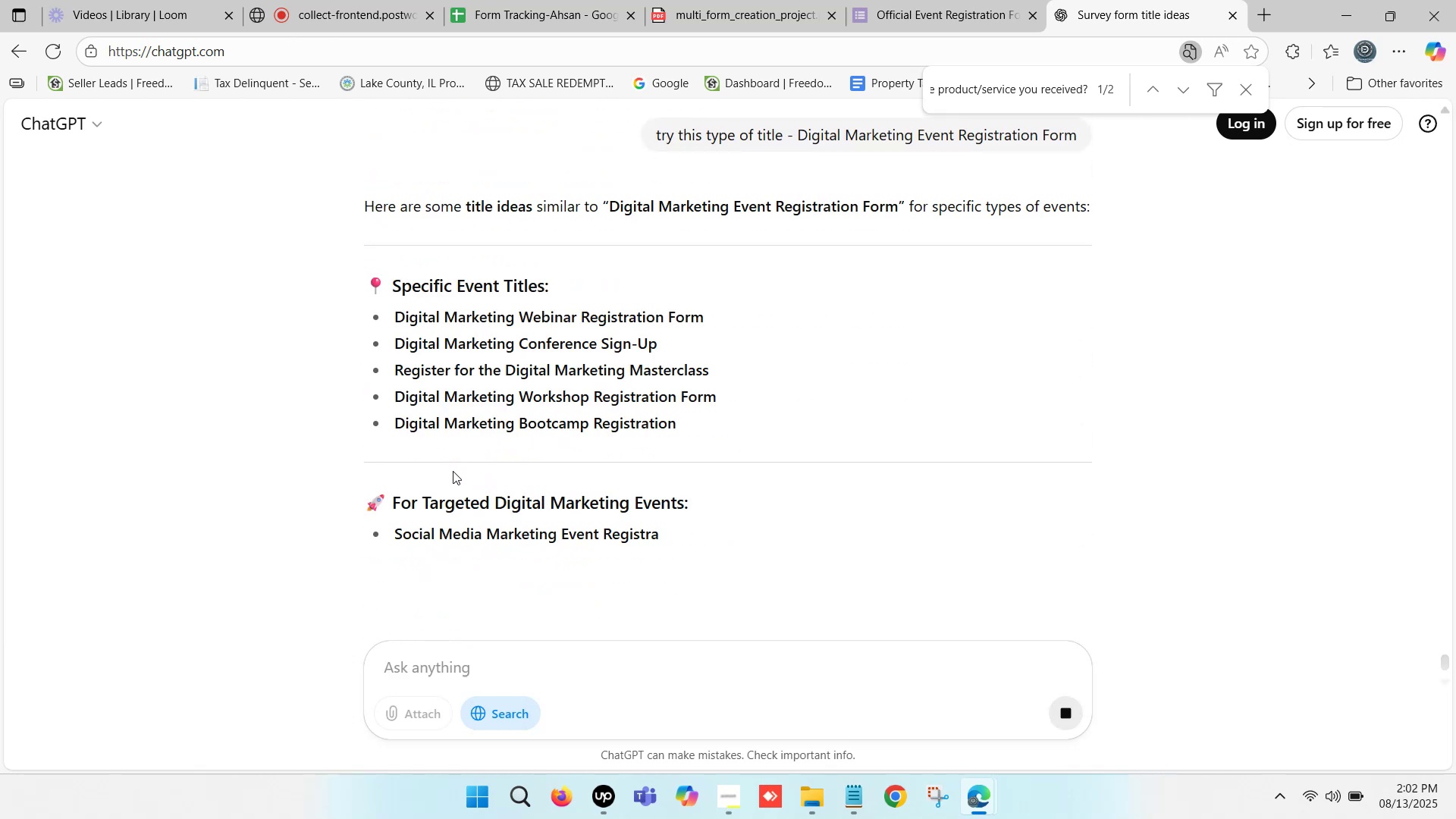 
scroll: coordinate [456, 604], scroll_direction: down, amount: 1.0
 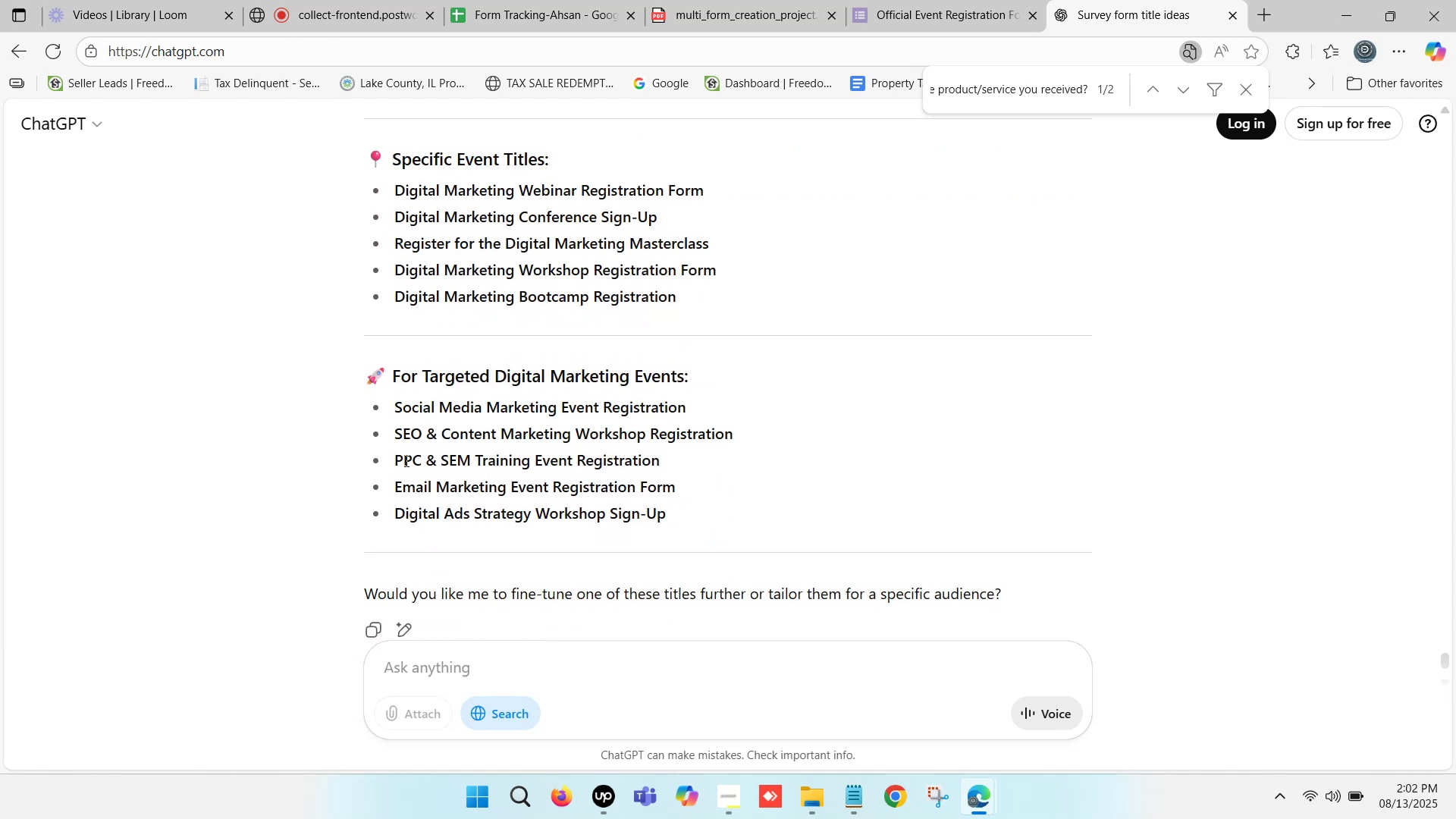 
left_click_drag(start_coordinate=[394, 431], to_coordinate=[730, 437])
 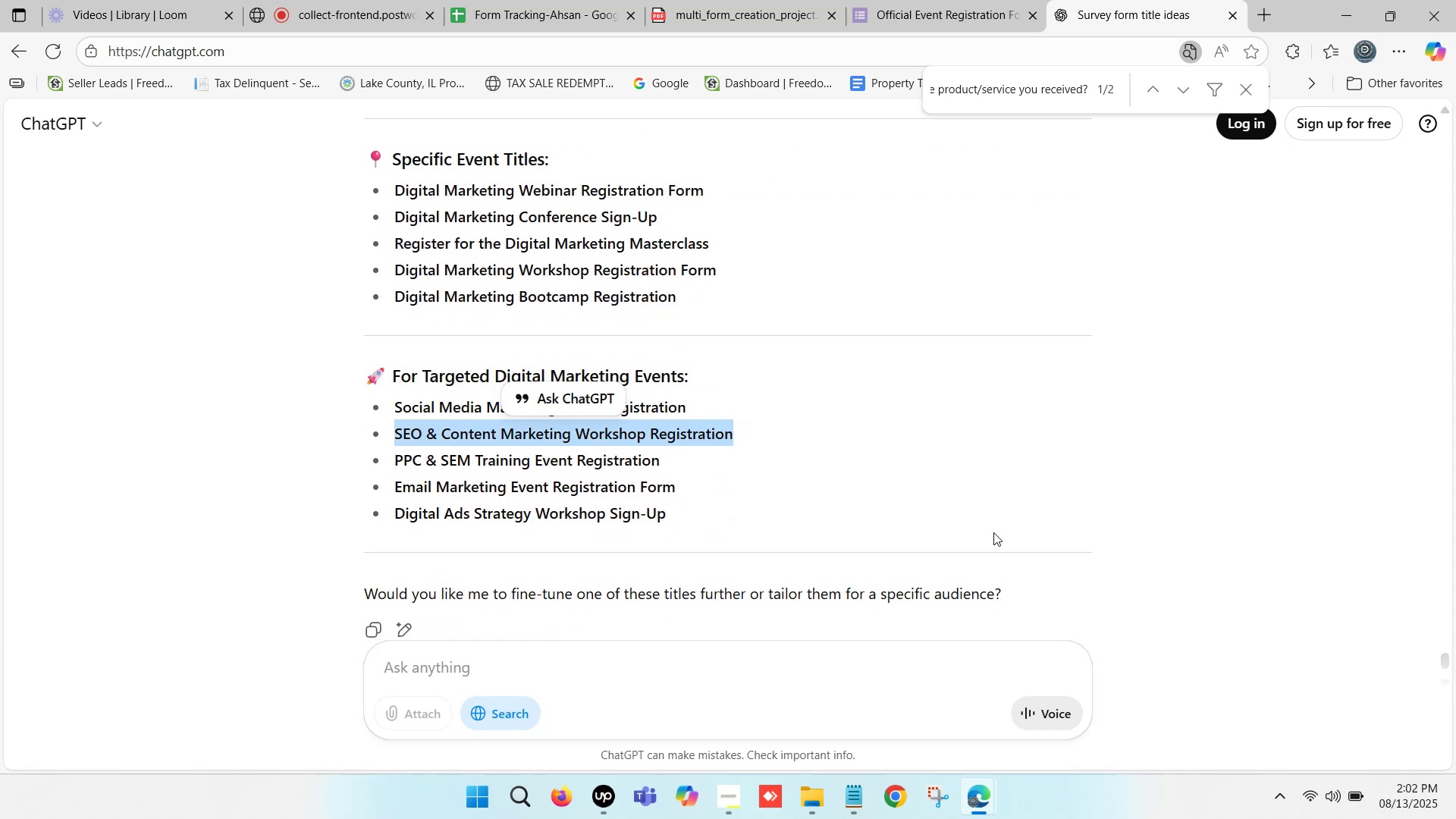 
key(Control+C)
 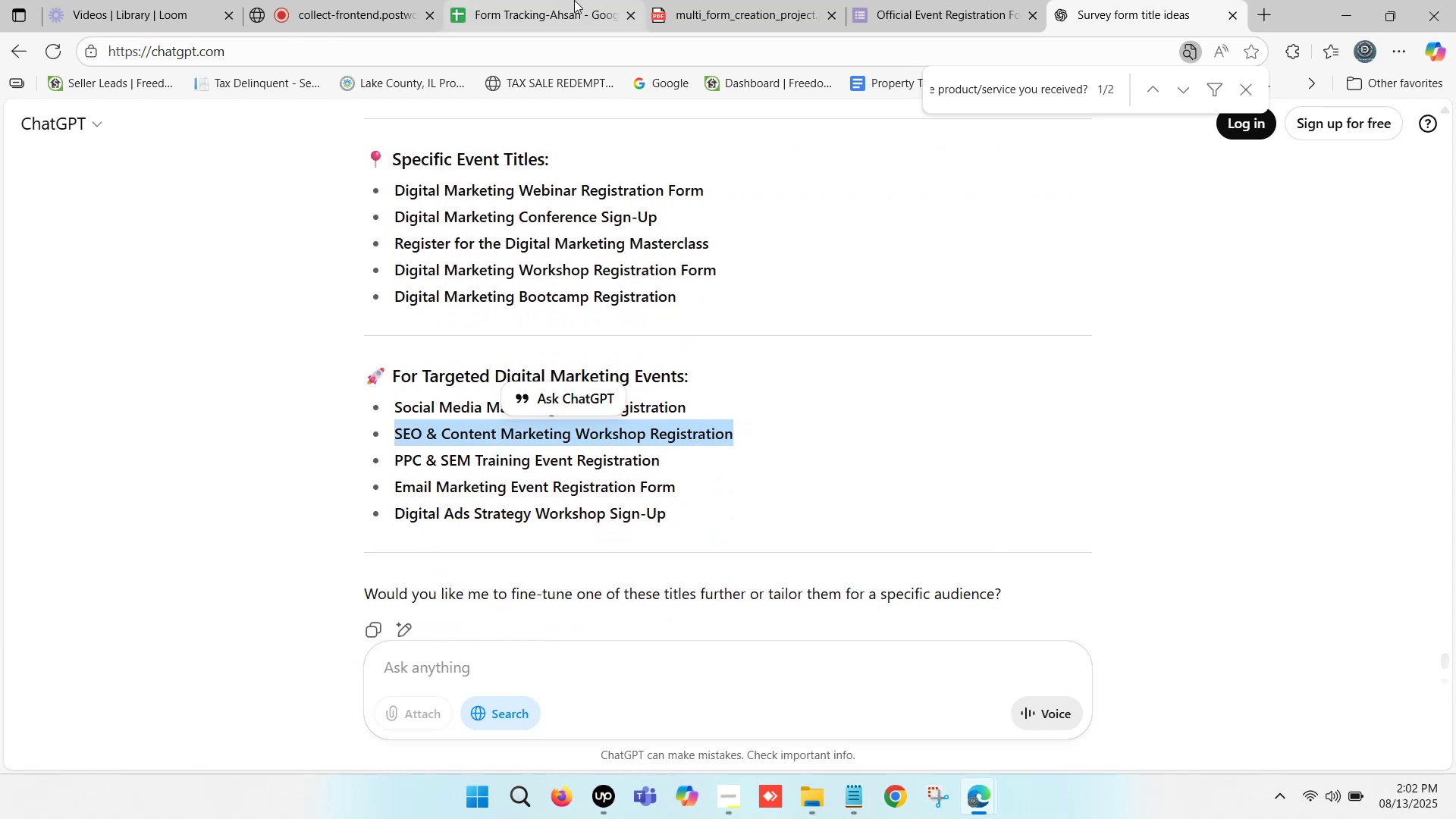 
left_click([574, 0])
 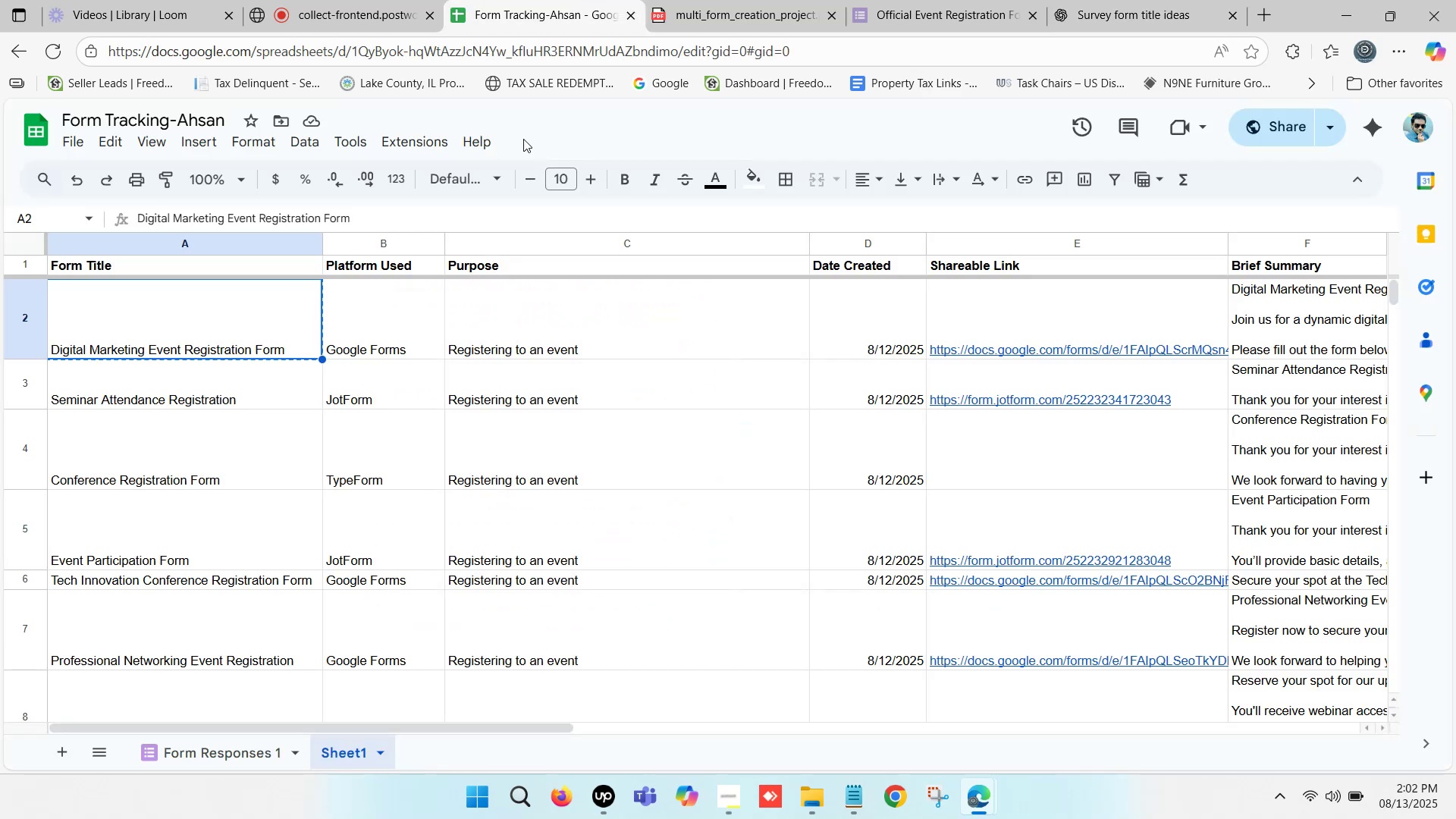 
scroll: coordinate [262, 526], scroll_direction: down, amount: 5.0
 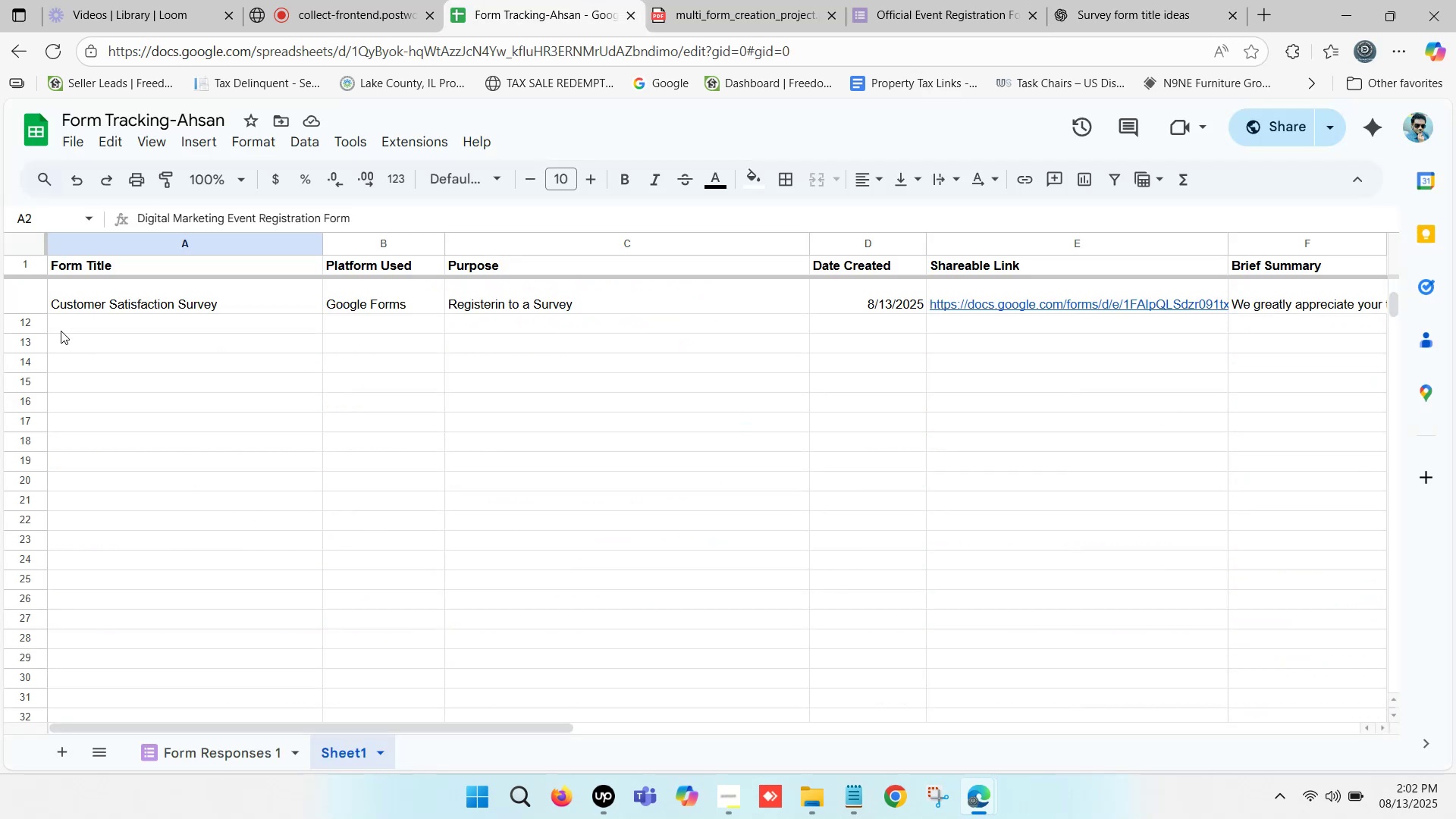 
double_click([61, 331])
 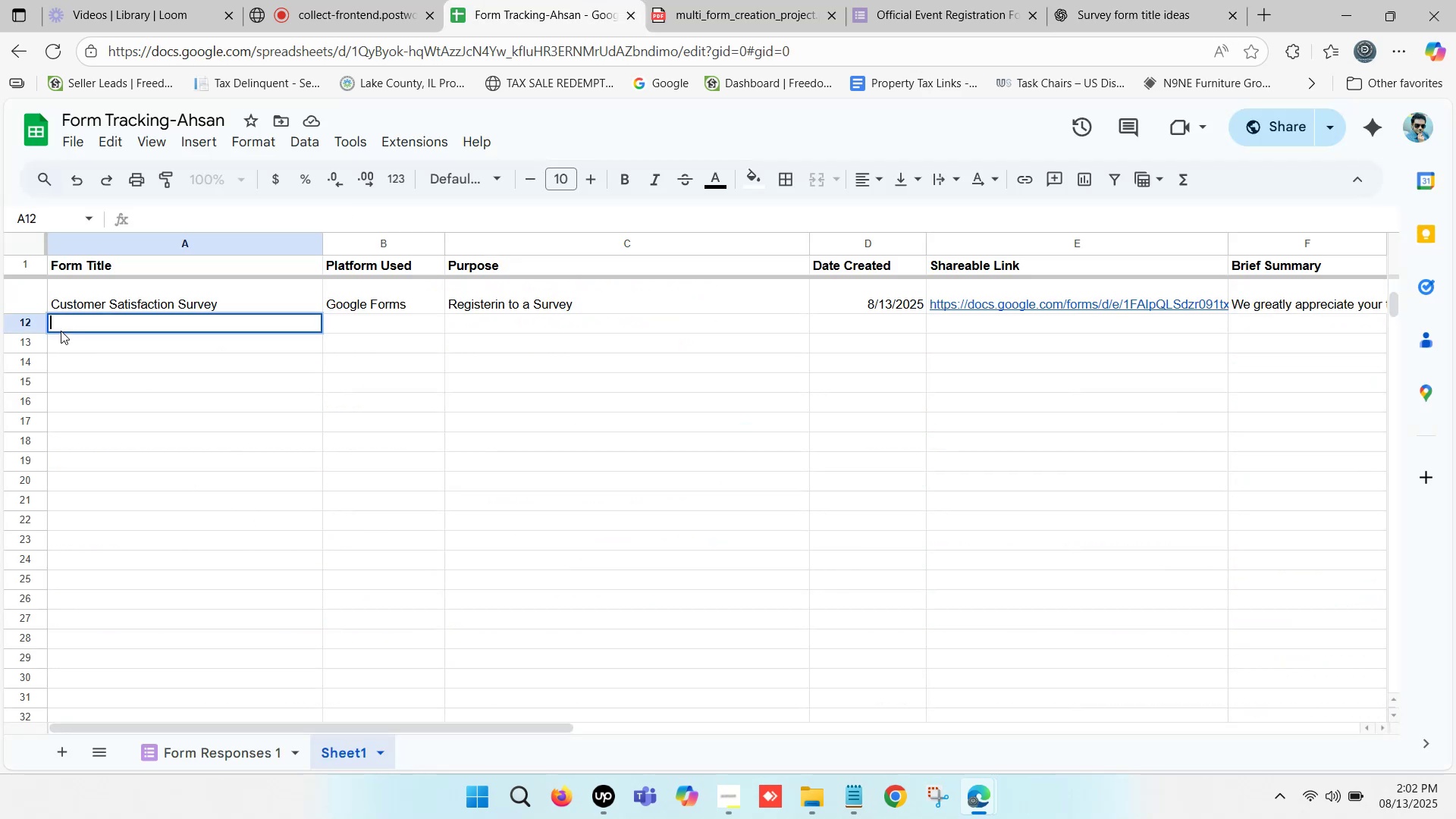 
key(Control+ControlLeft)
 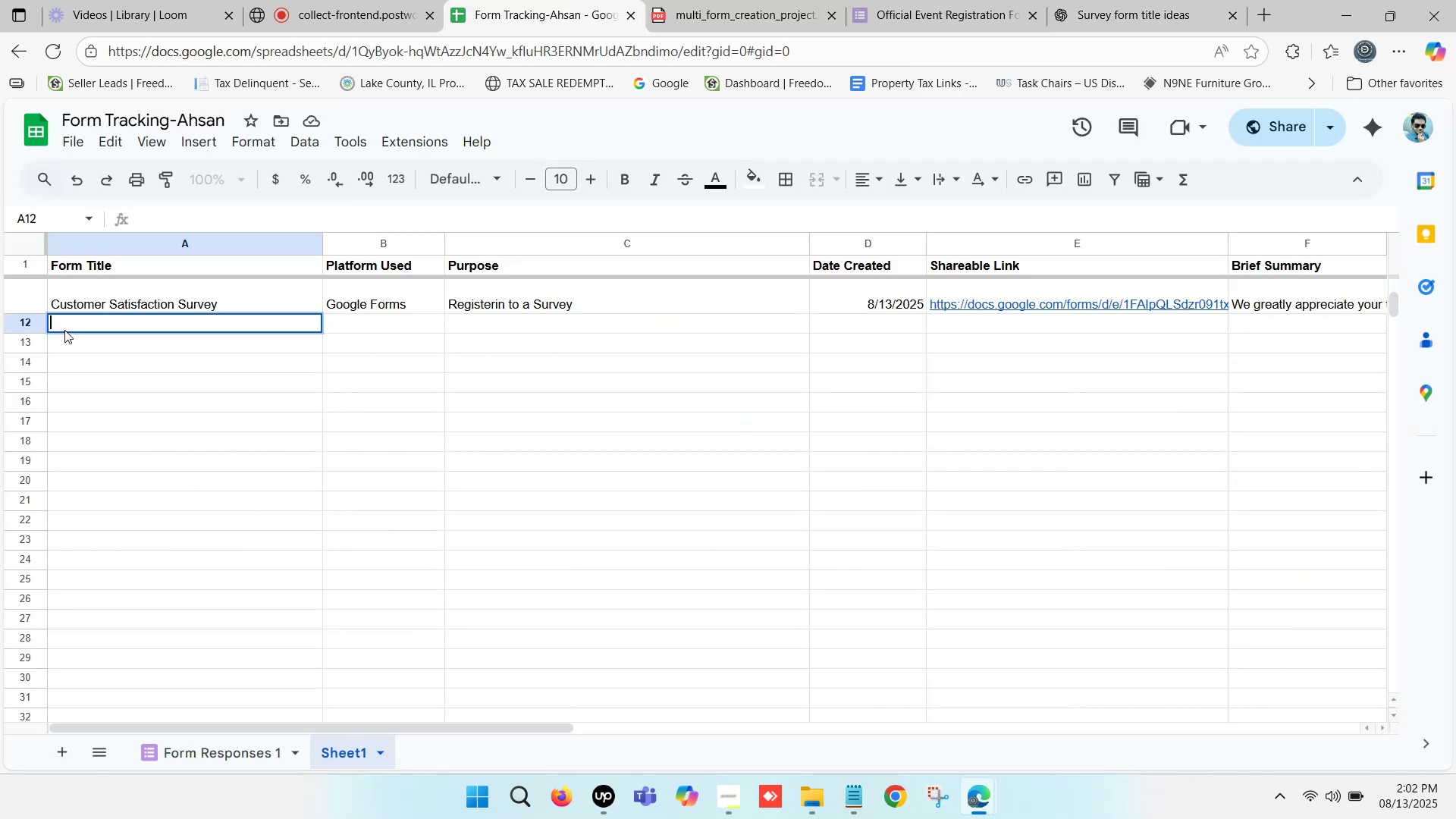 
key(Control+V)
 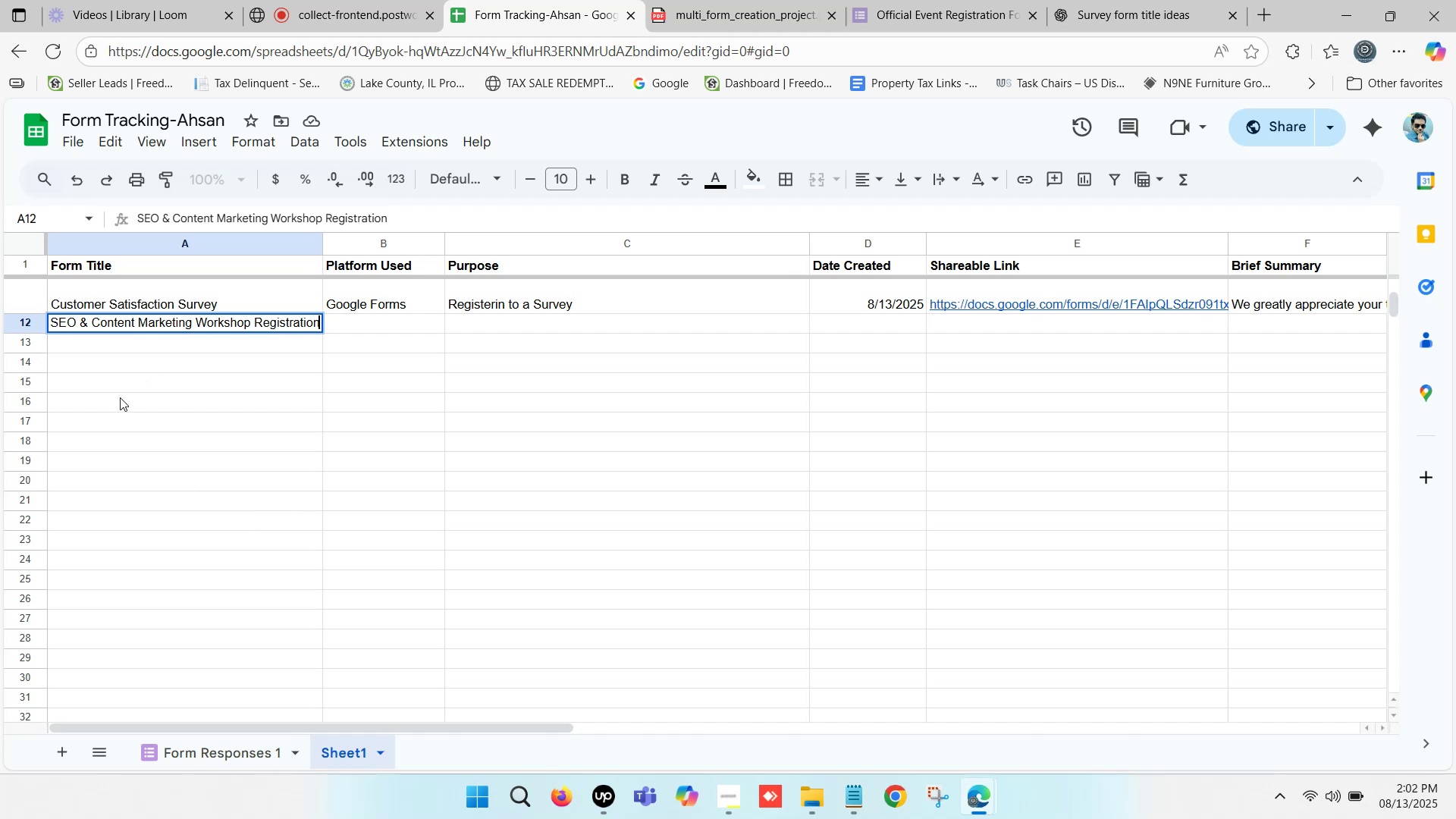 
left_click([126, 403])
 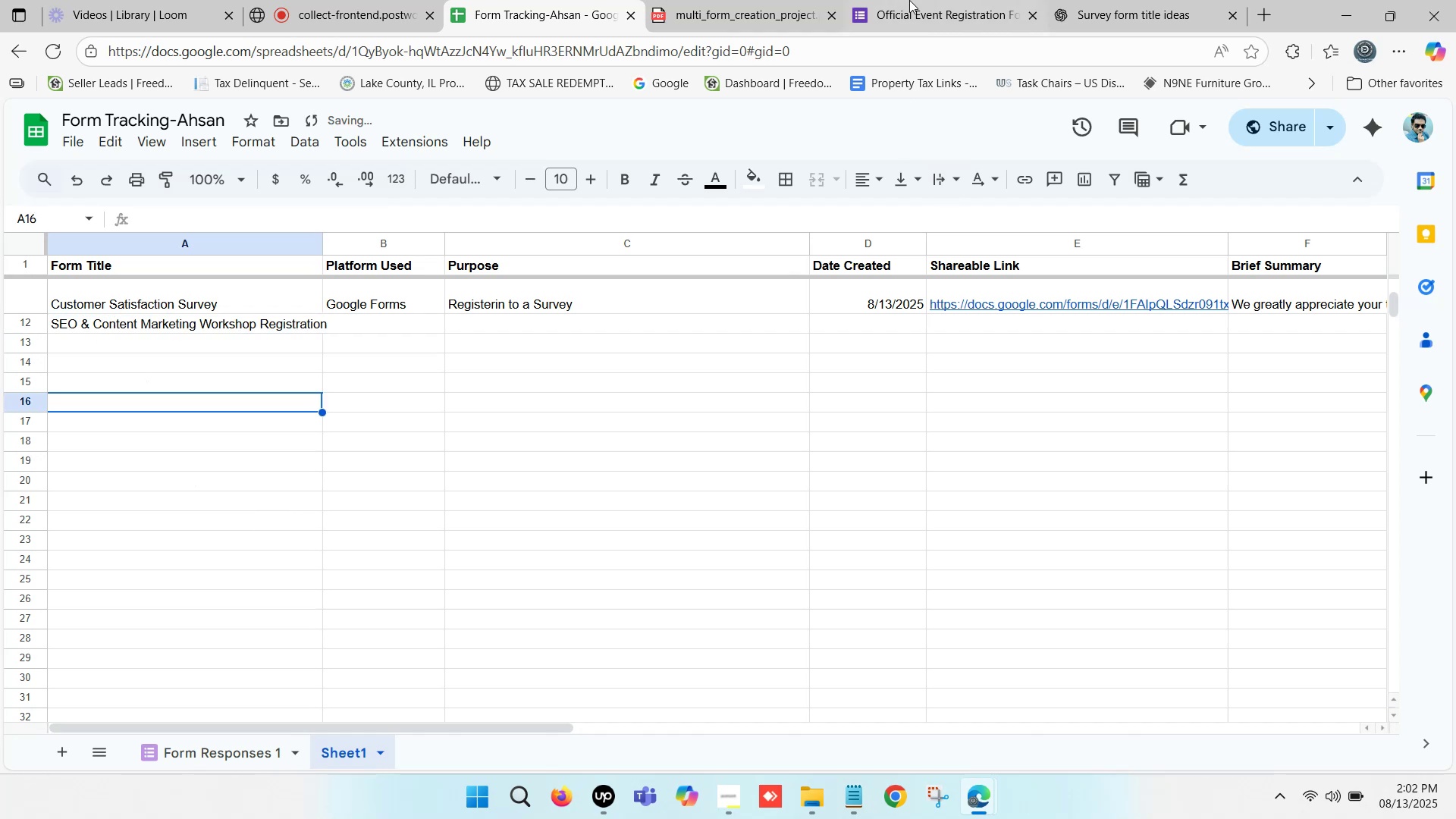 
left_click([914, 0])
 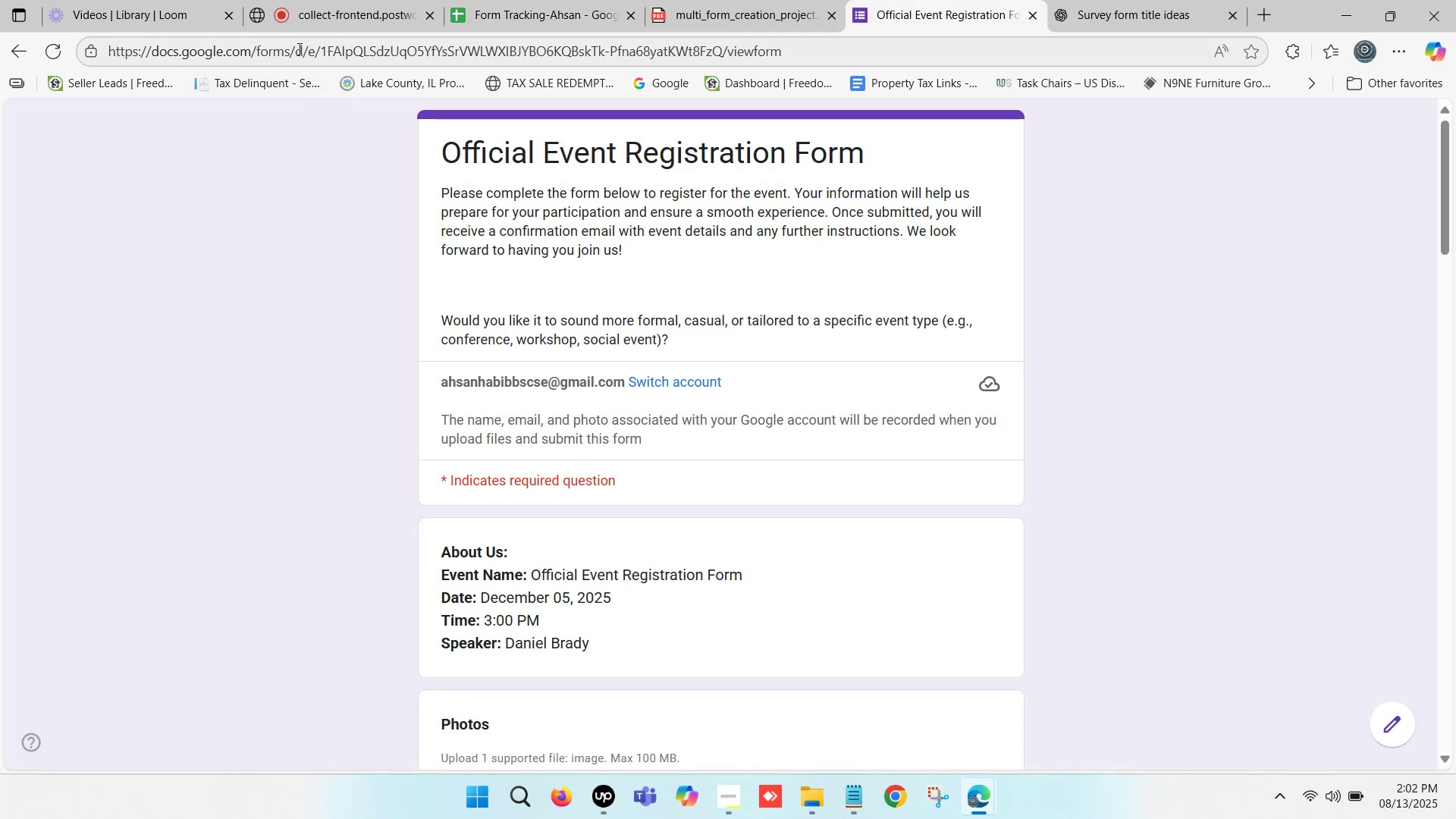 
left_click_drag(start_coordinate=[293, 43], to_coordinate=[0, 43])
 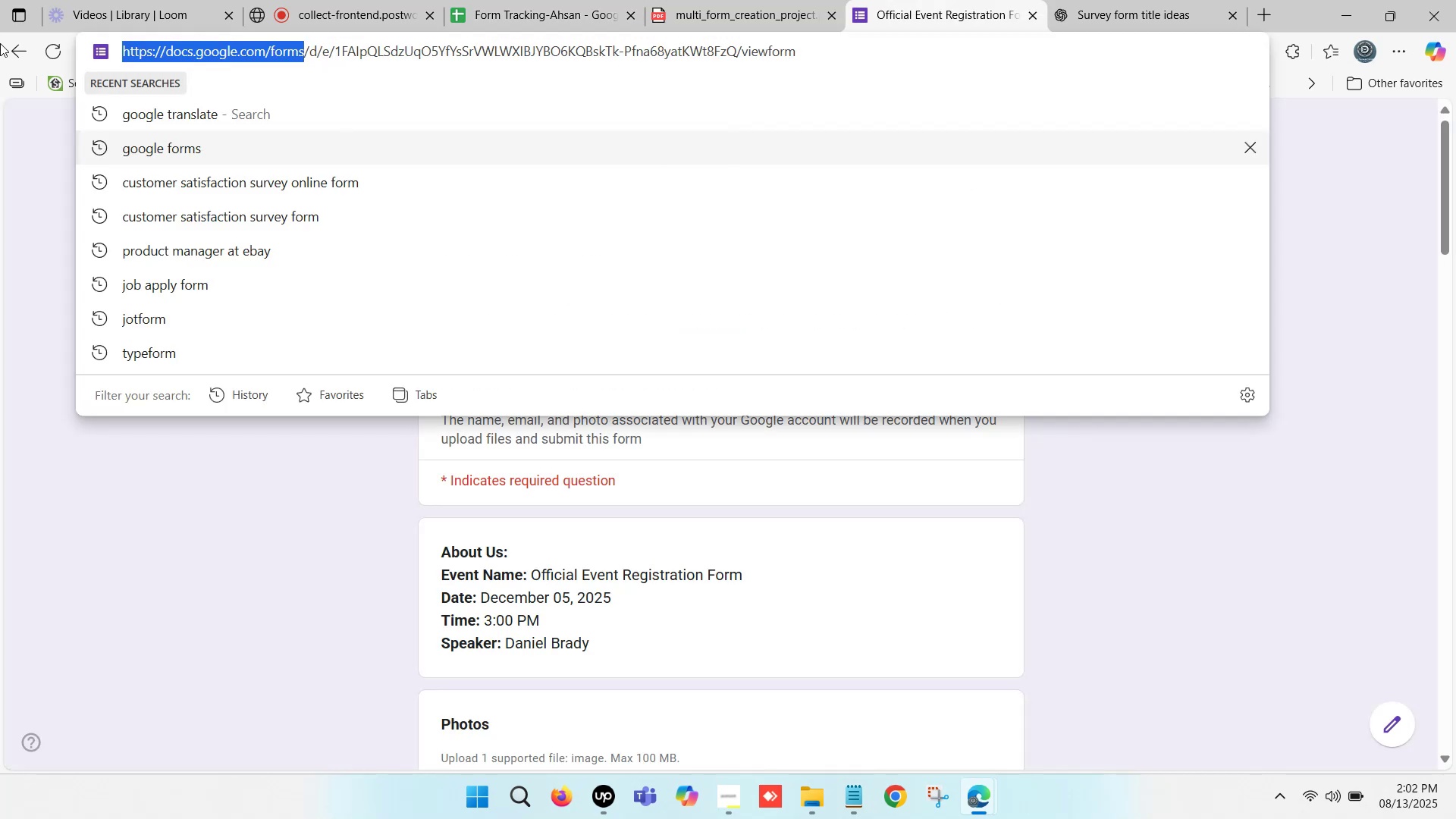 
key(Control+C)
 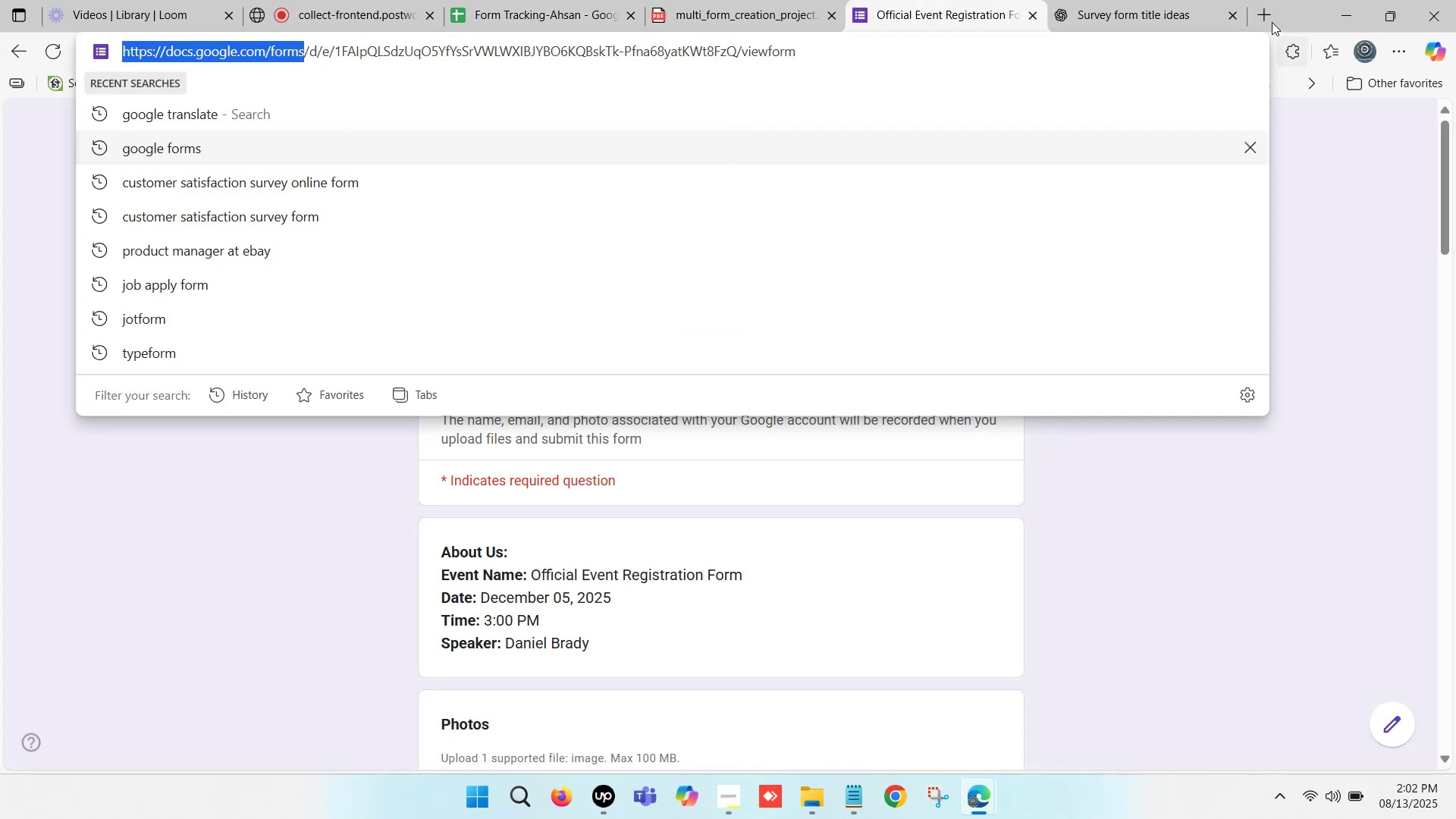 
left_click([1271, 16])
 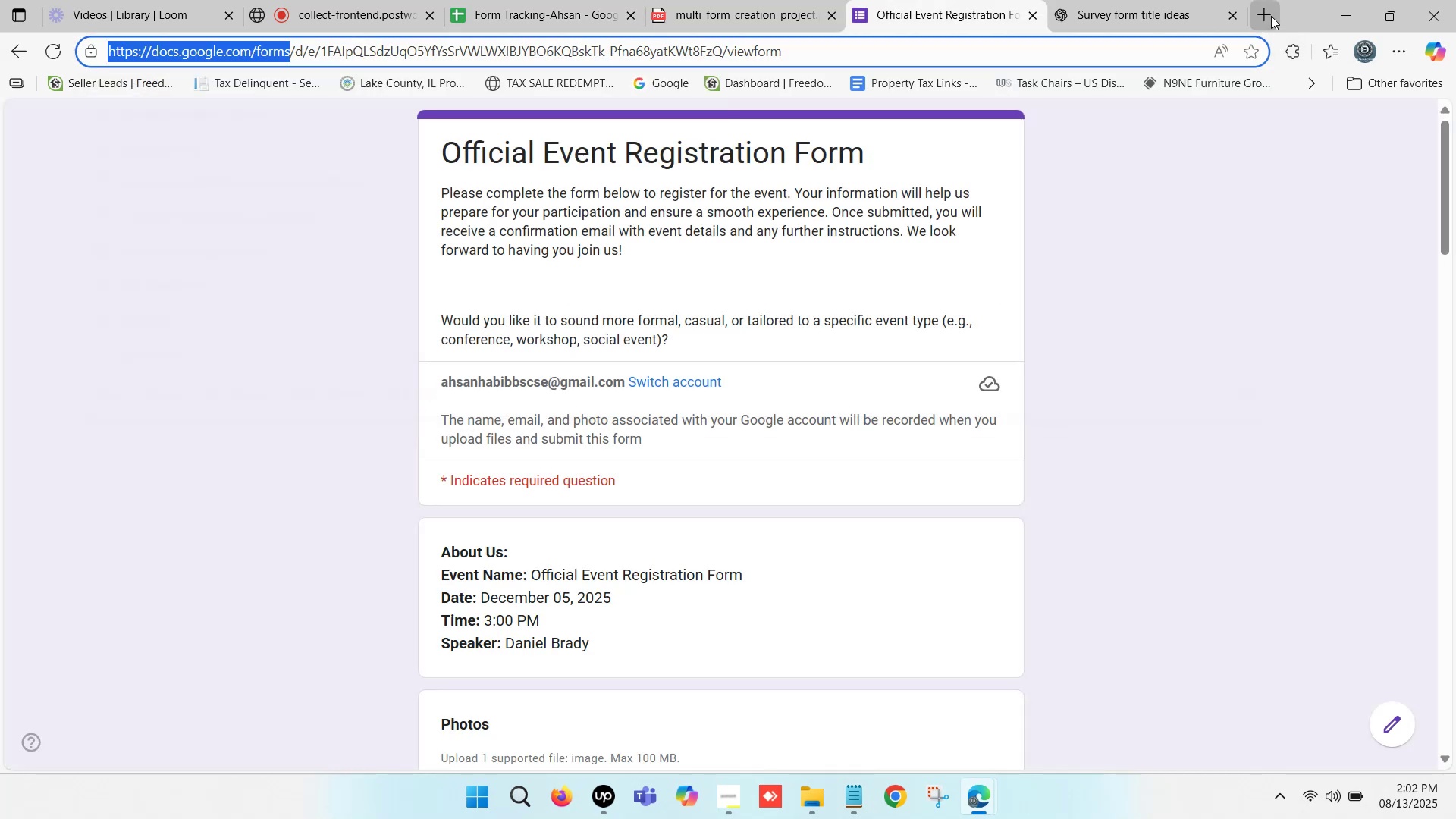 
key(Control+ControlLeft)
 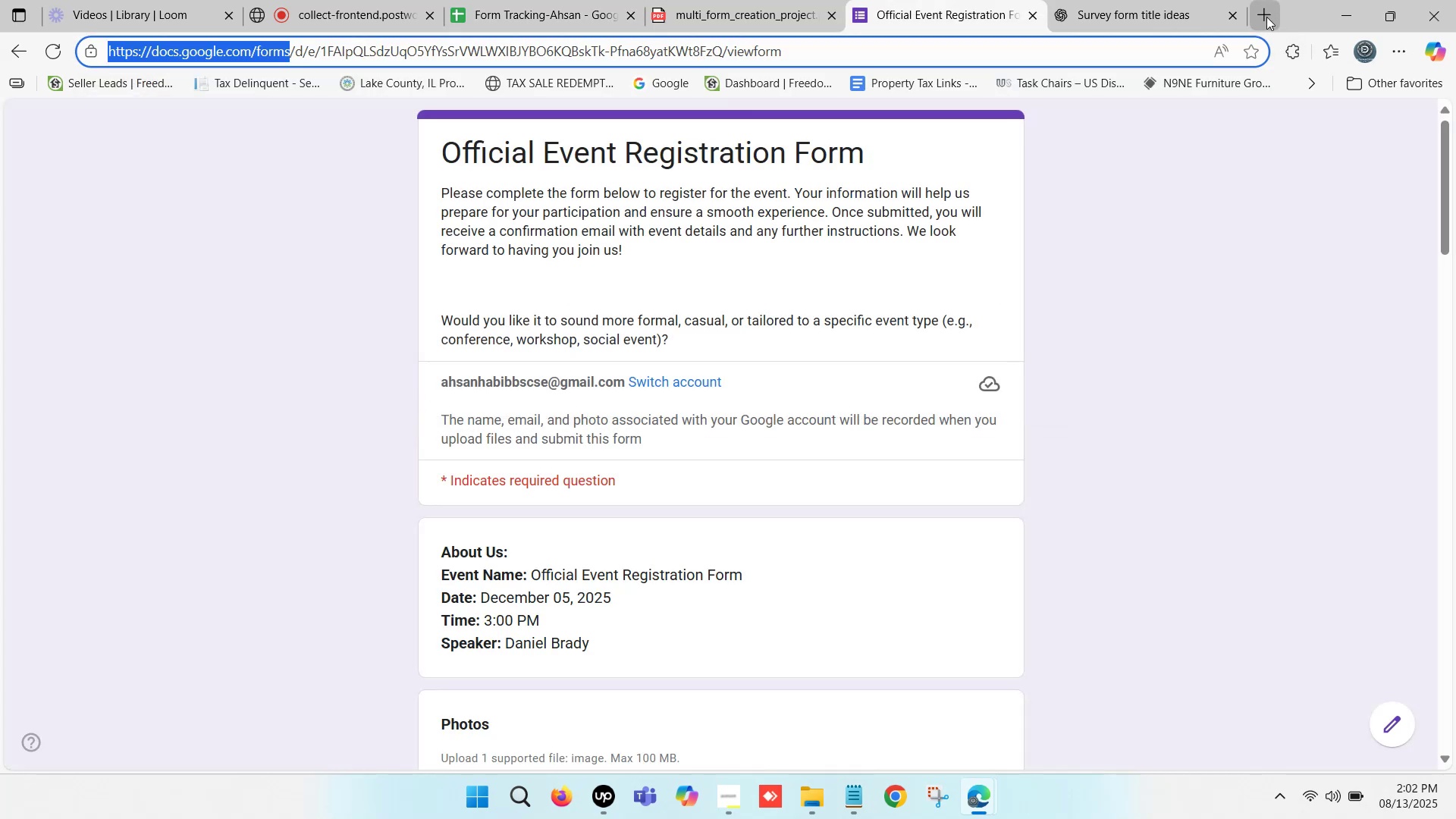 
key(Control+V)
 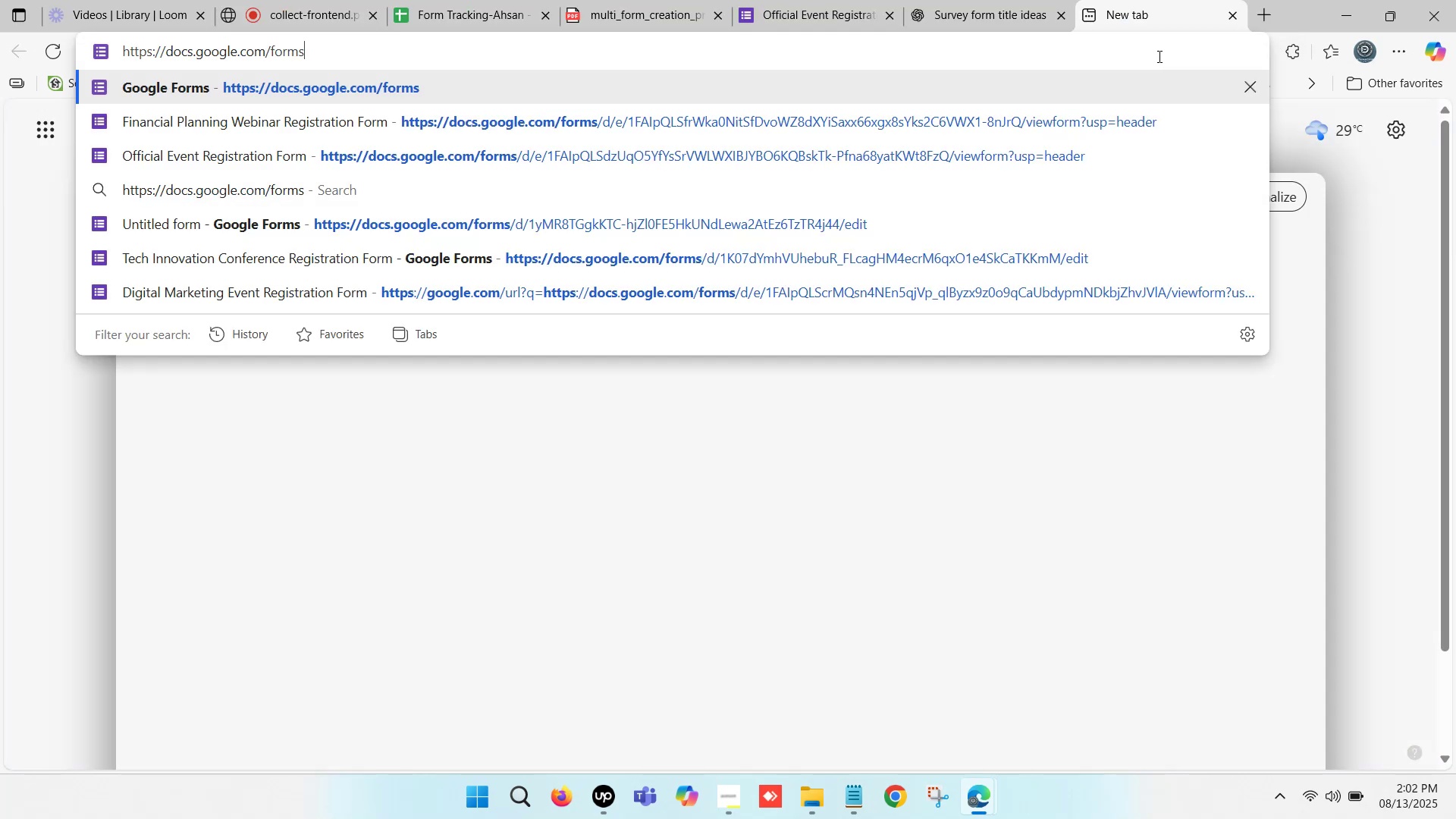 
hold_key(key=Enter, duration=0.45)
 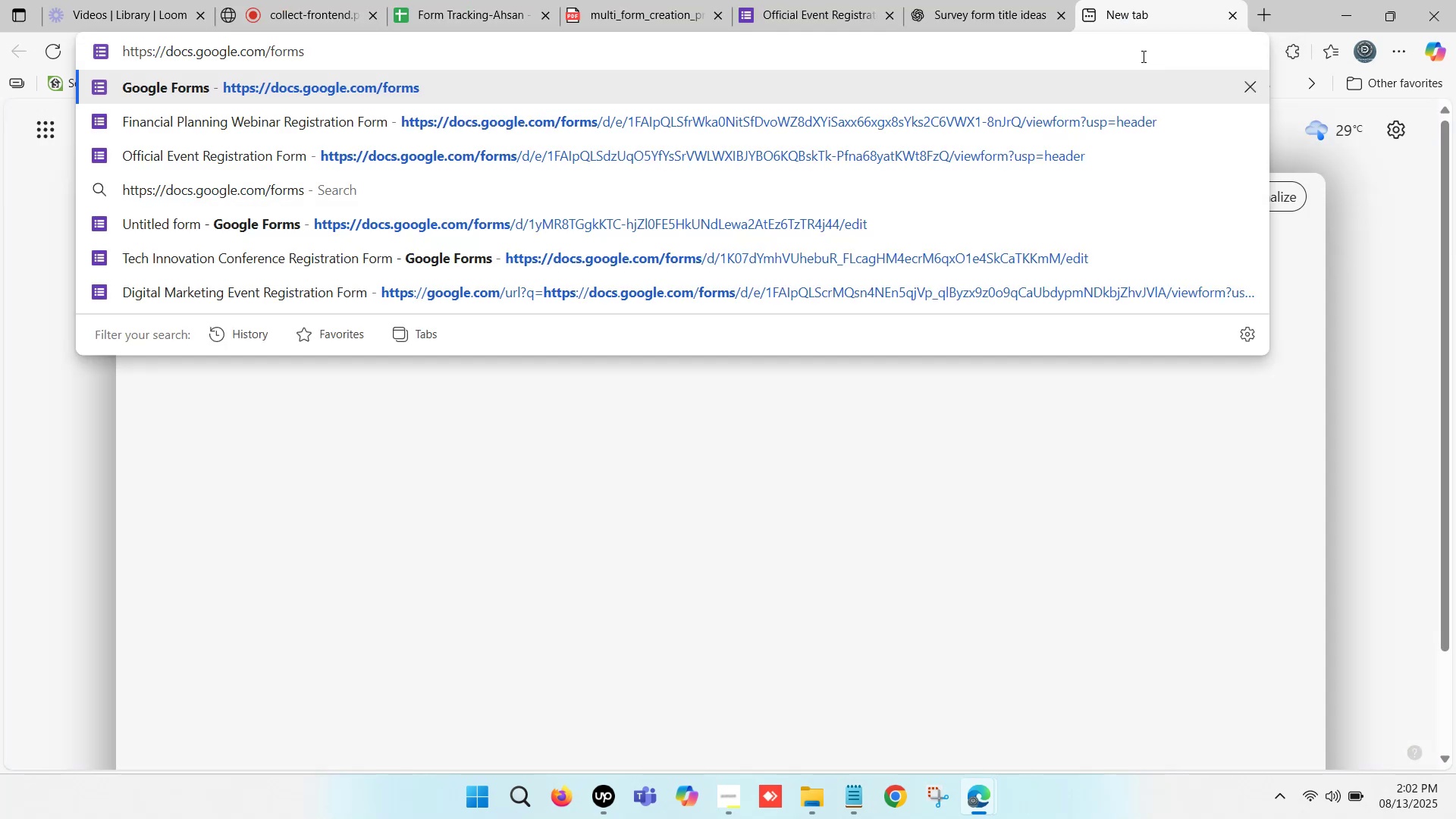 
left_click([1114, 0])
 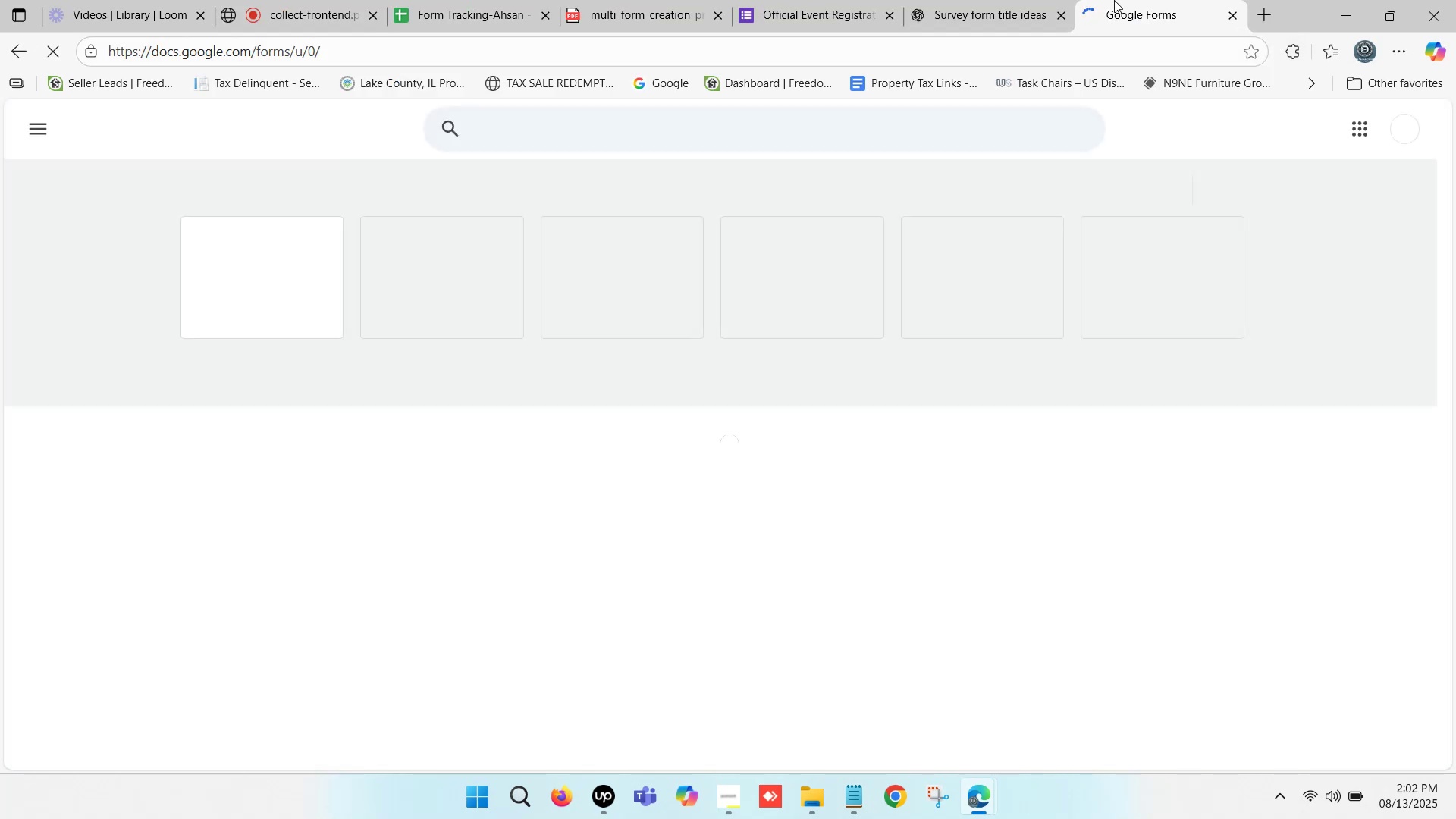 
left_click([460, 0])
 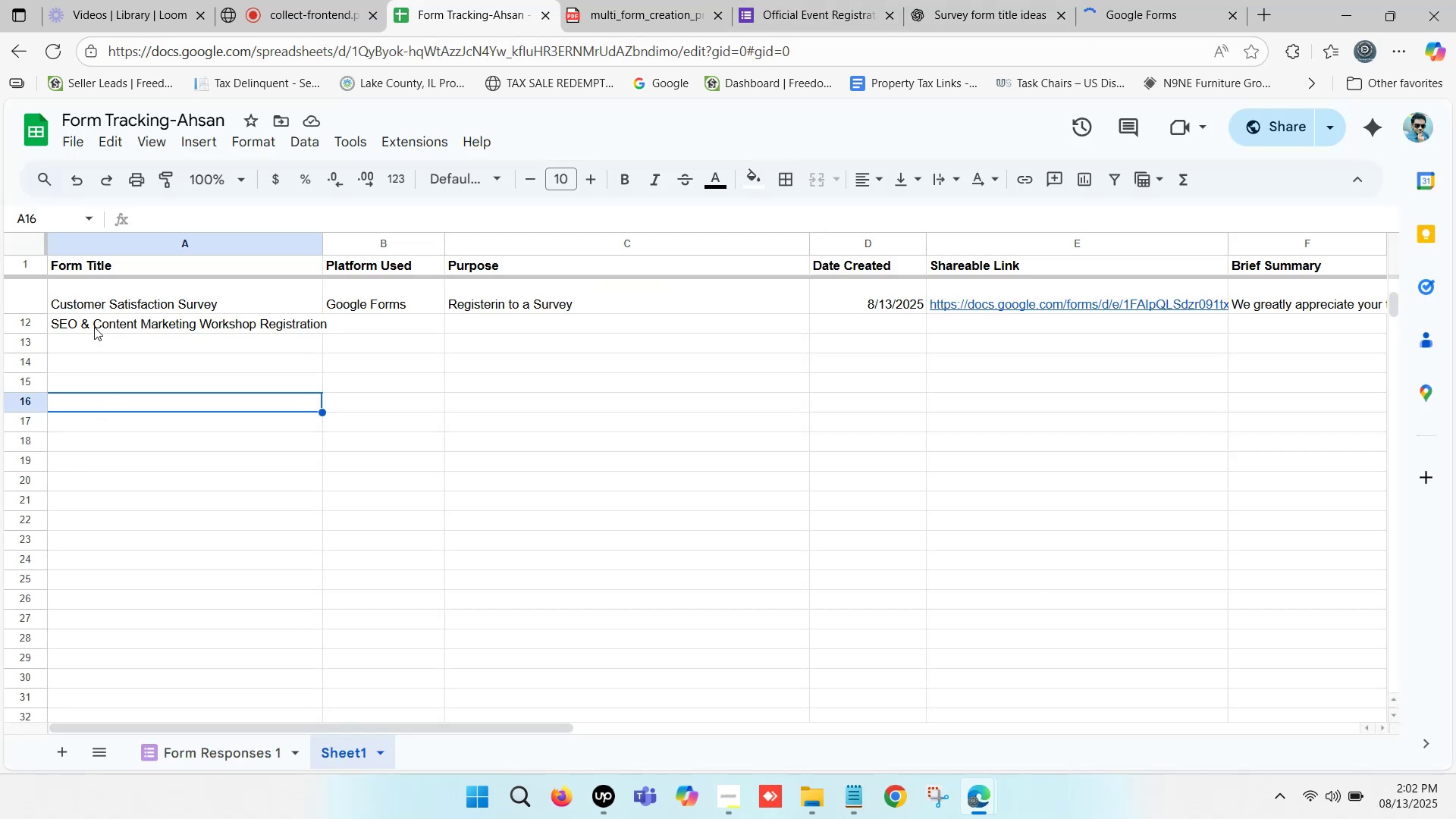 
left_click([106, 323])
 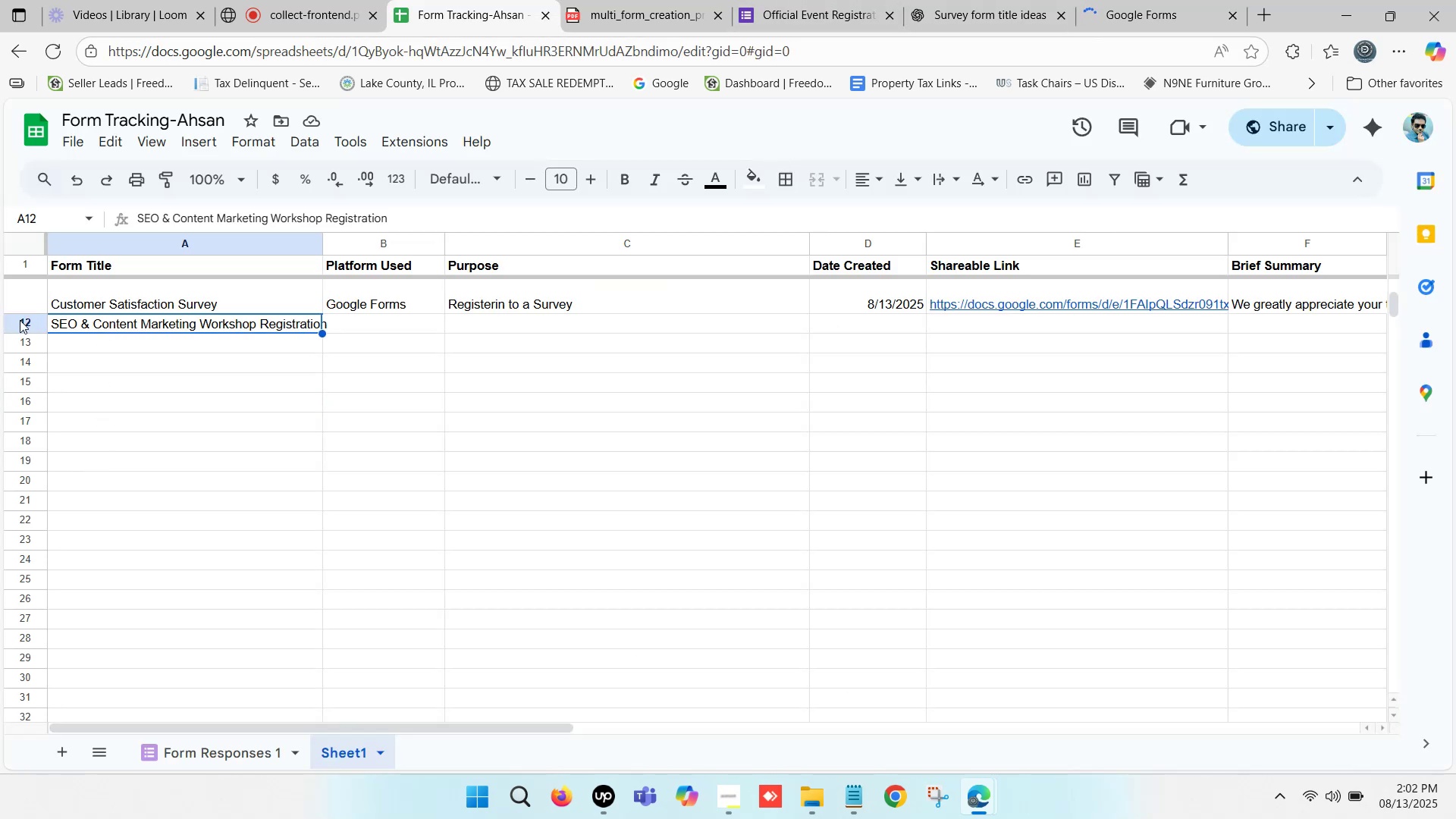 
left_click([20, 320])
 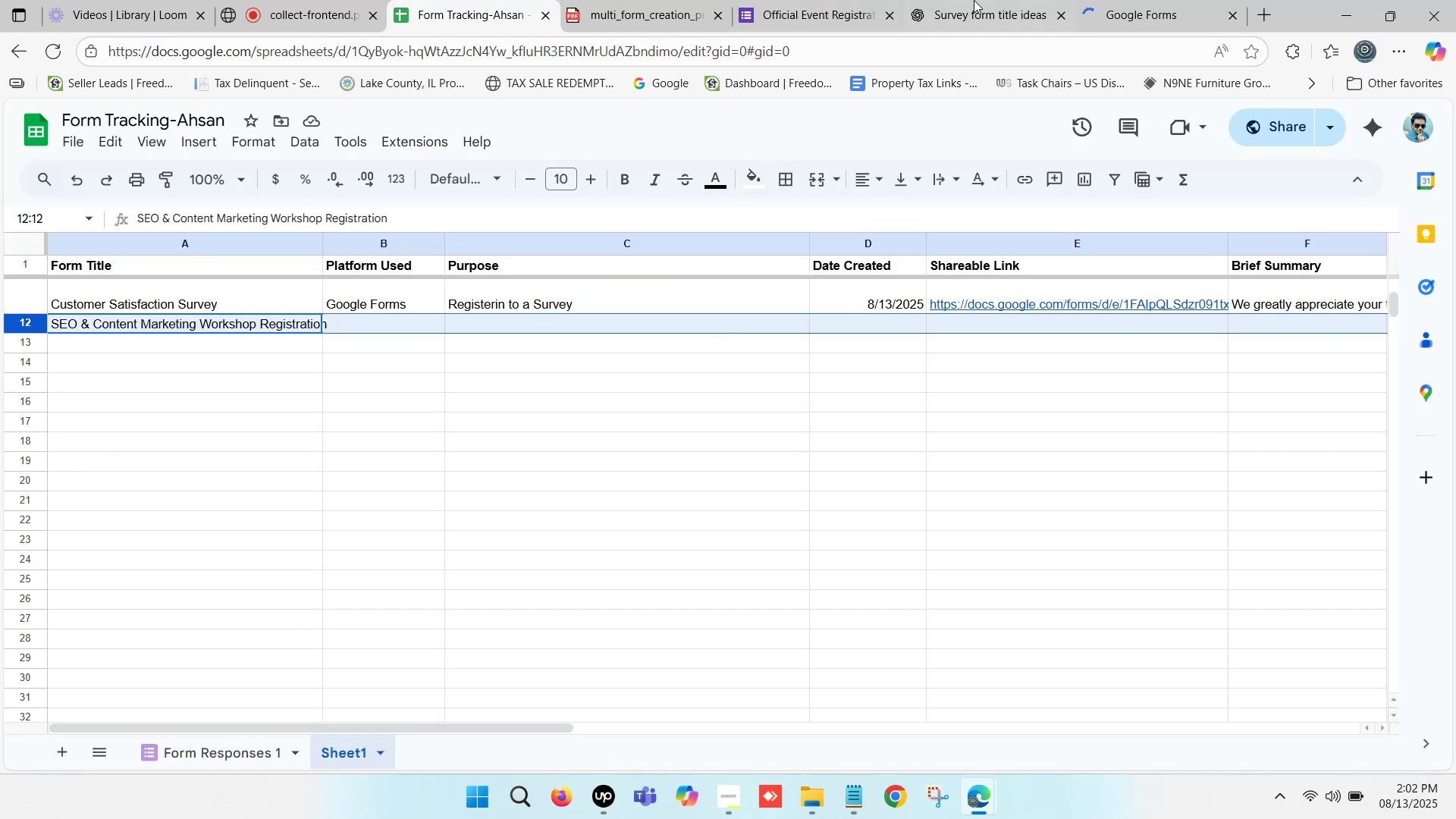 
left_click([1106, 0])
 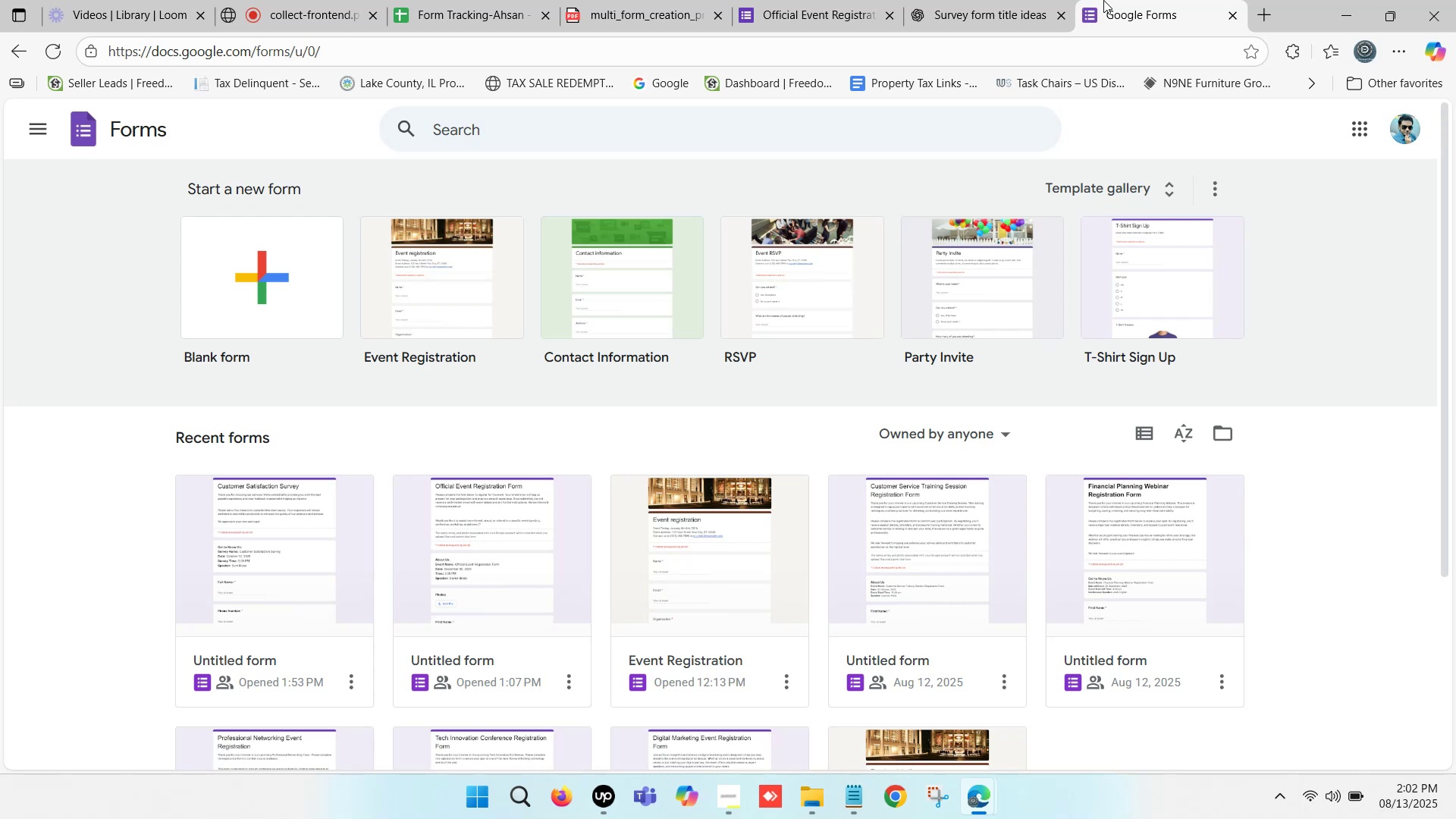 
wait(6.54)
 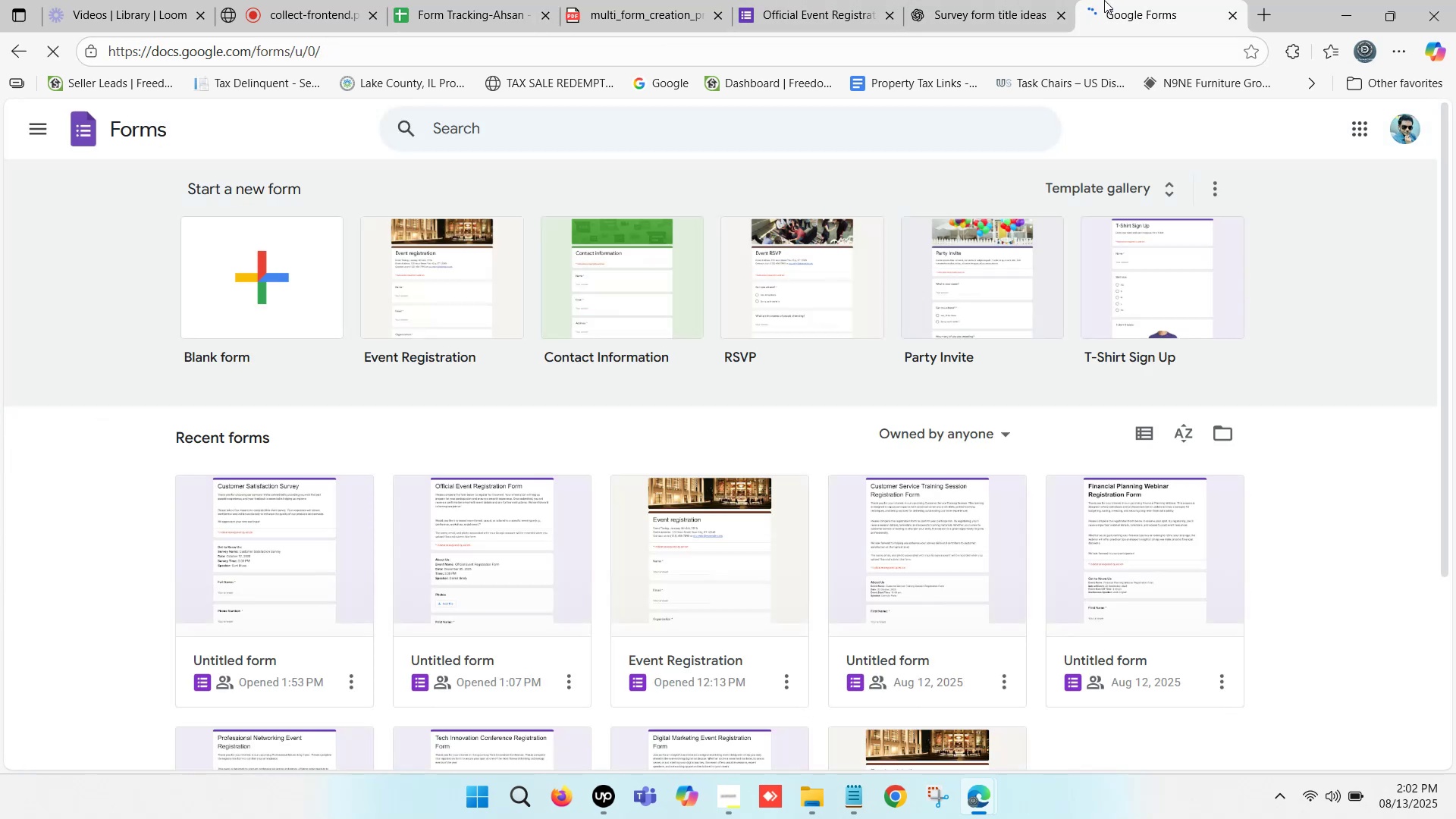 
left_click([277, 285])
 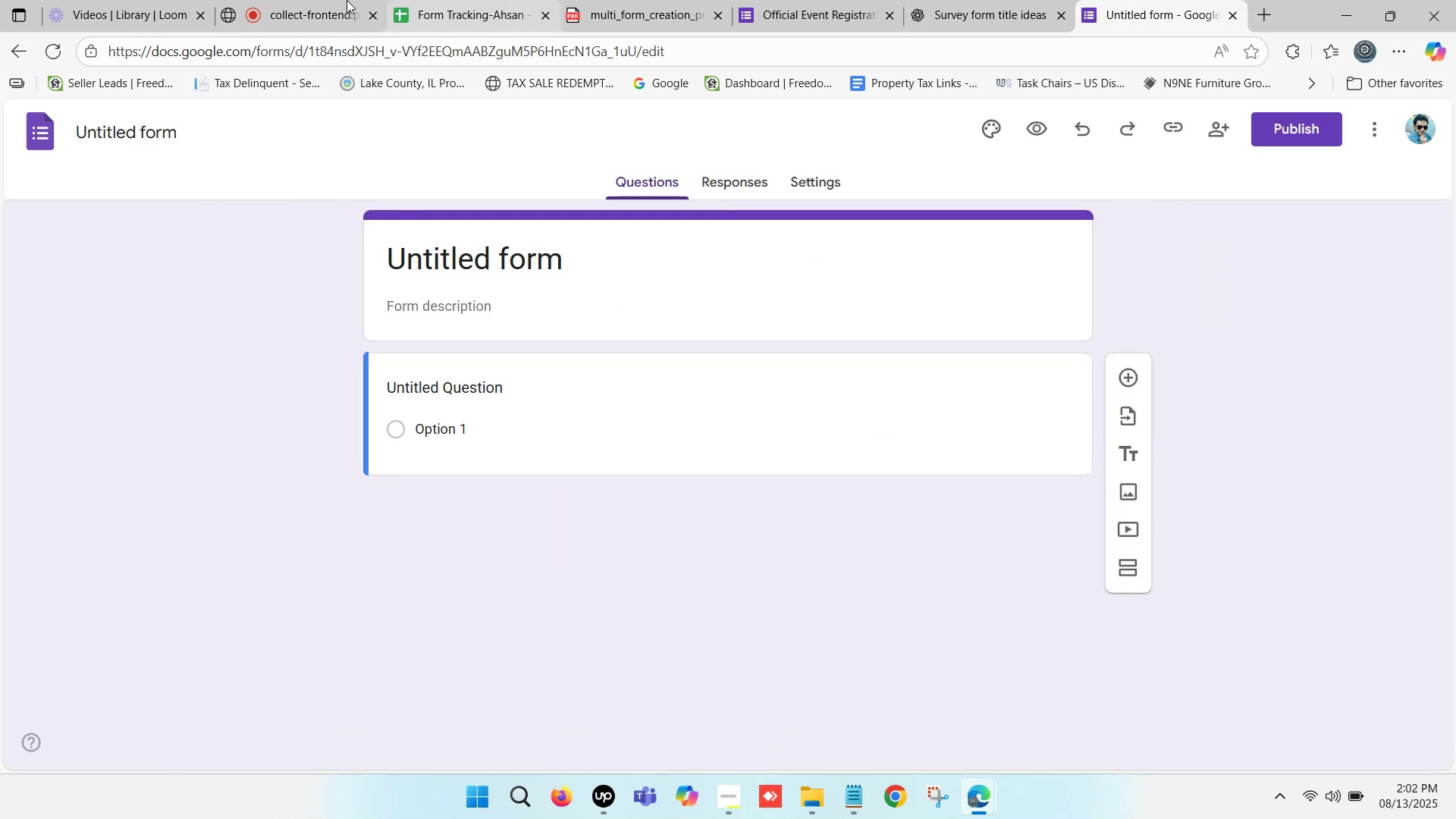 
wait(7.87)
 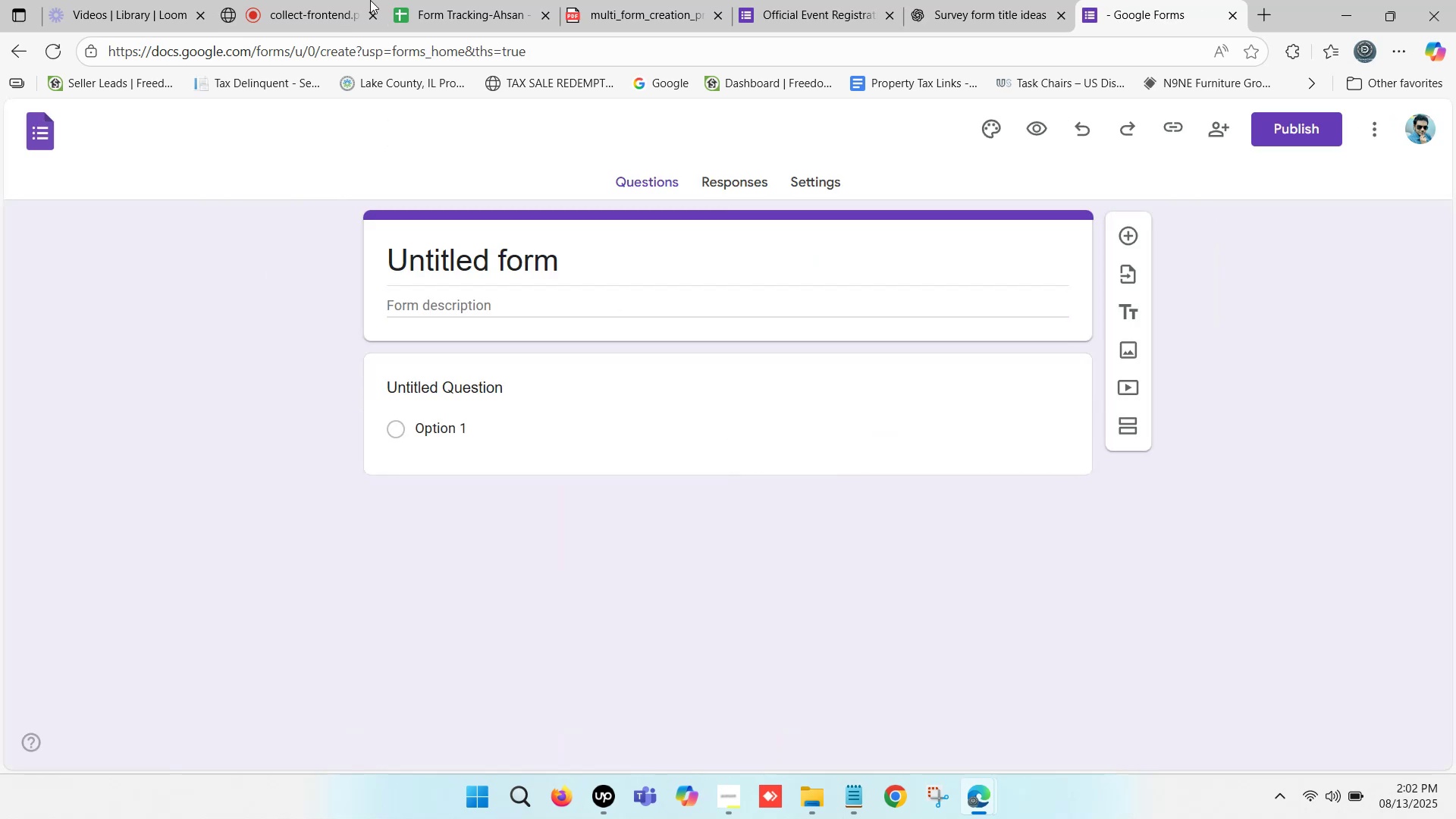 
left_click([483, 257])
 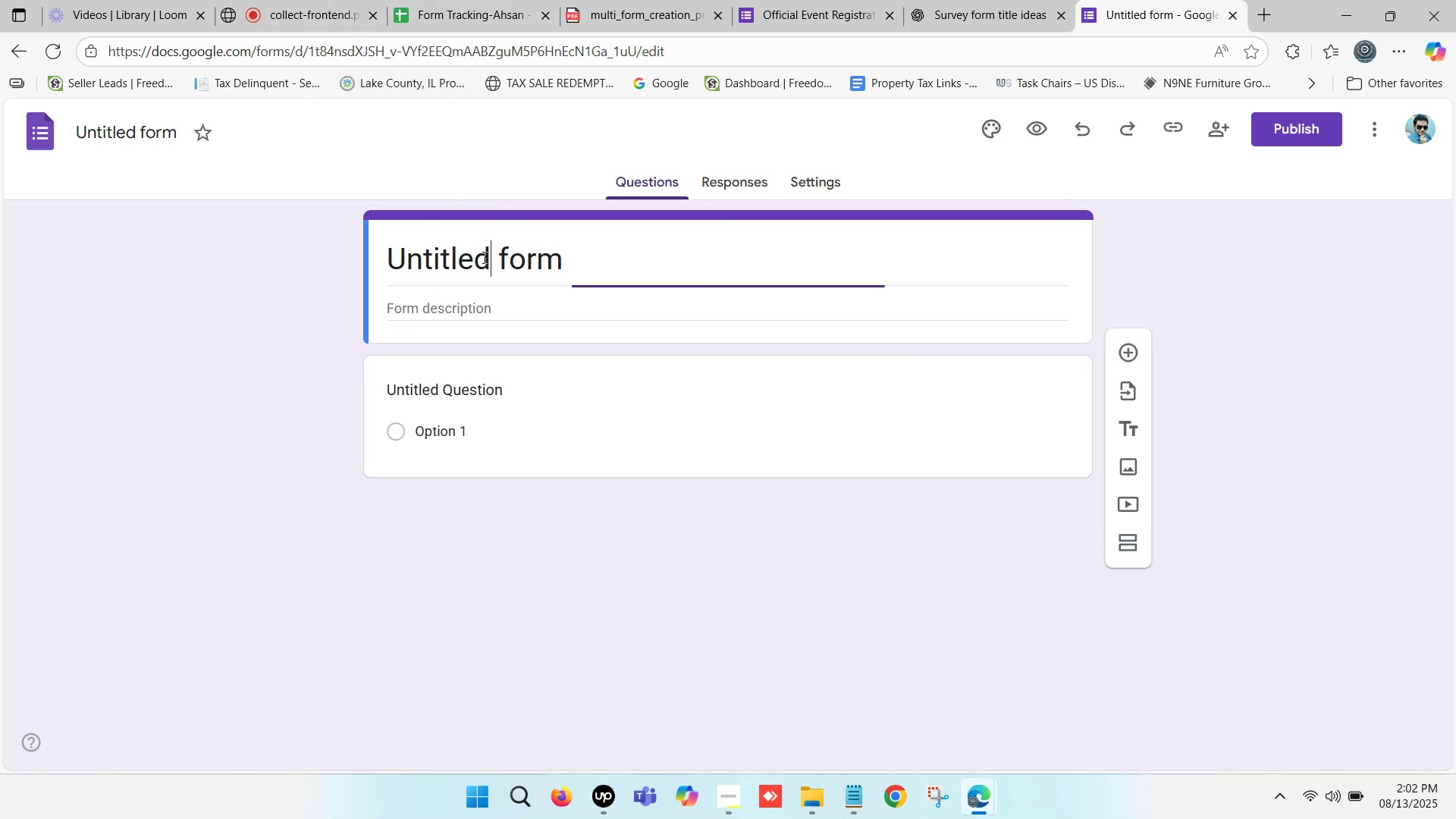 
key(Control+V)
 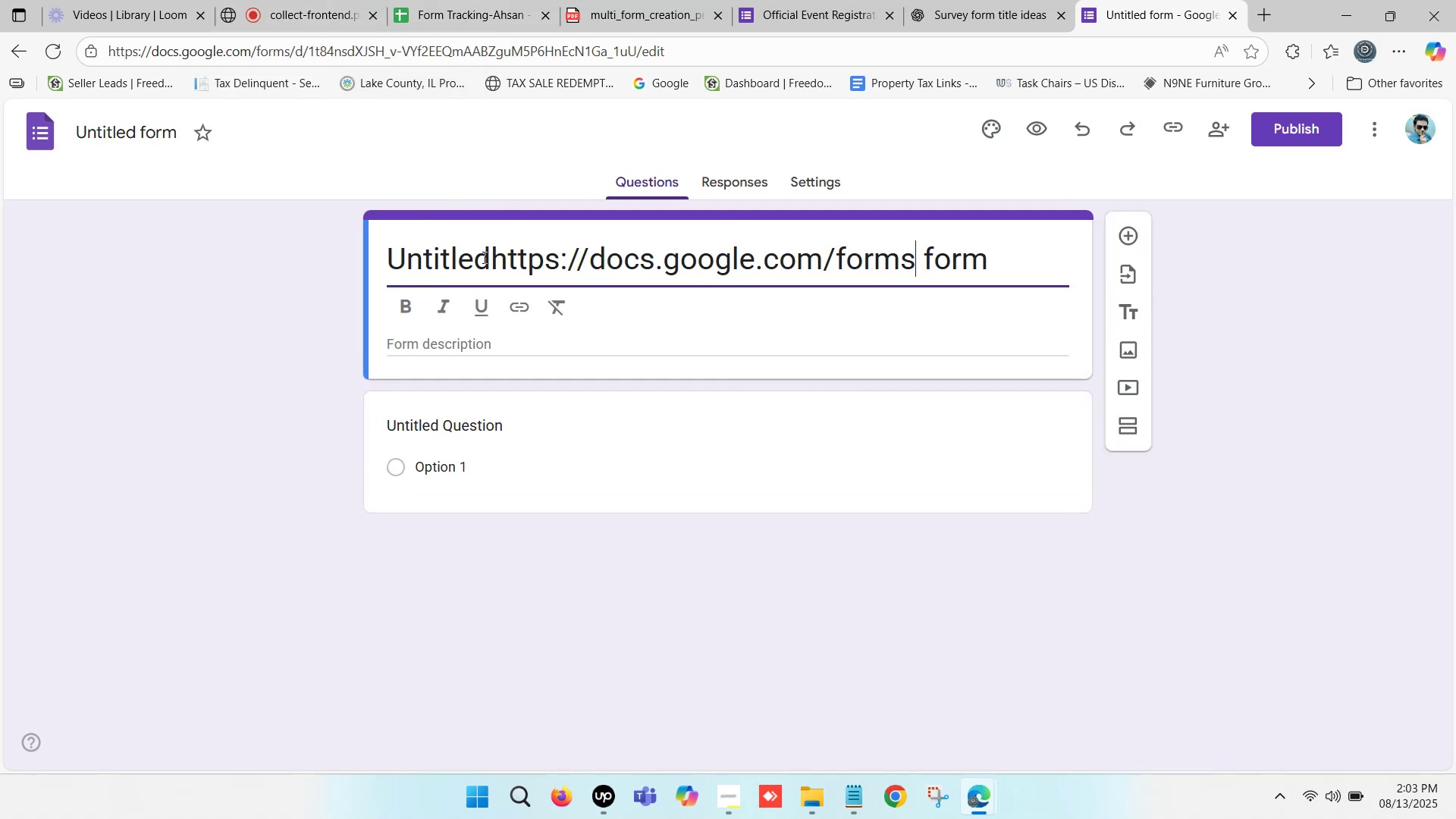 
left_click([483, 257])
 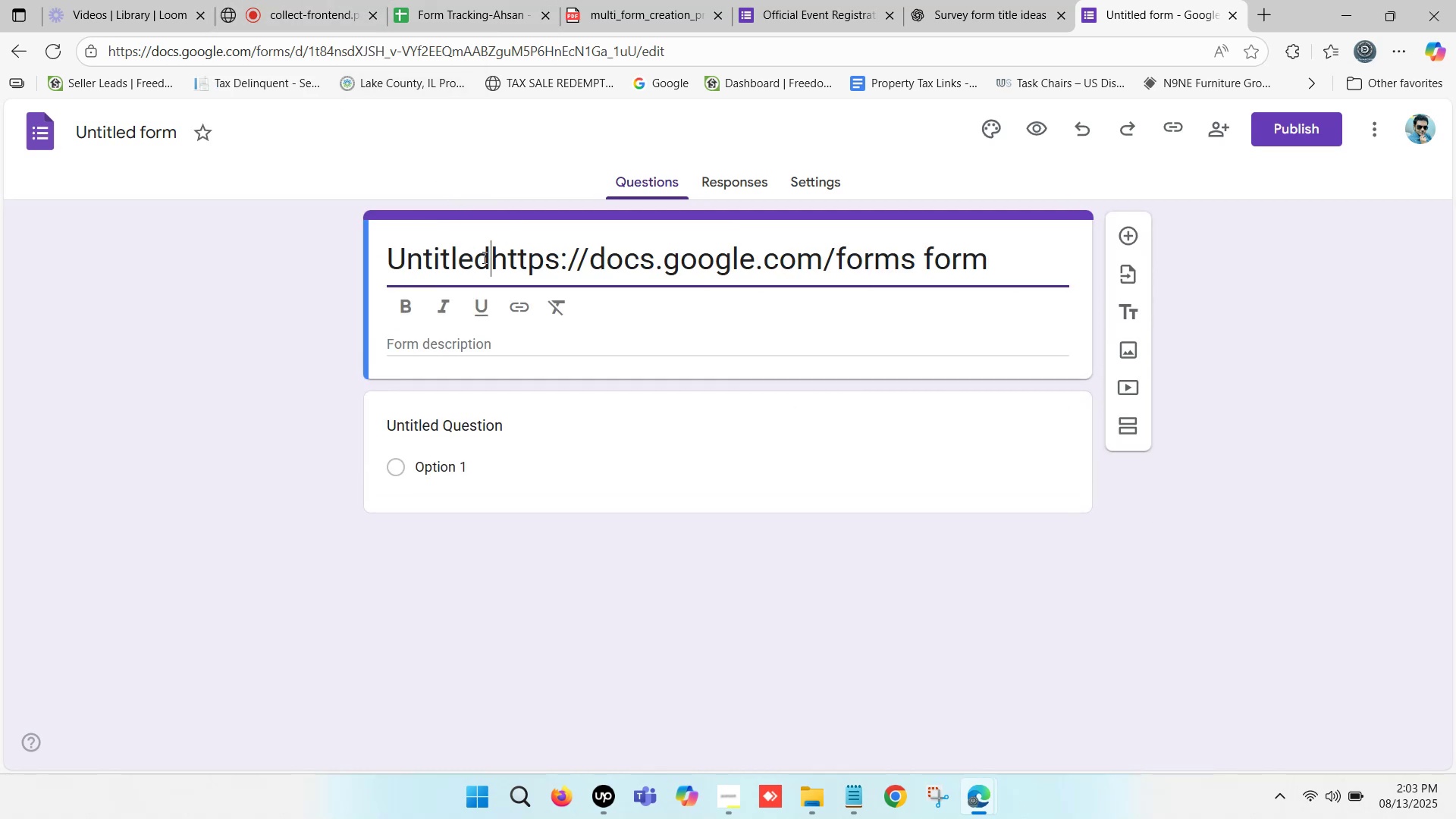 
key(Control+A)
 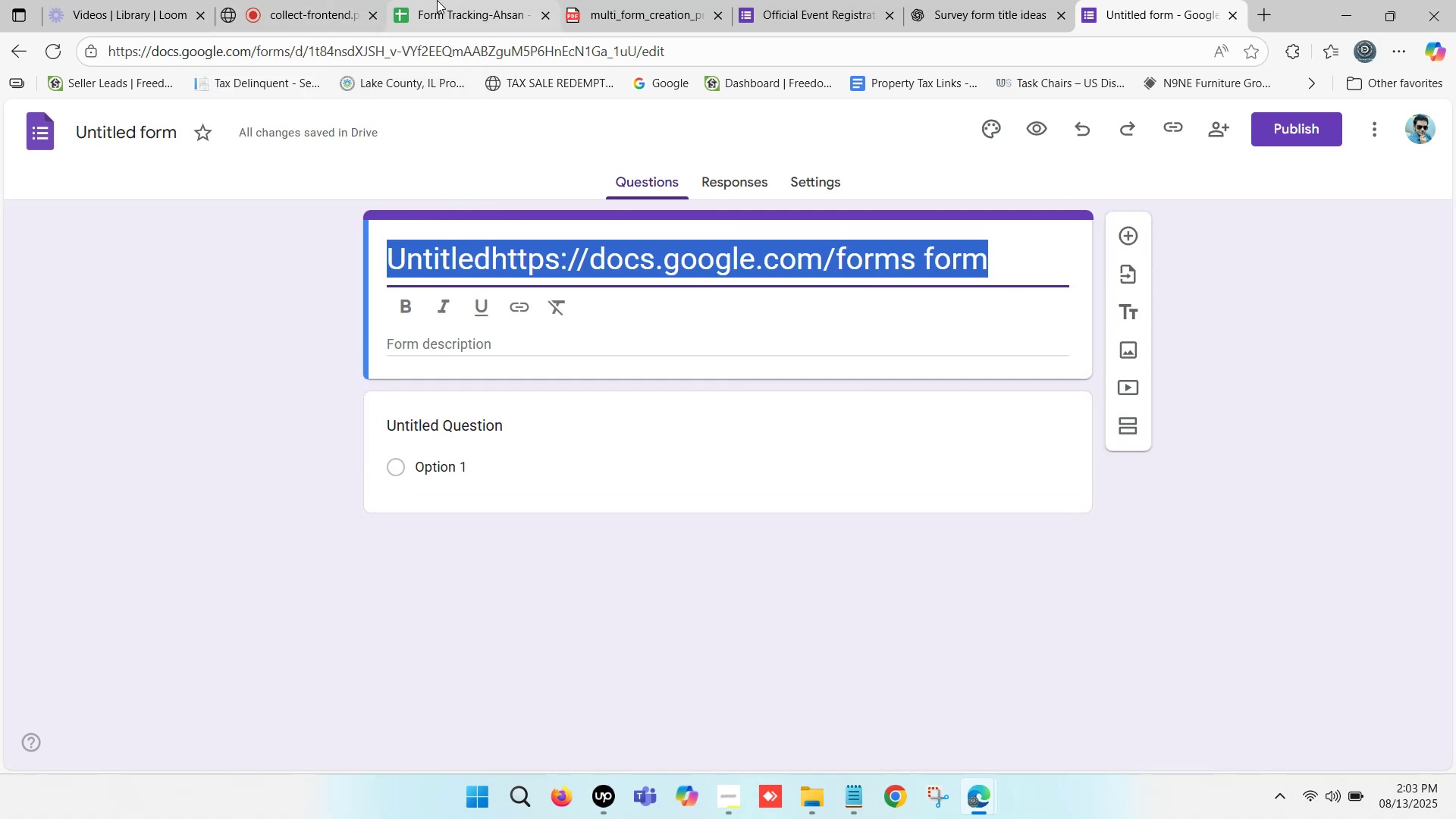 
left_click([437, 0])
 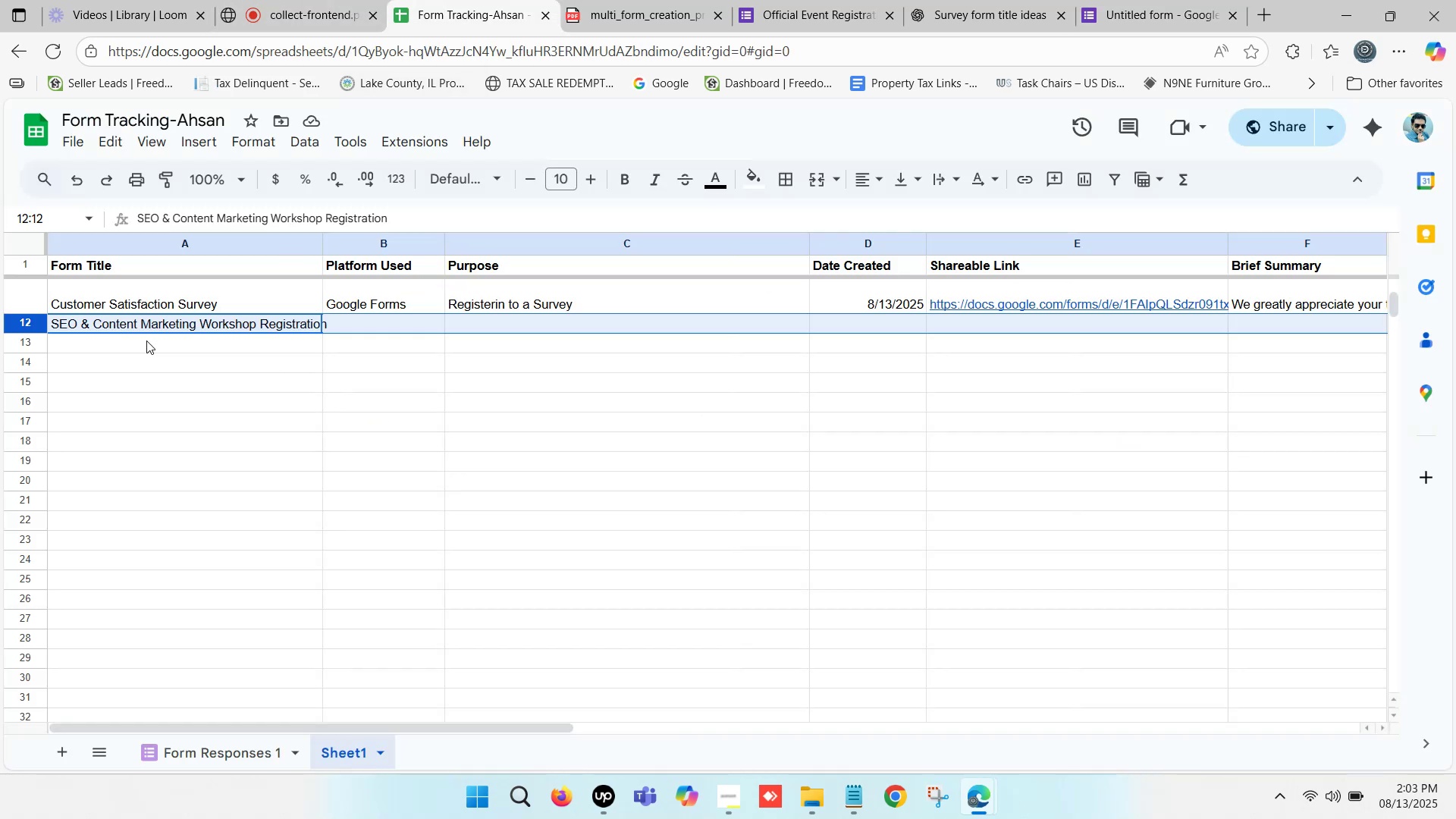 
left_click([152, 328])
 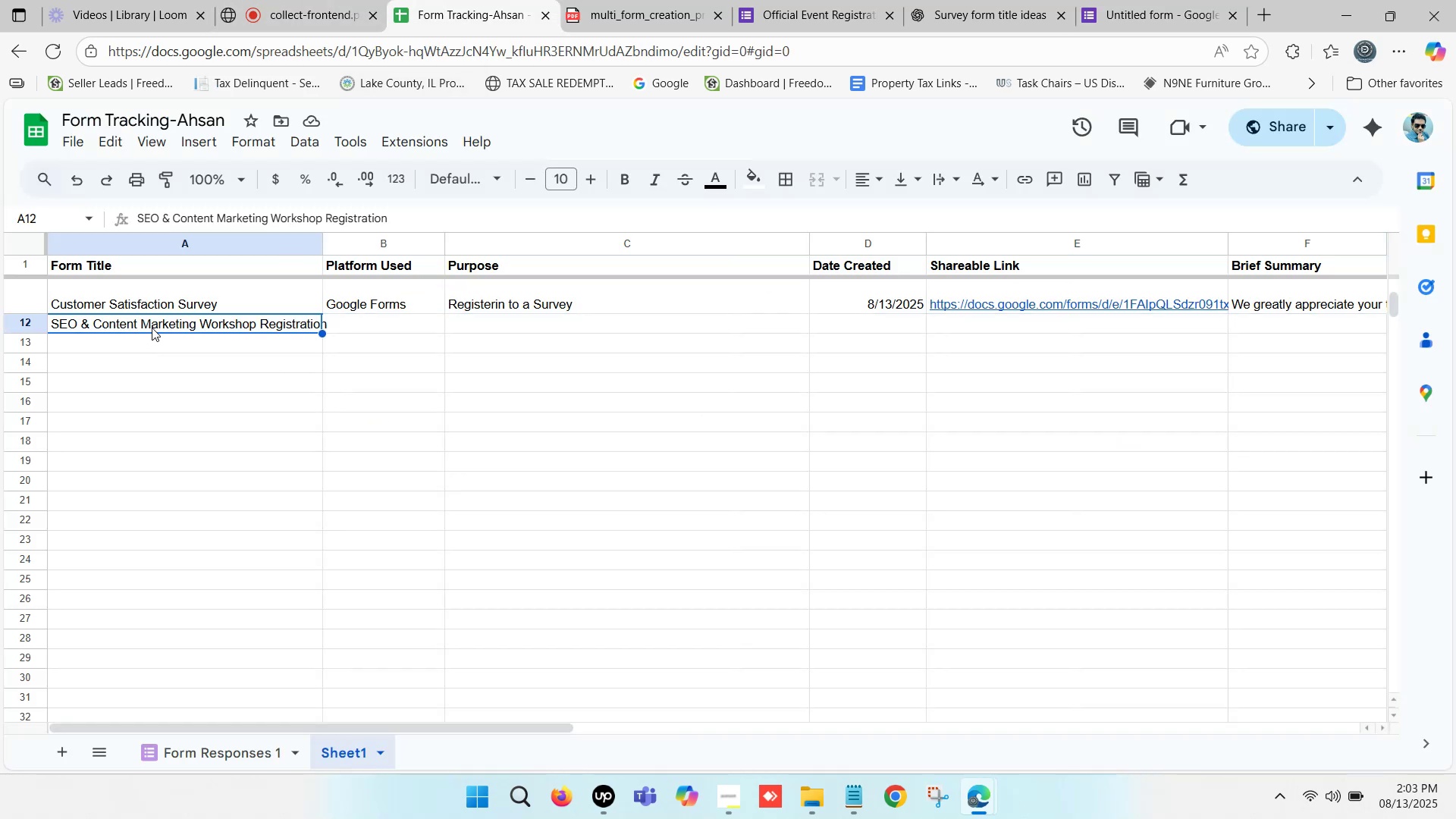 
key(Control+C)
 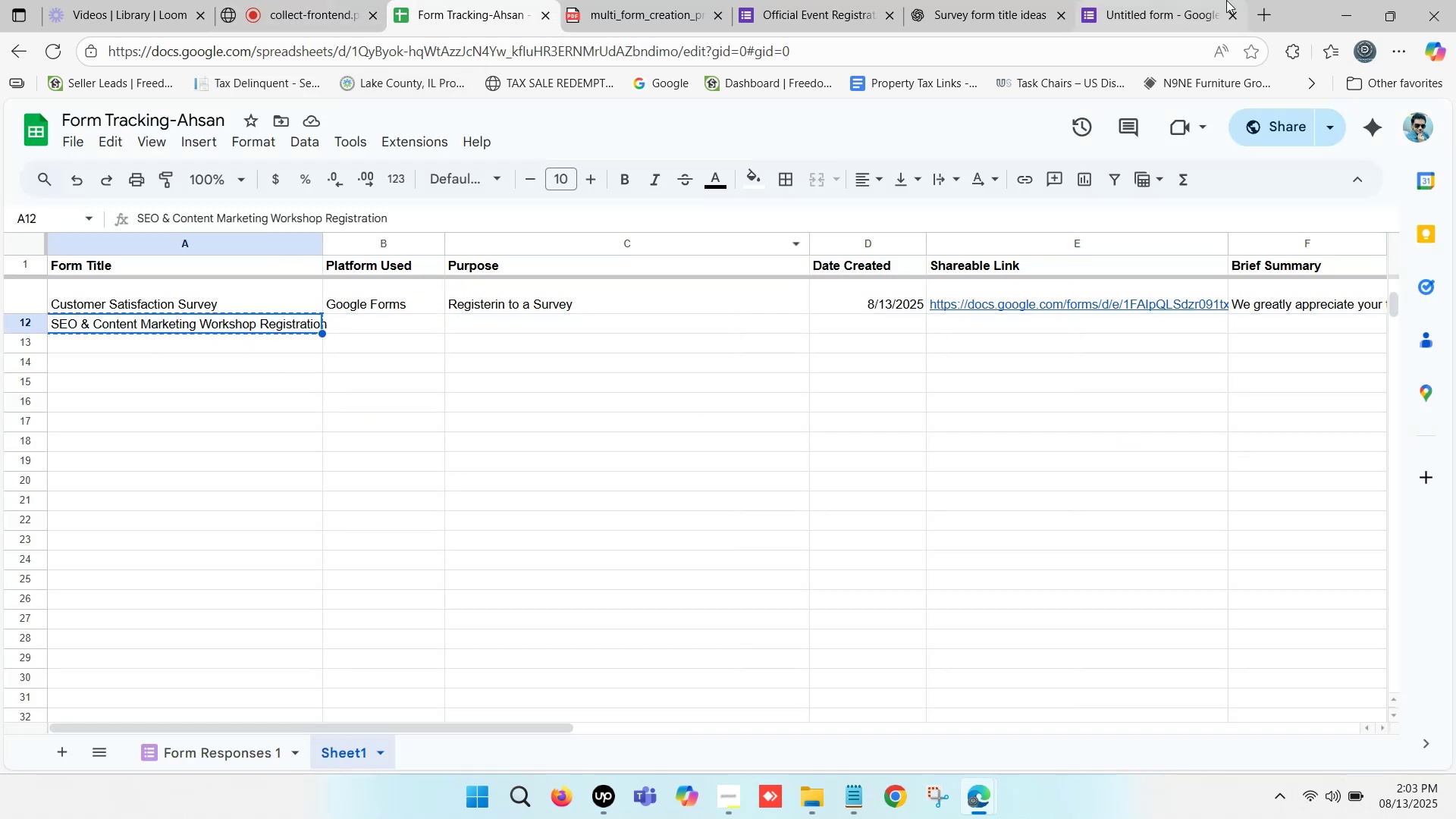 
left_click([1226, 0])
 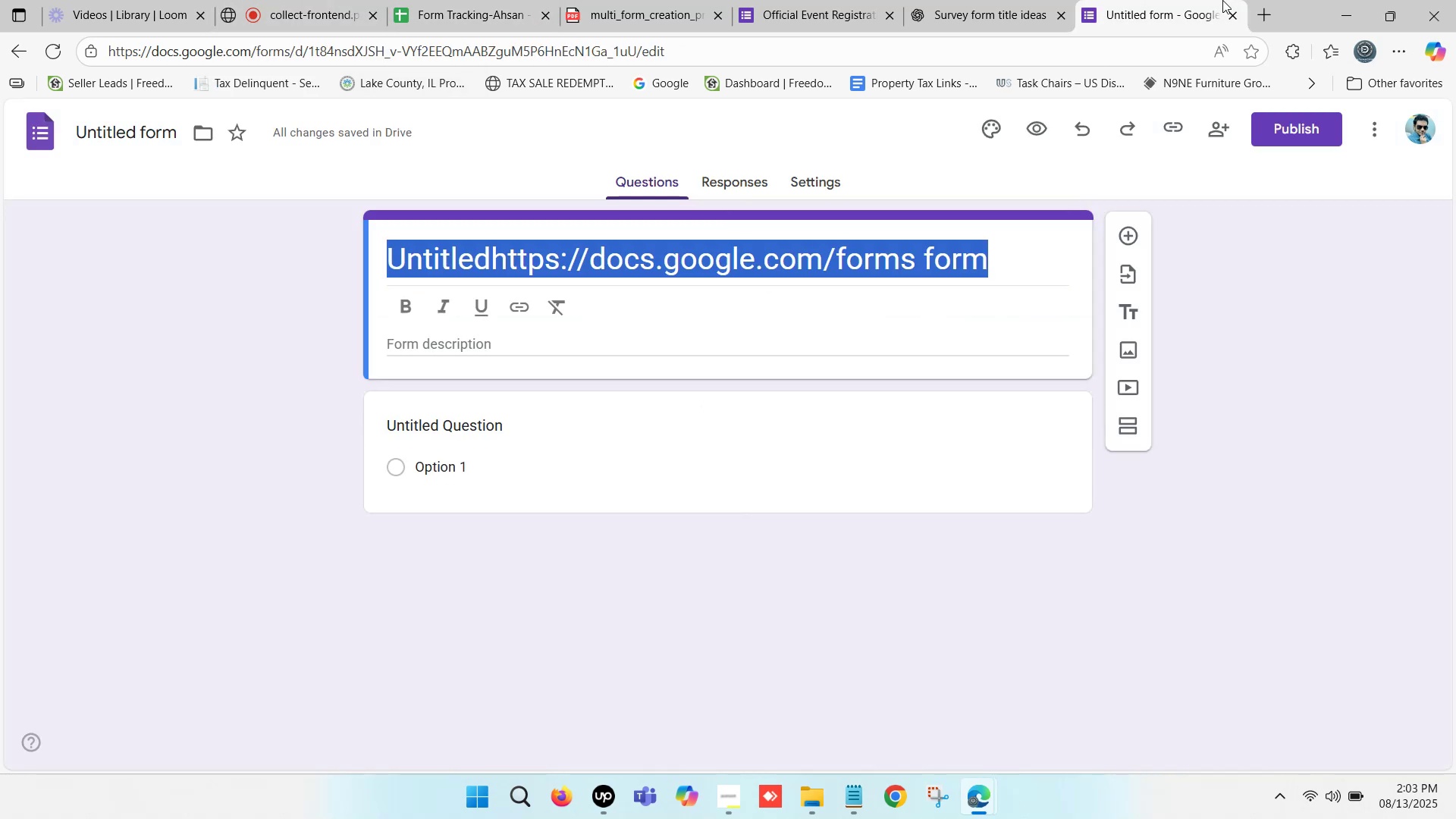 
key(Control+ControlLeft)
 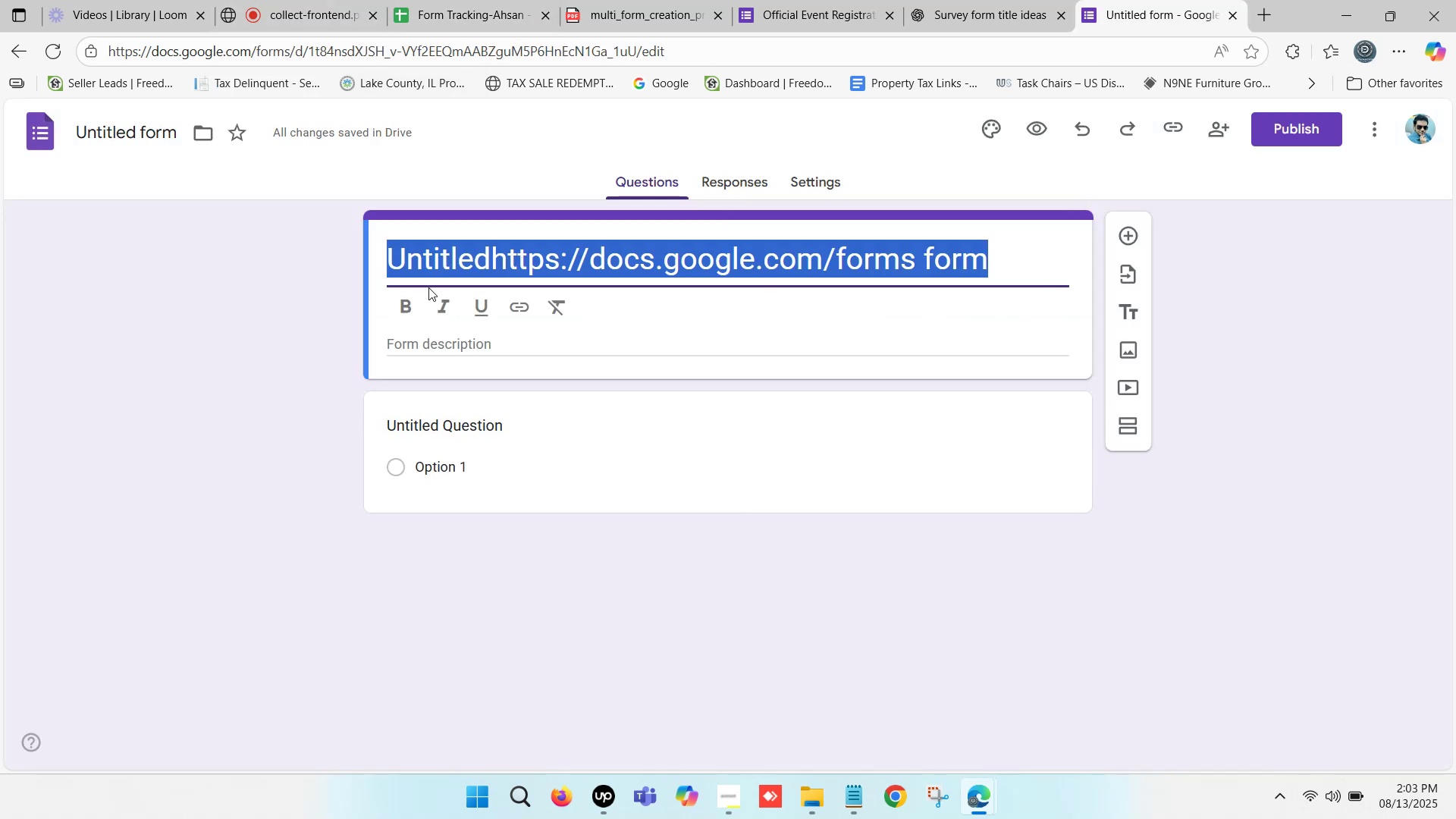 
key(Control+V)
 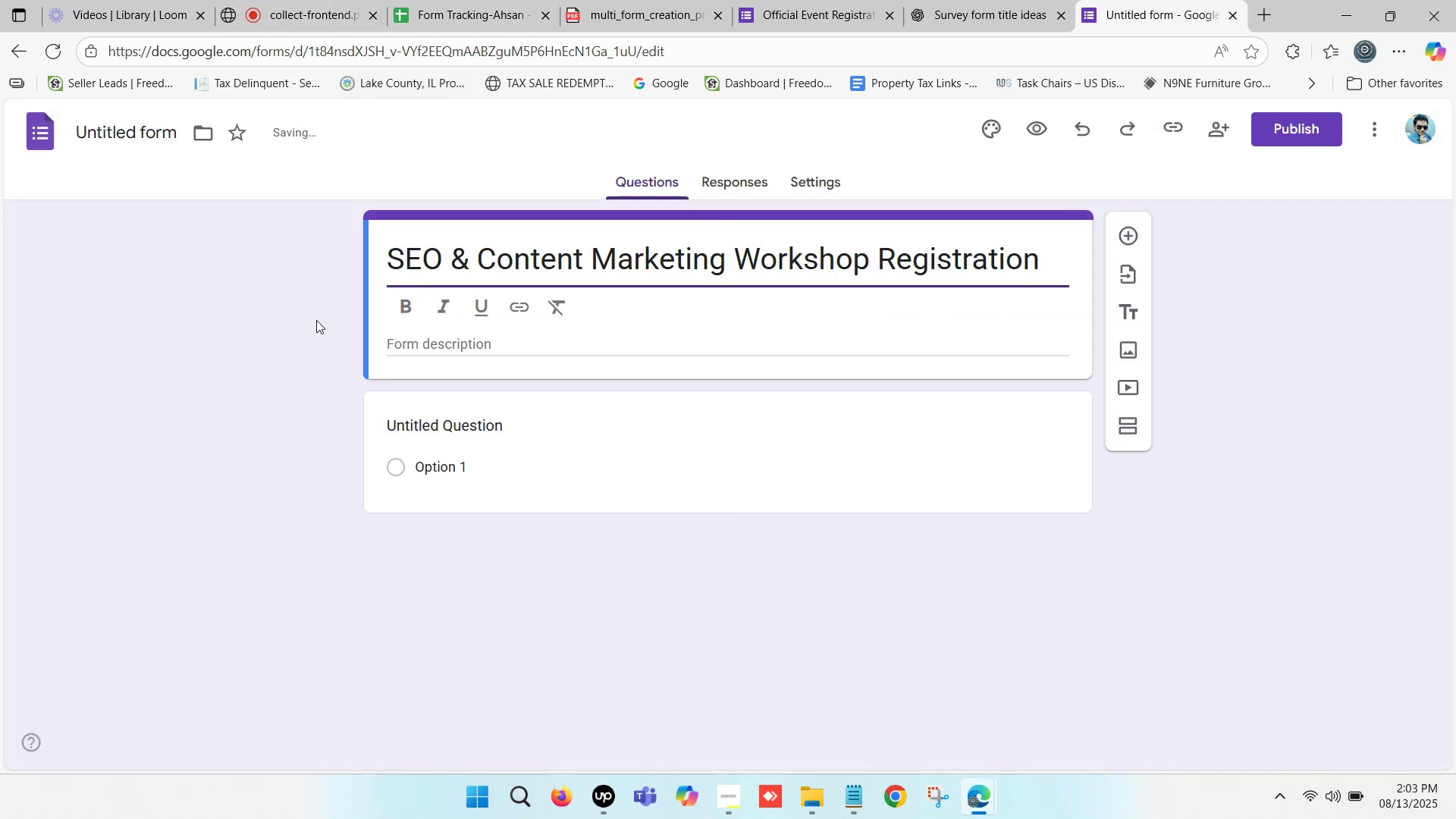 
left_click([220, 369])
 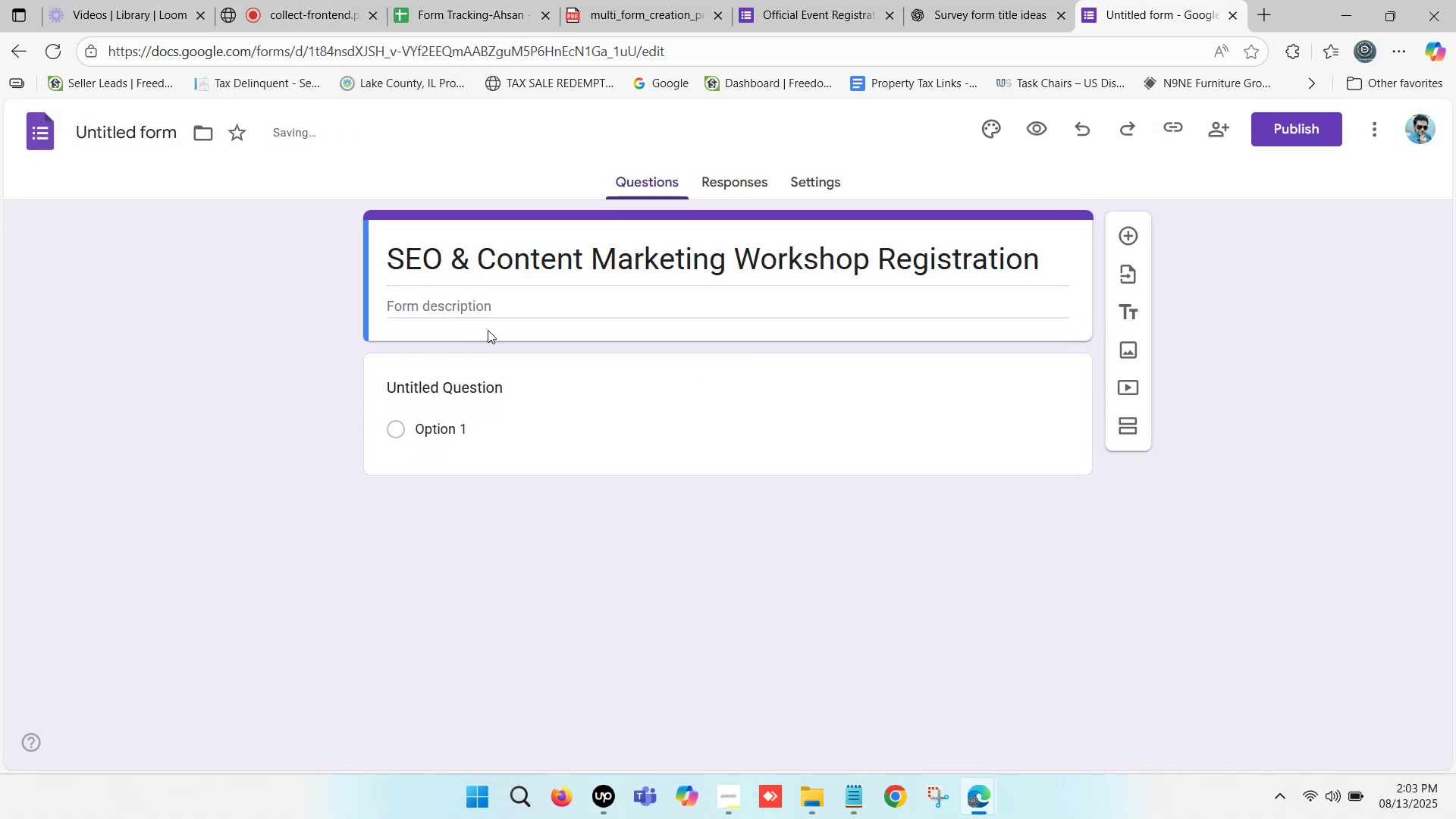 
left_click([491, 303])
 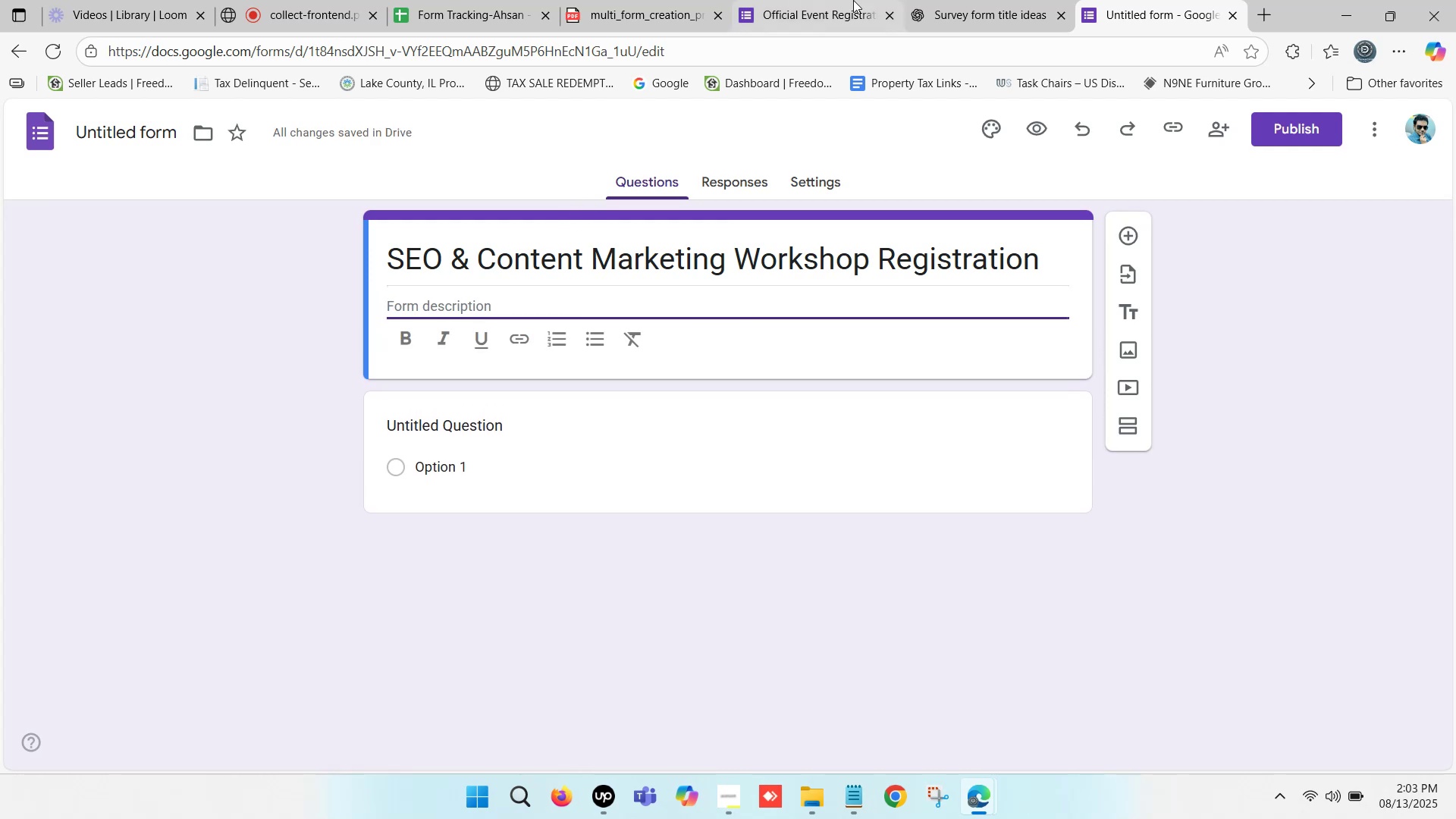 
left_click([937, 0])
 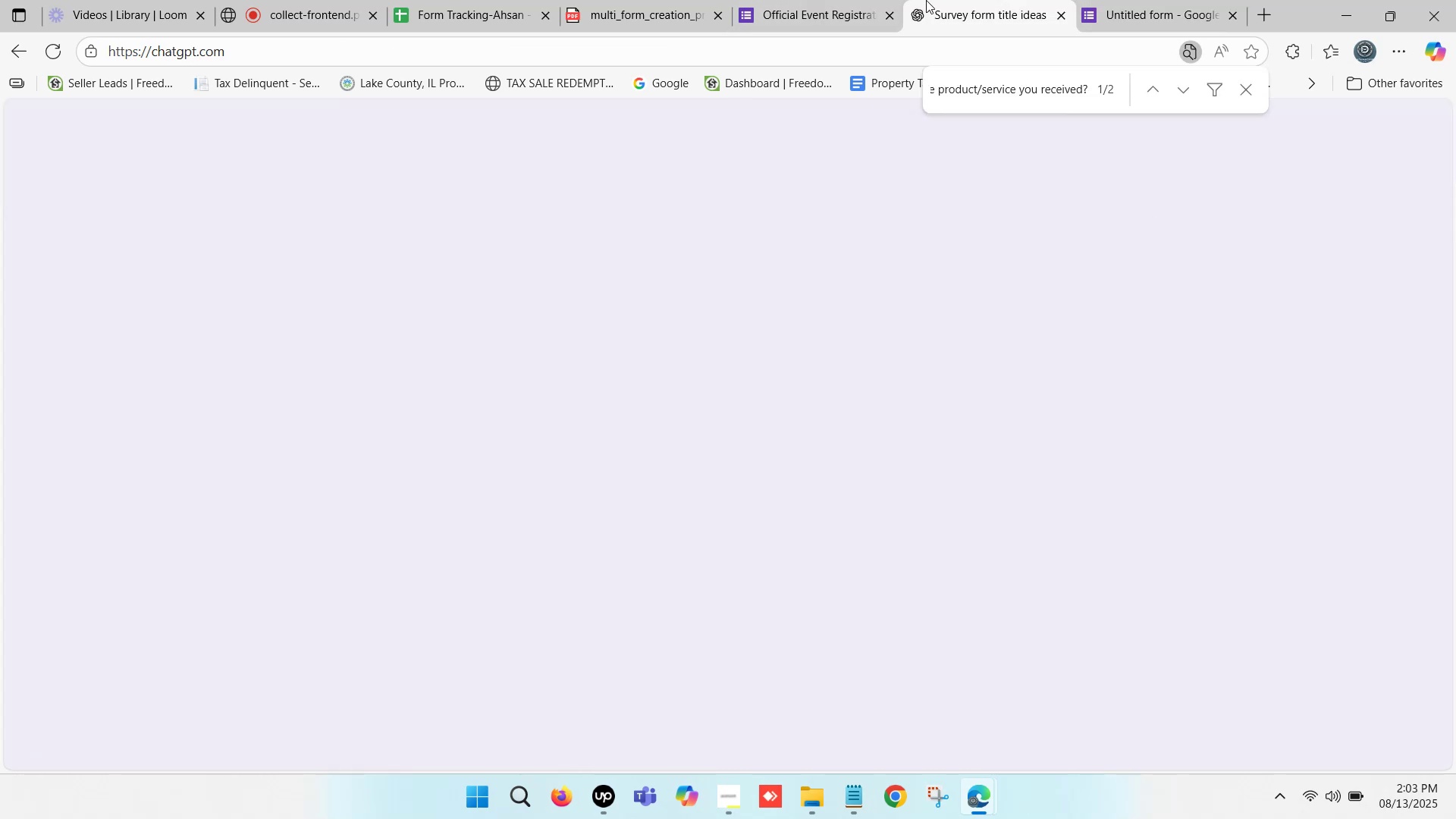 
left_click([835, 0])
 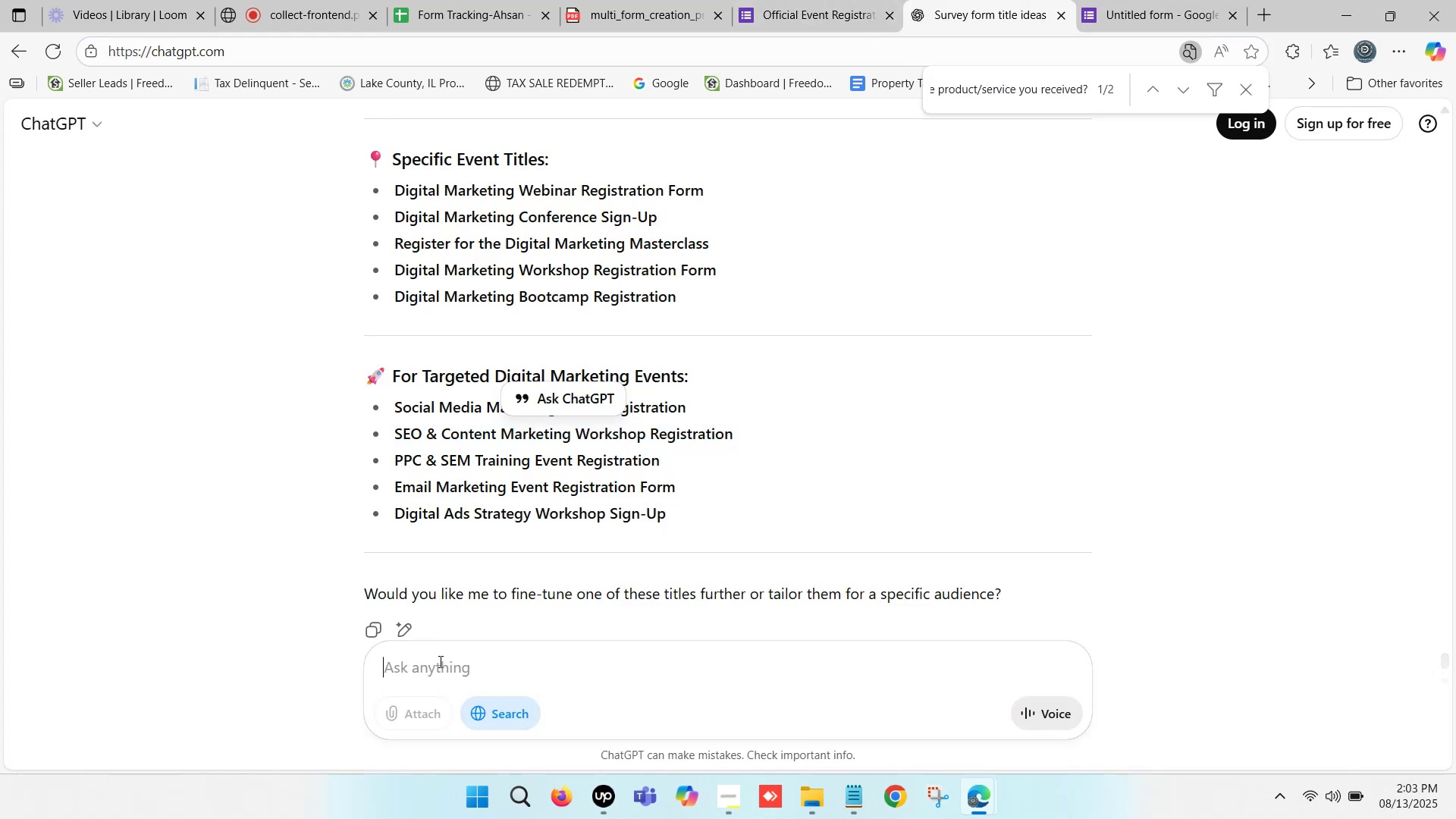 
type(write description about - )
 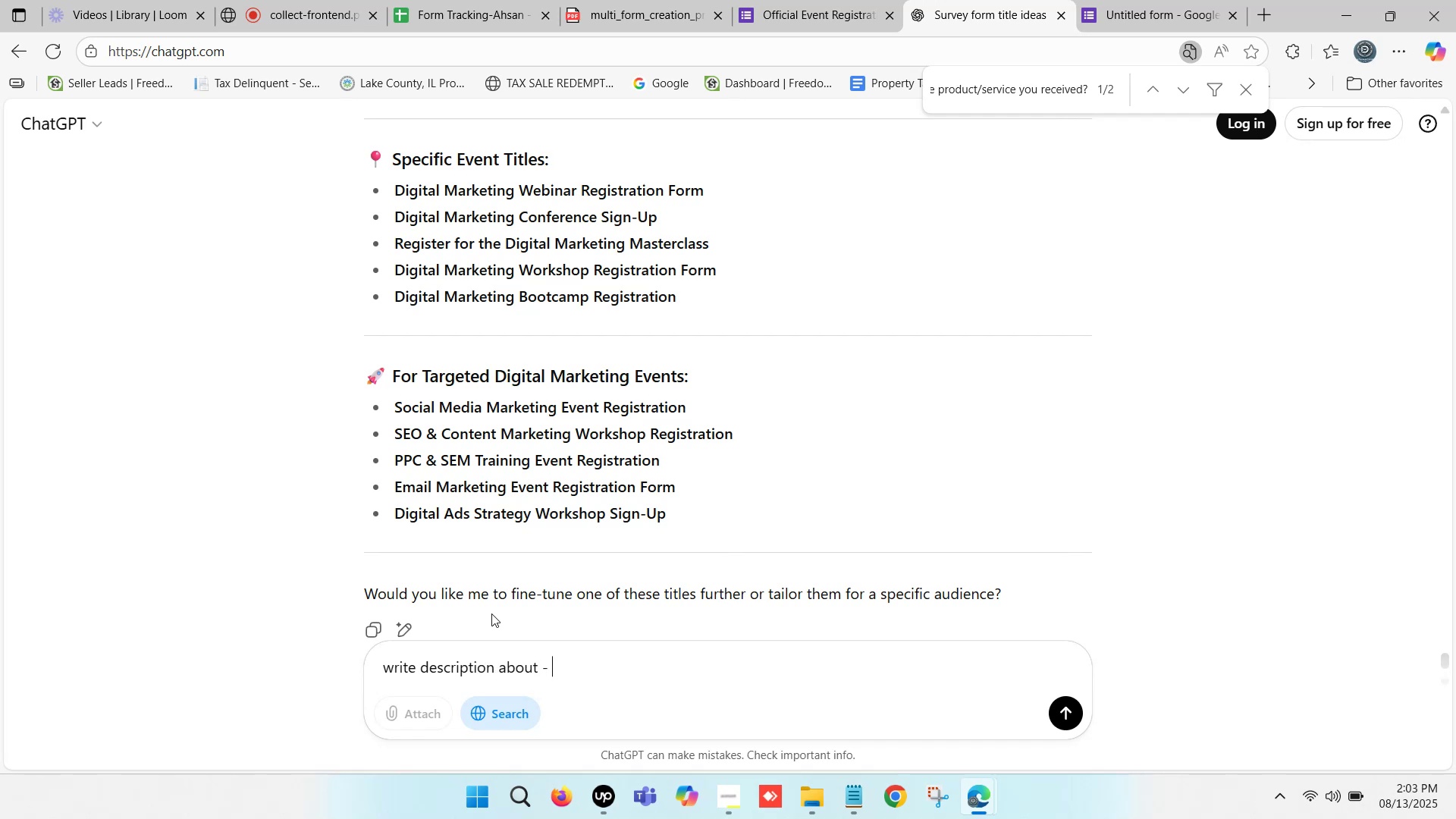 
key(Control+V)
 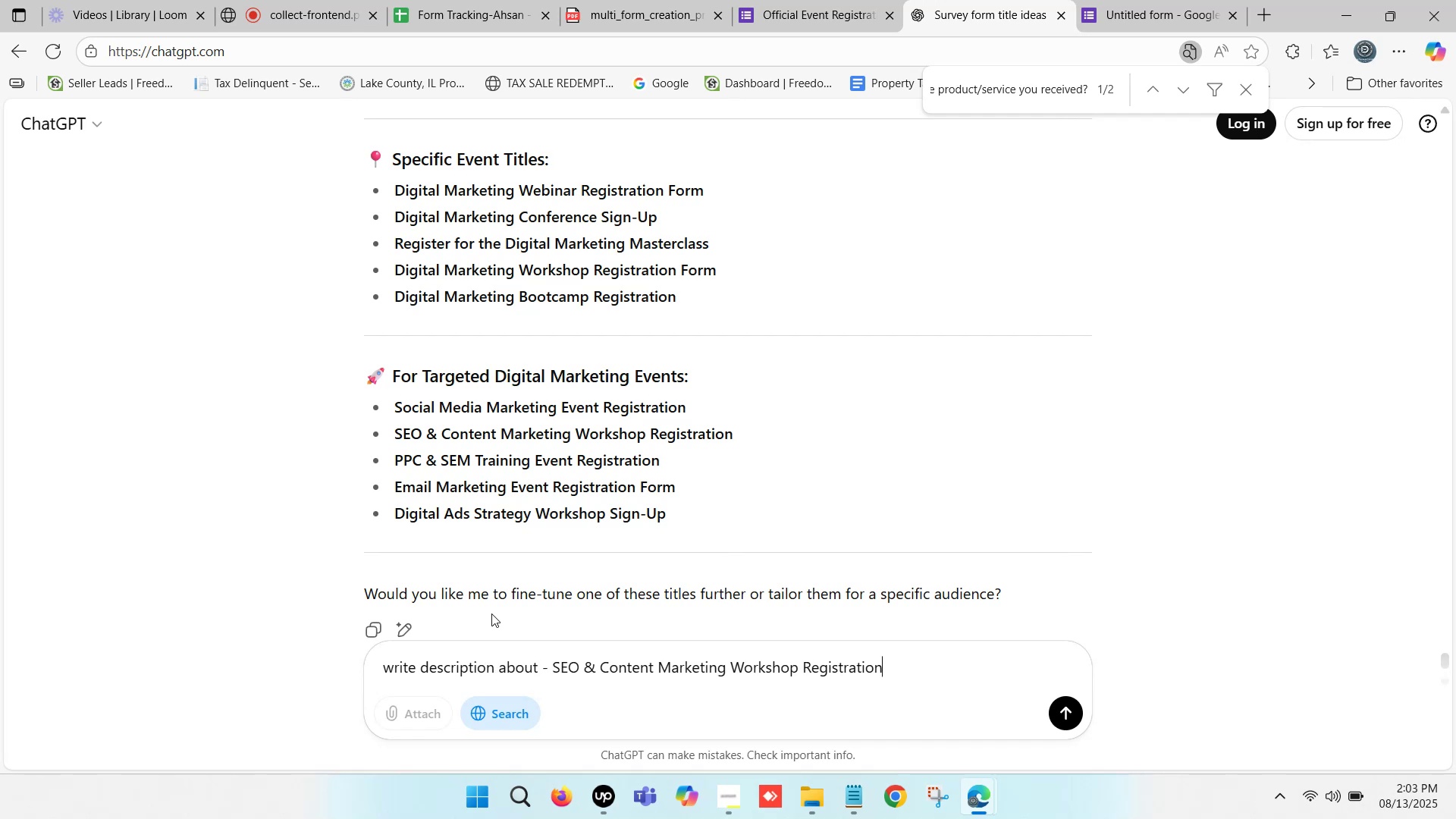 
key(Enter)
 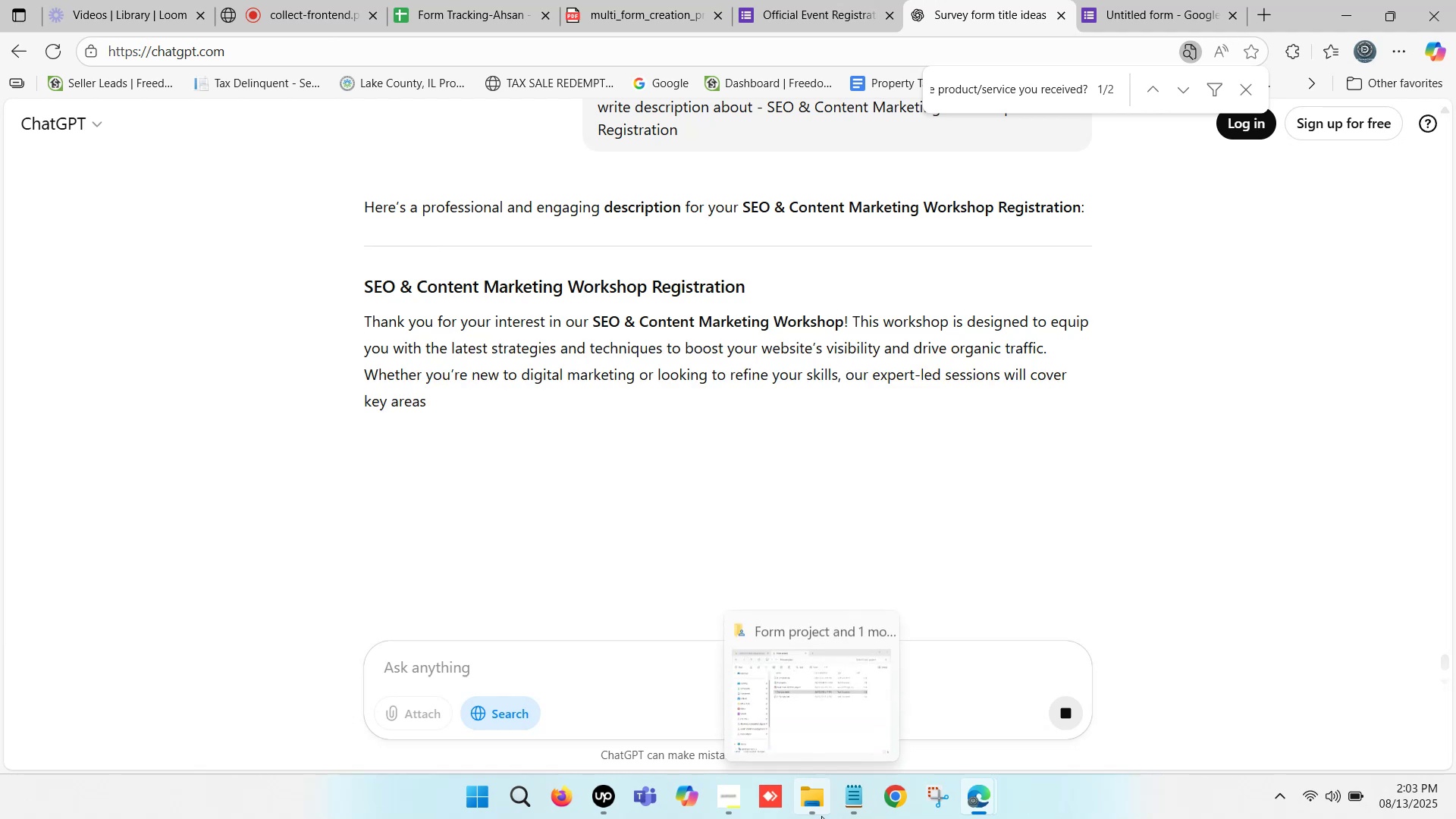 
scroll: coordinate [771, 745], scroll_direction: down, amount: 1.0
 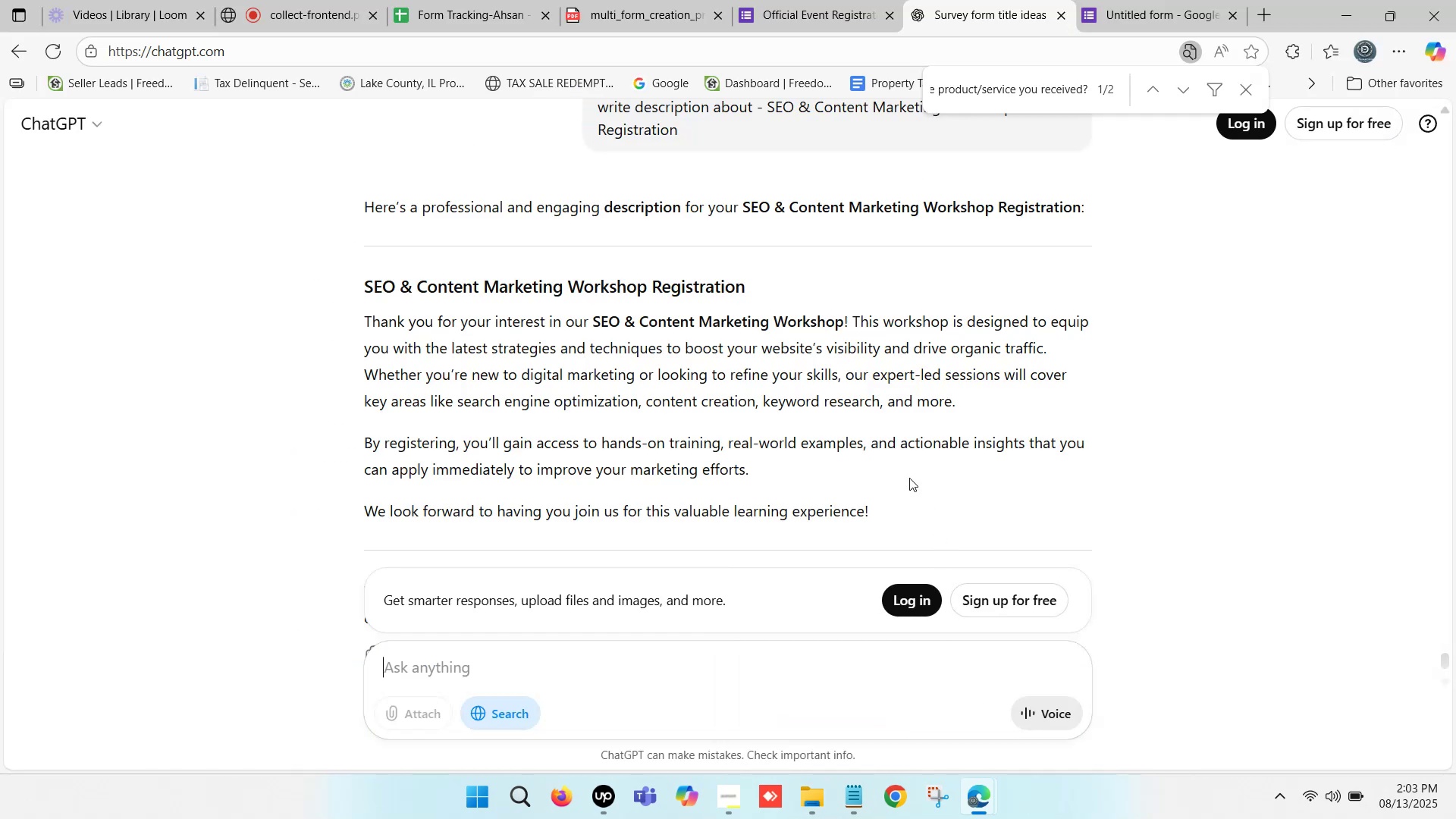 
left_click([867, 388])
 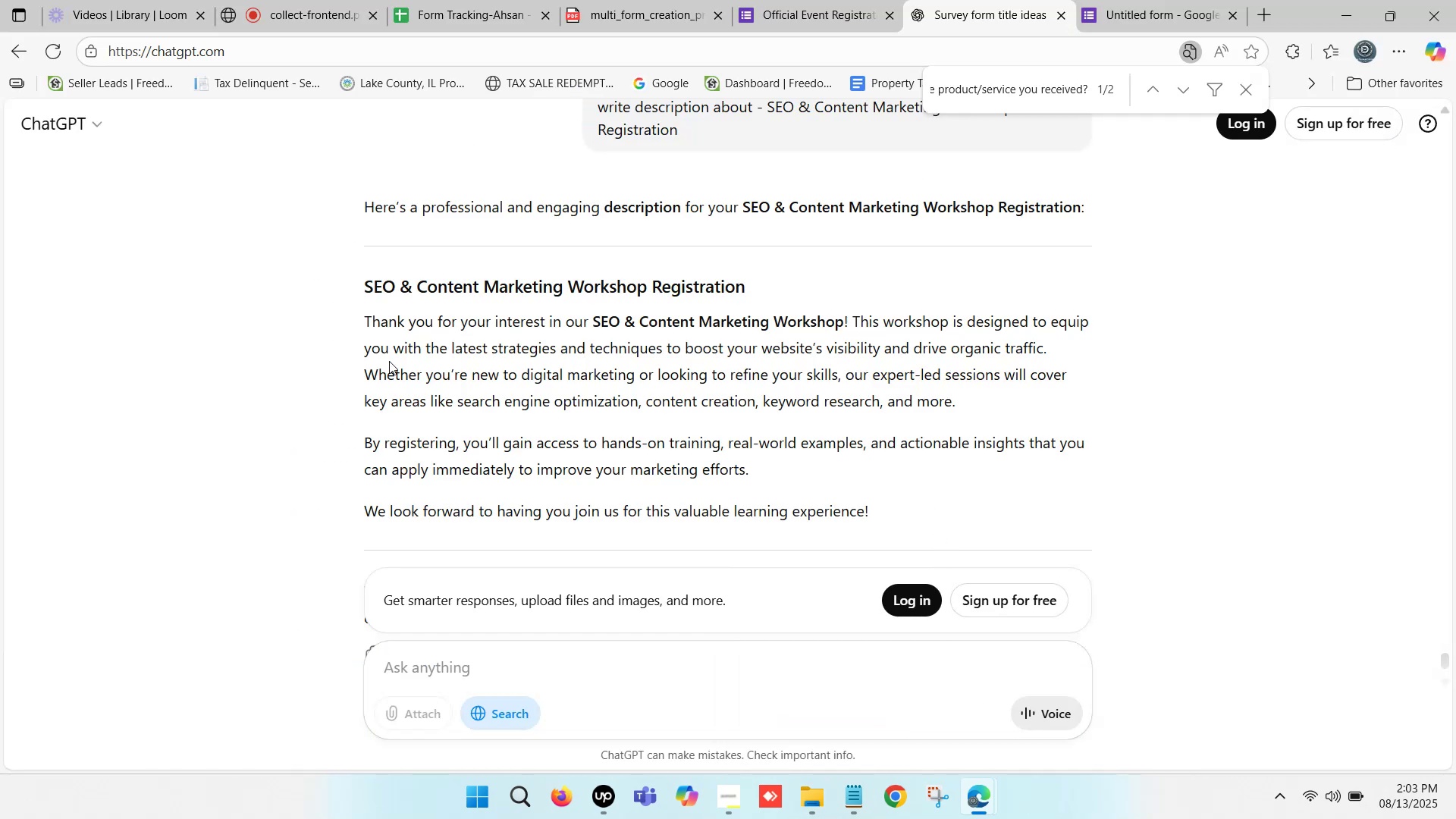 
left_click_drag(start_coordinate=[363, 322], to_coordinate=[889, 514])
 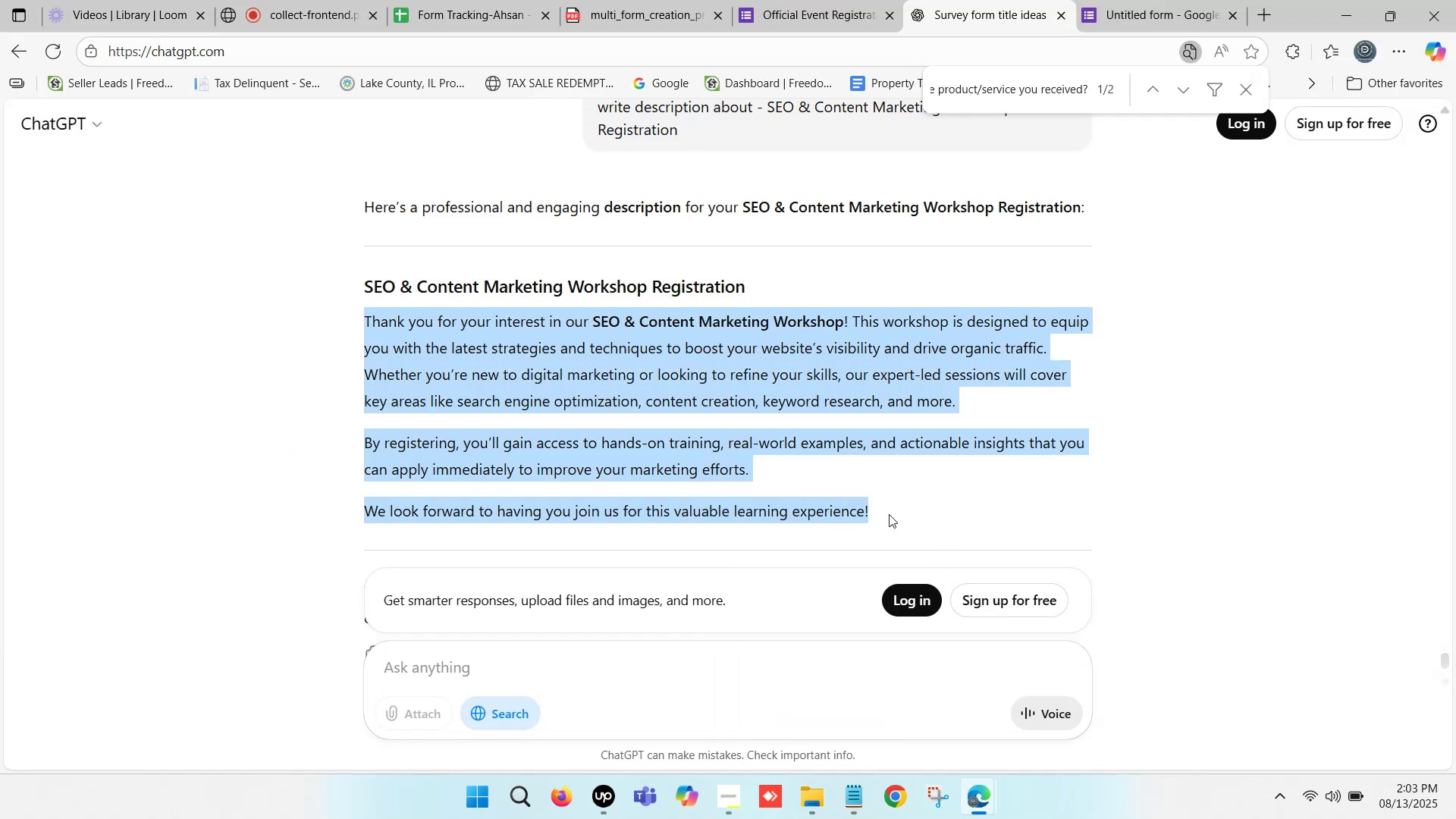 
key(Control+C)
 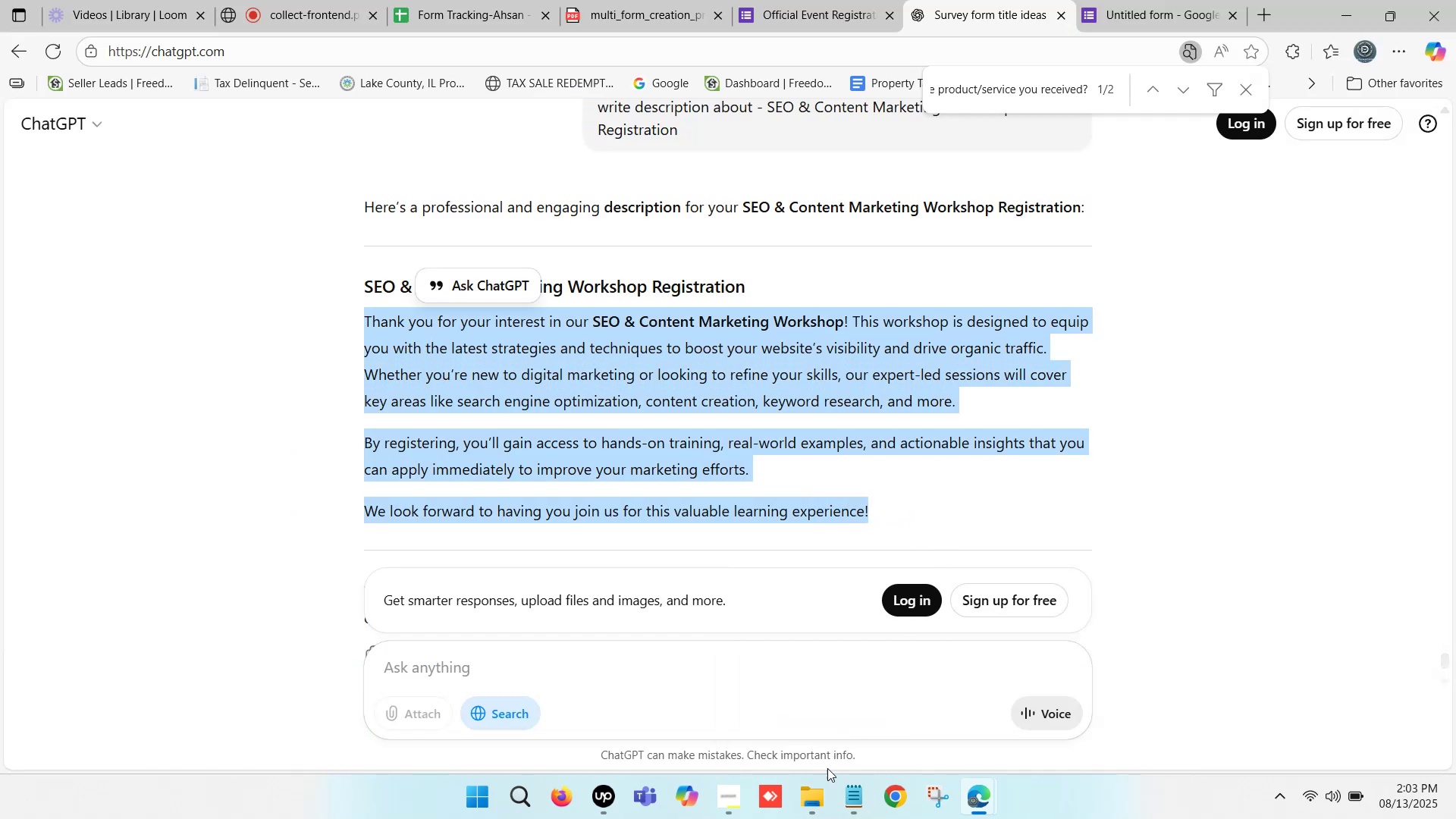 
left_click_drag(start_coordinate=[817, 802], to_coordinate=[598, 799])
 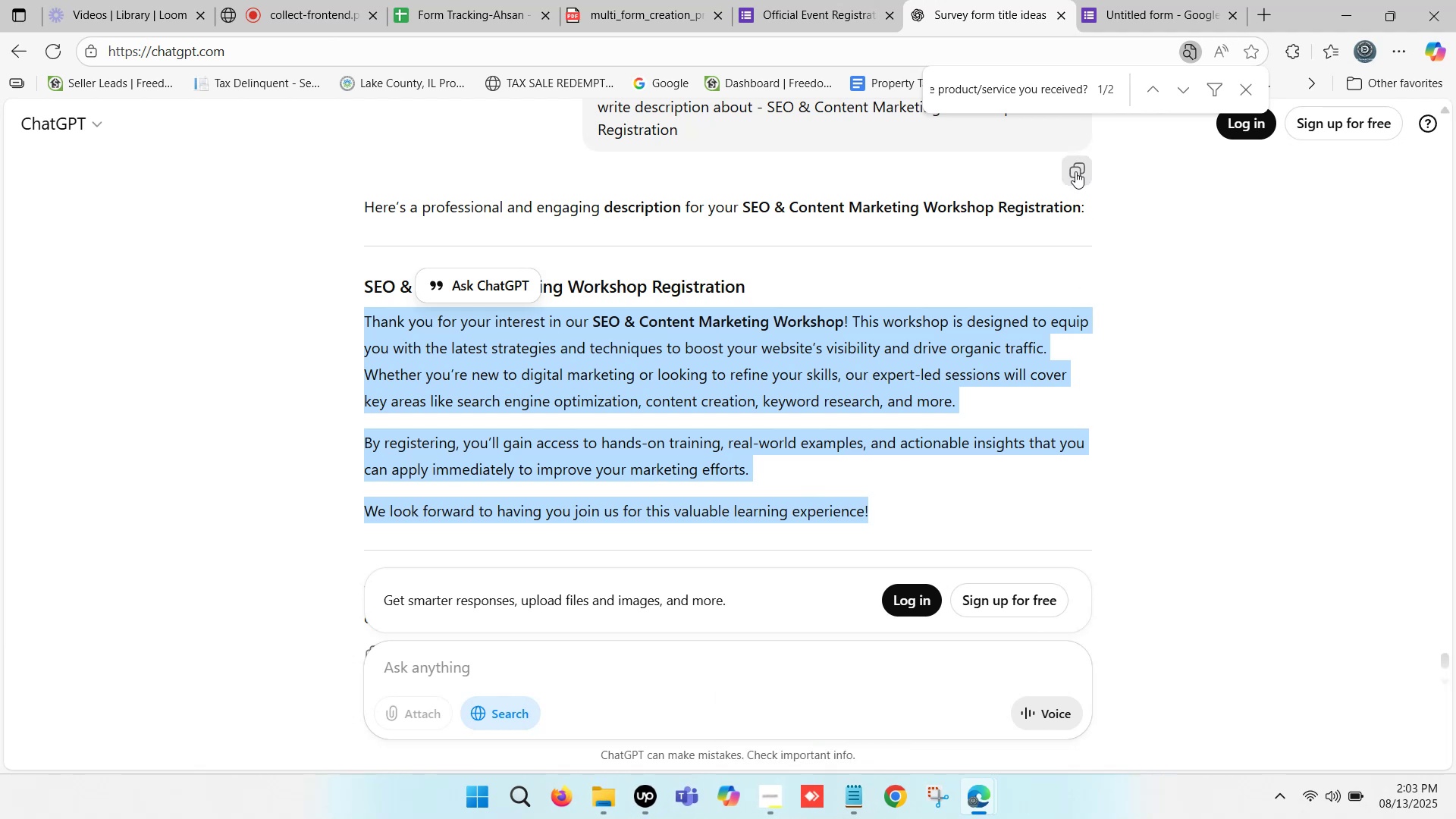 
left_click([1141, 0])
 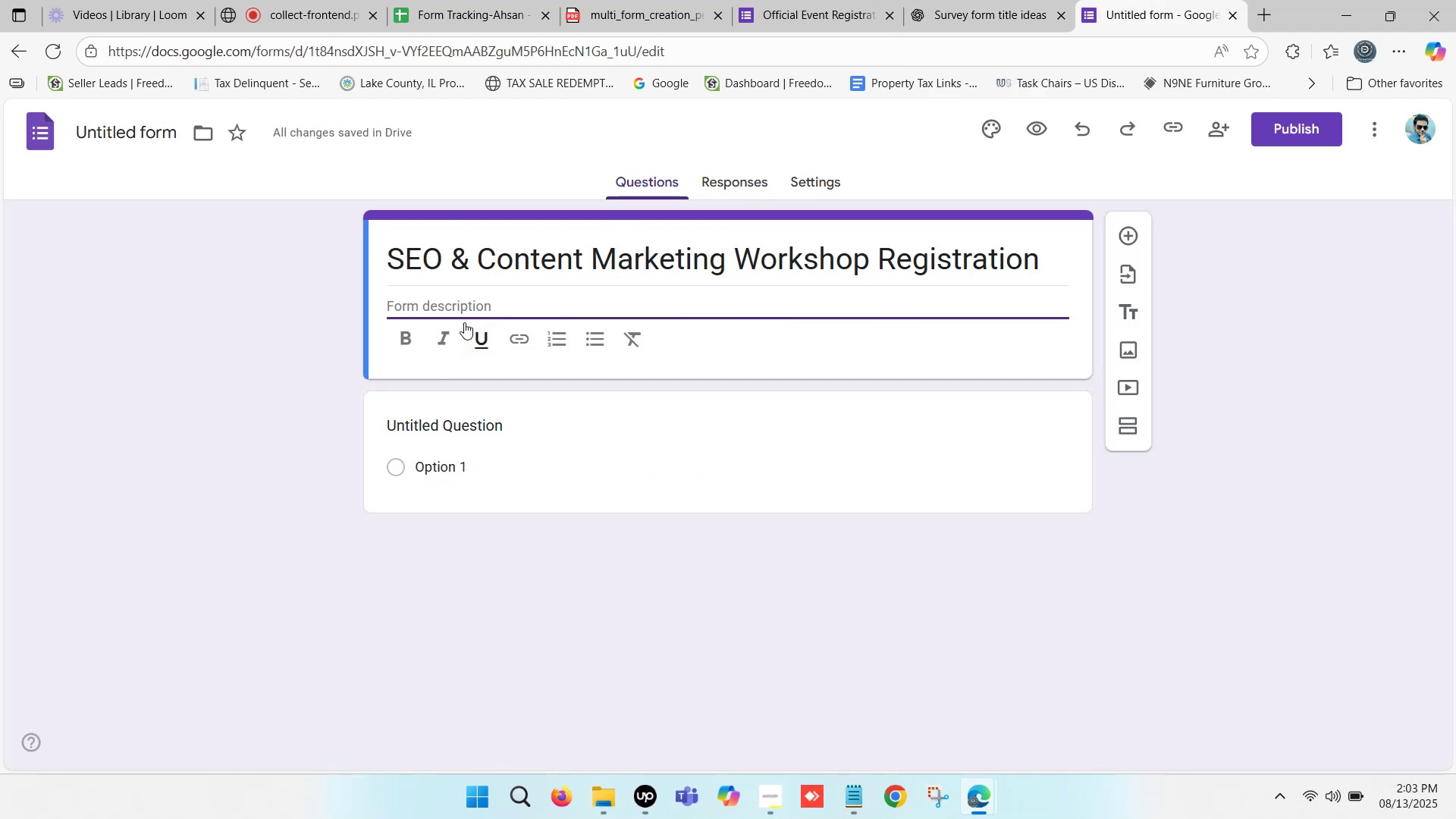 
left_click([460, 300])
 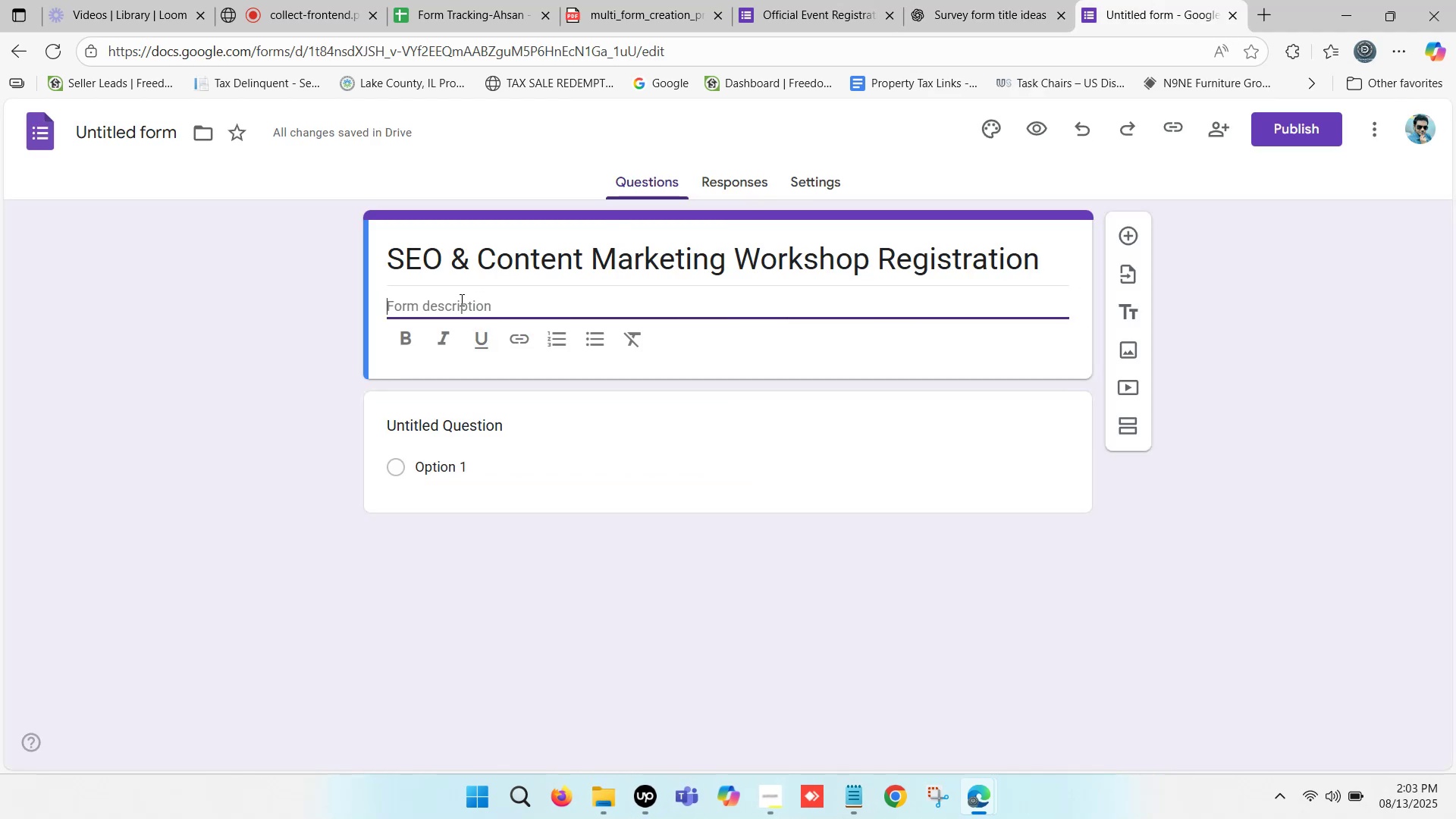 
key(Control+V)
 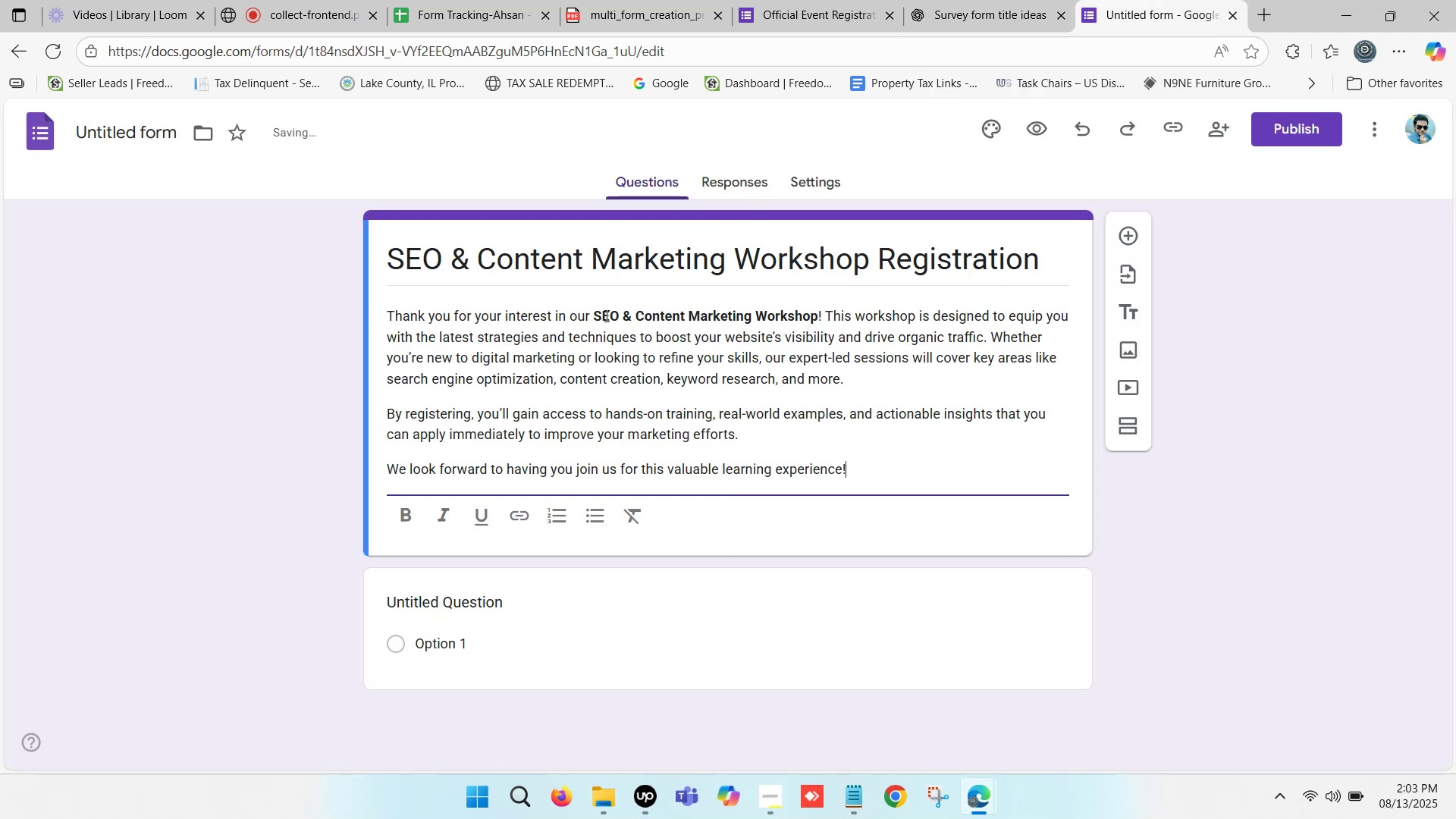 
left_click_drag(start_coordinate=[595, 312], to_coordinate=[821, 322])
 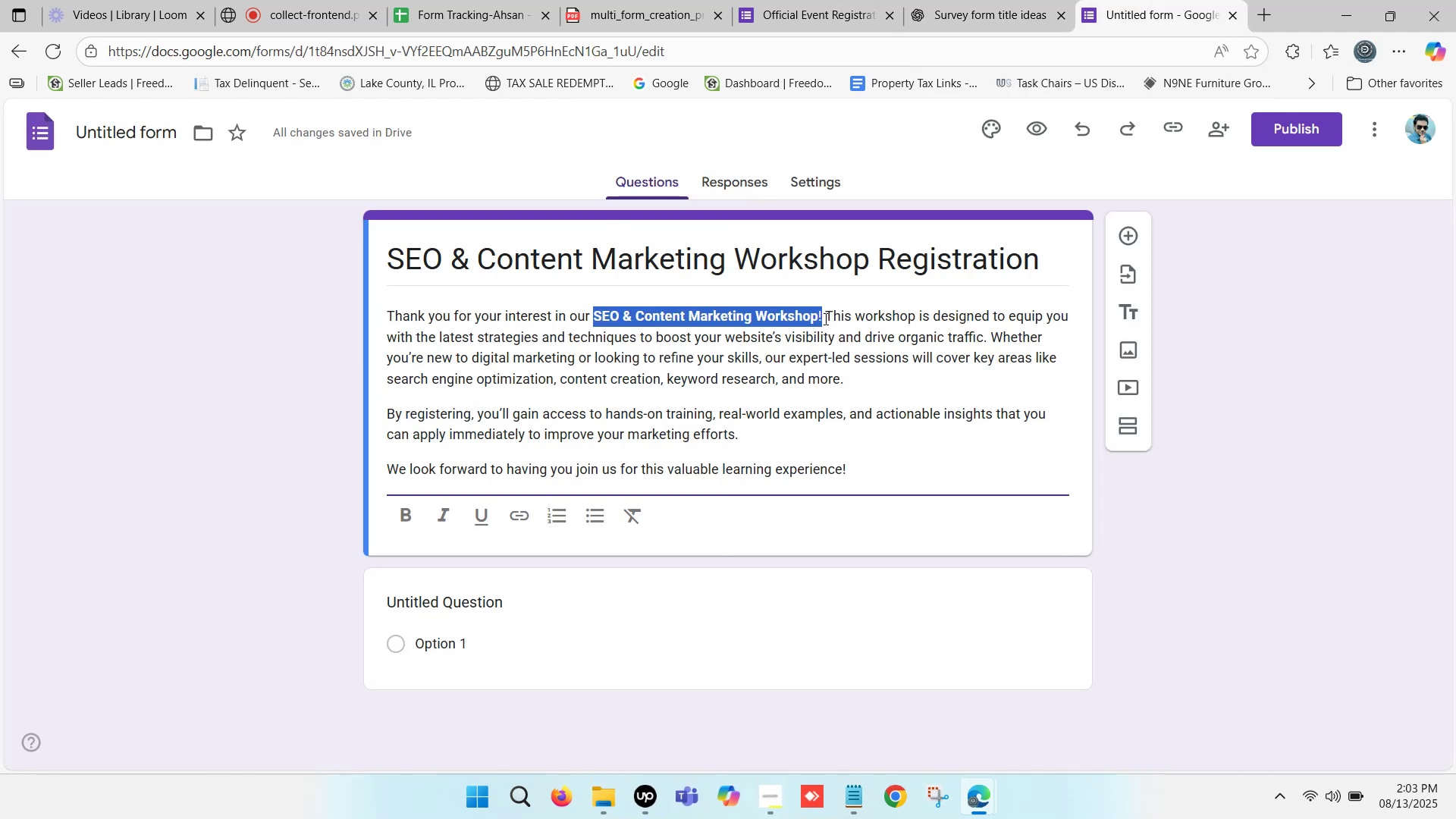 
key(Control+B)
 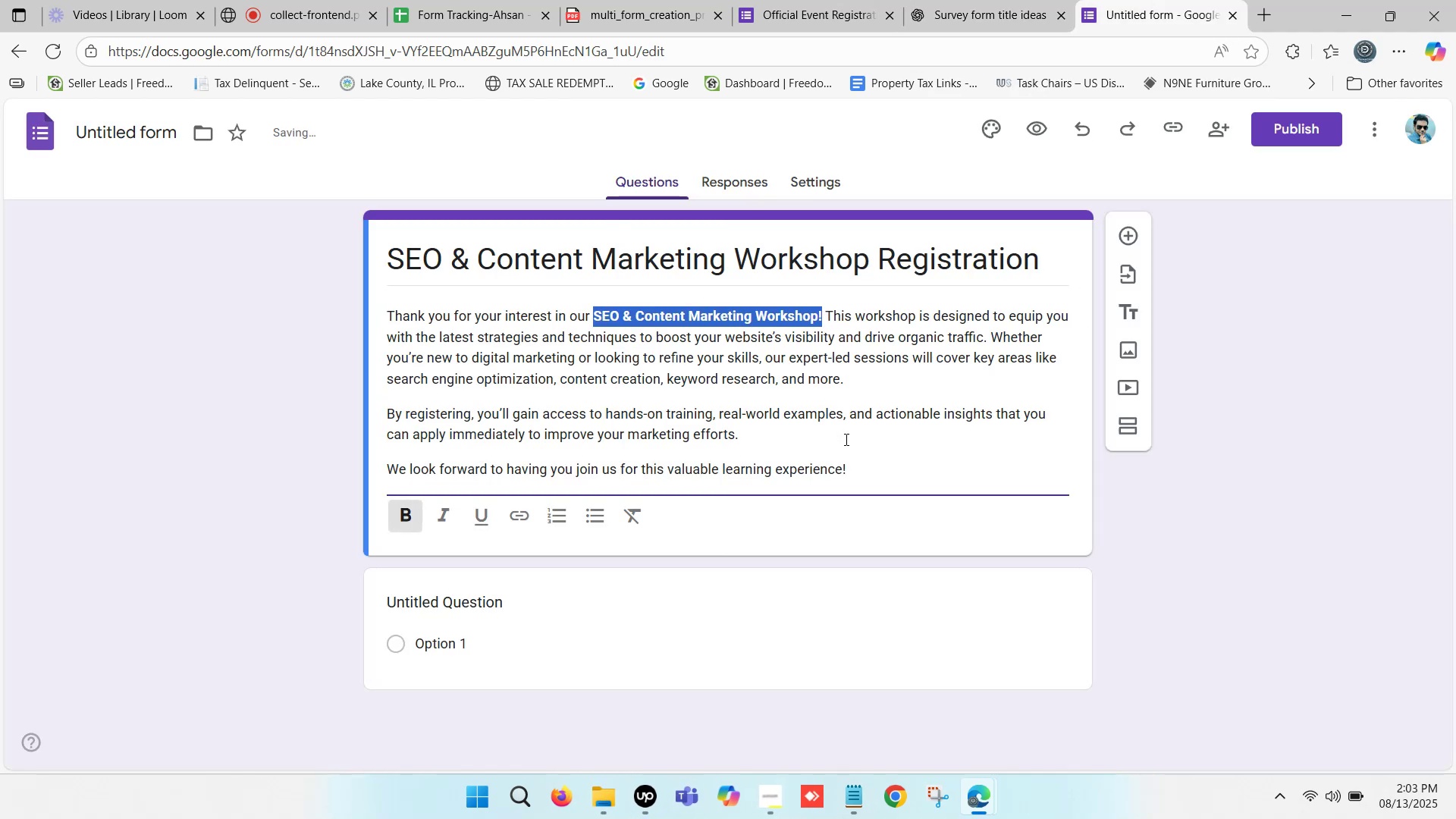 
left_click([898, 473])
 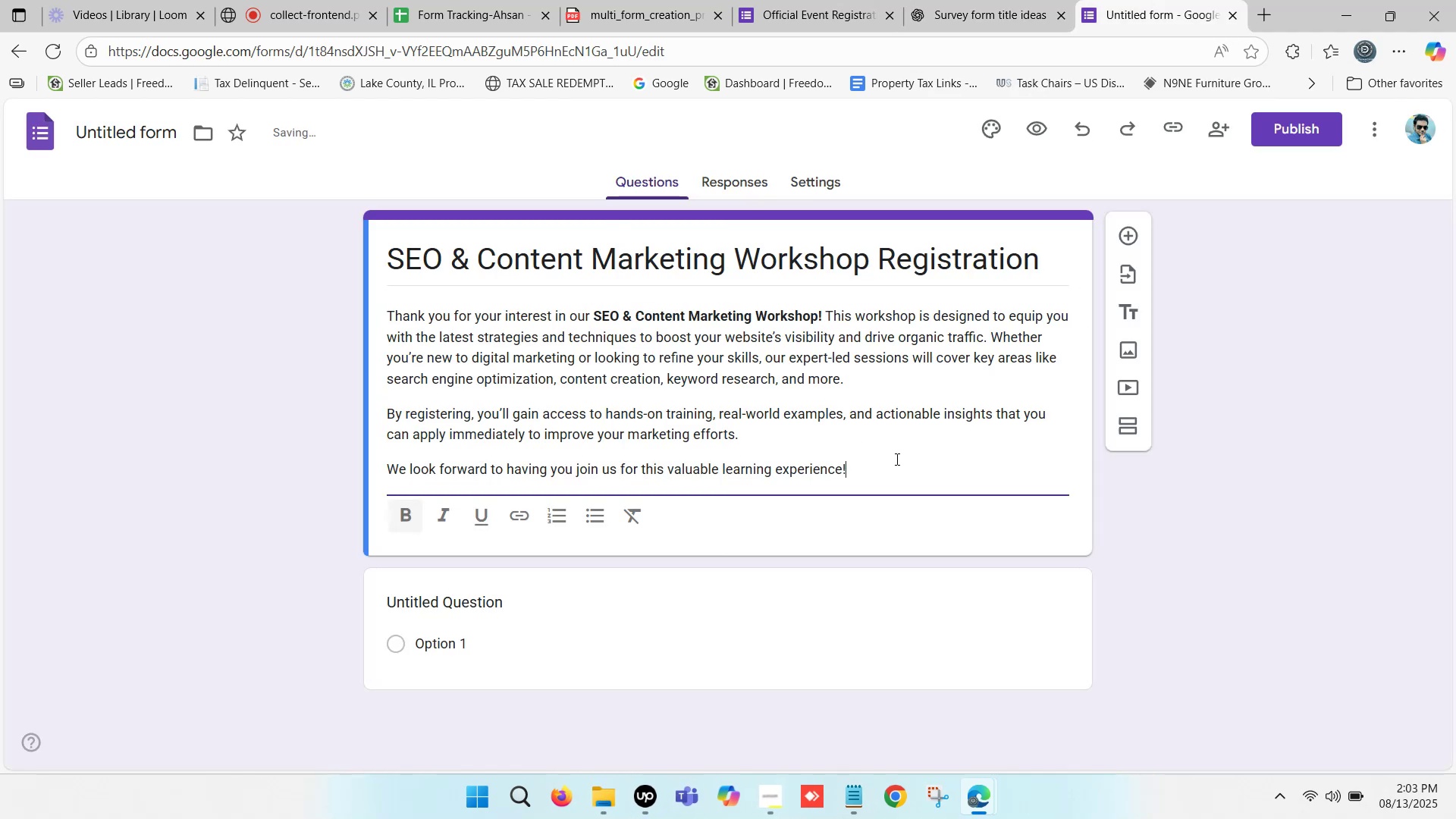 
scroll: coordinate [711, 406], scroll_direction: down, amount: 2.0
 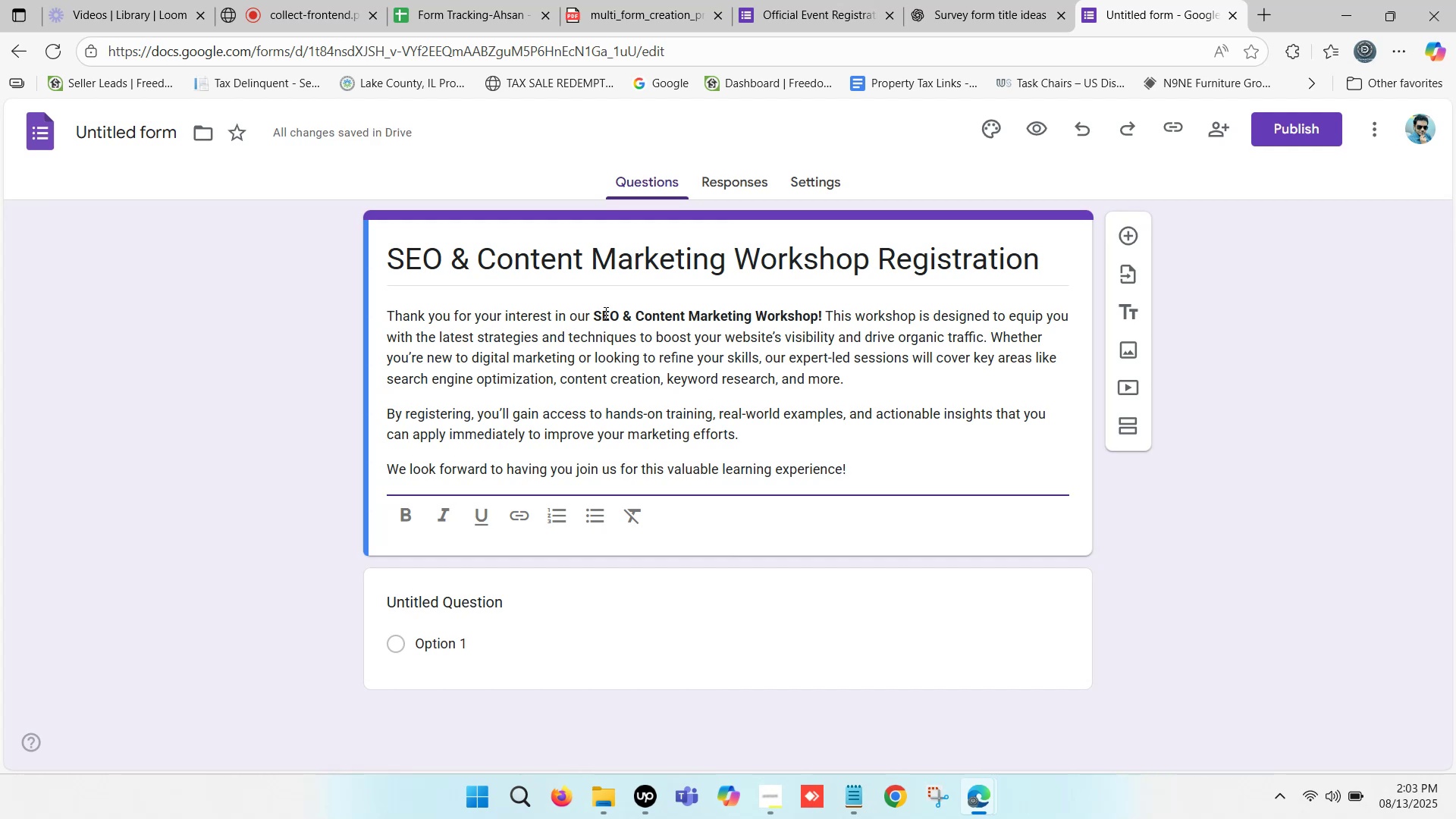 
left_click_drag(start_coordinate=[597, 311], to_coordinate=[820, 308])
 